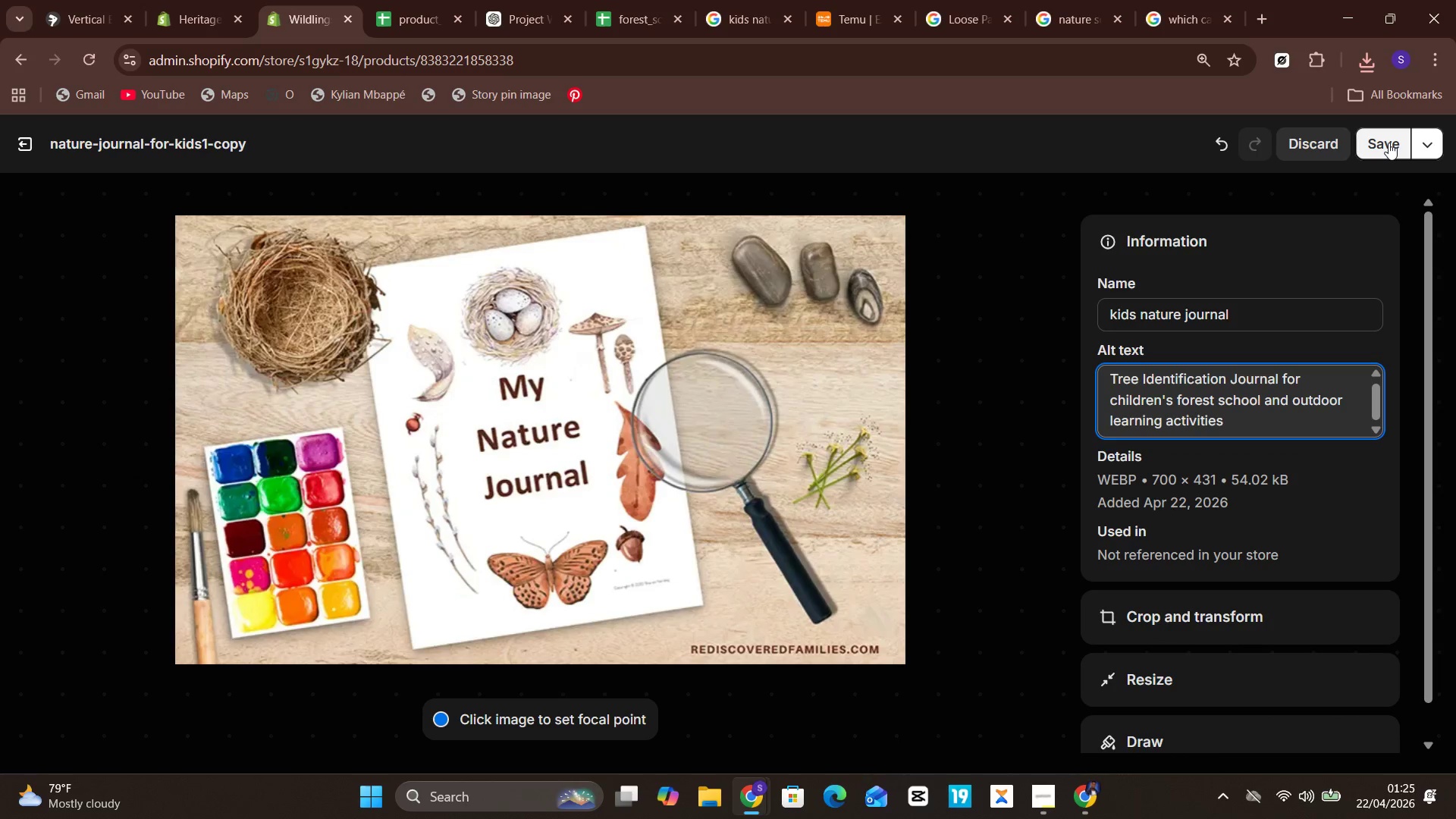 
left_click([1389, 143])
 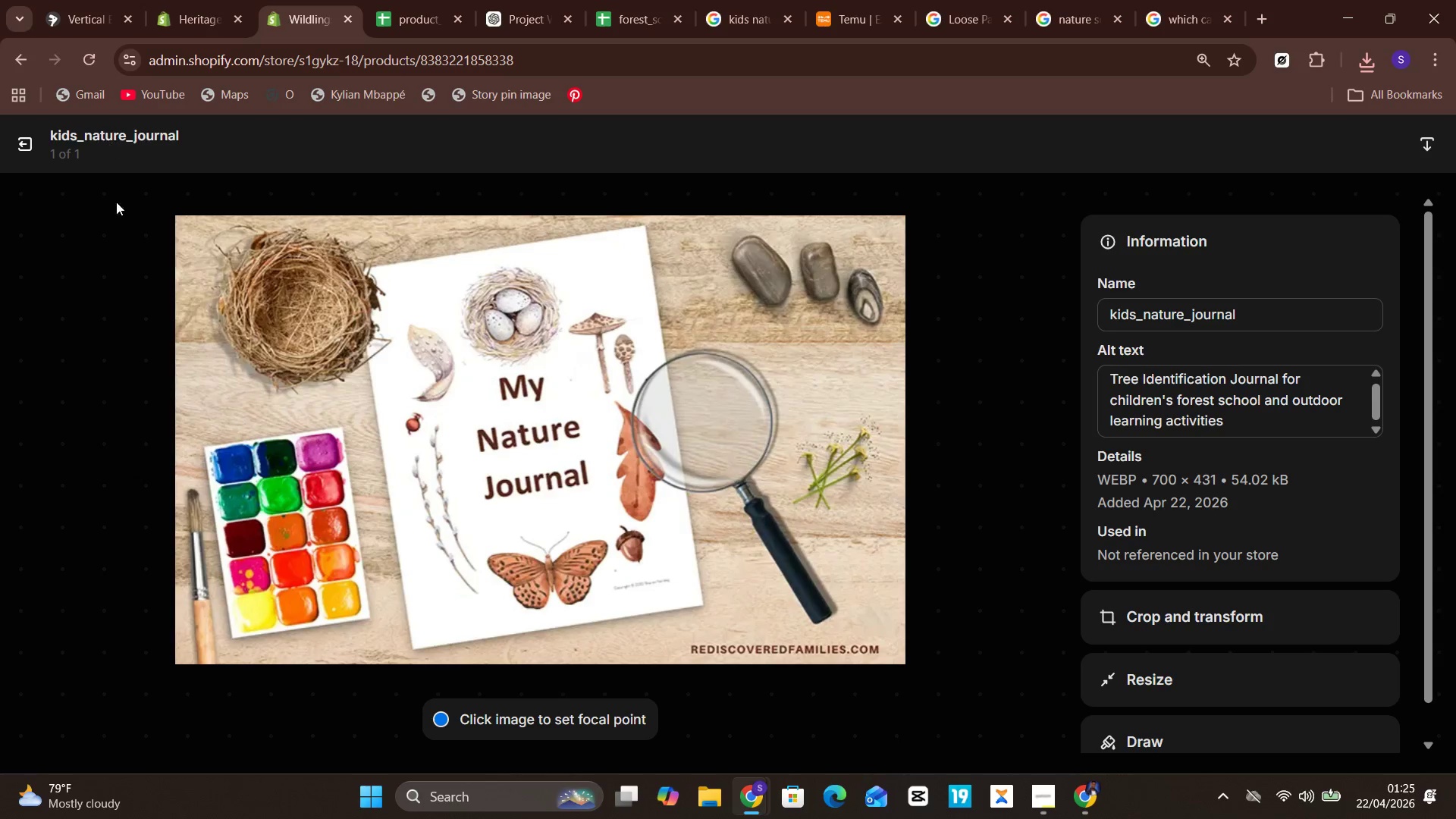 
wait(6.83)
 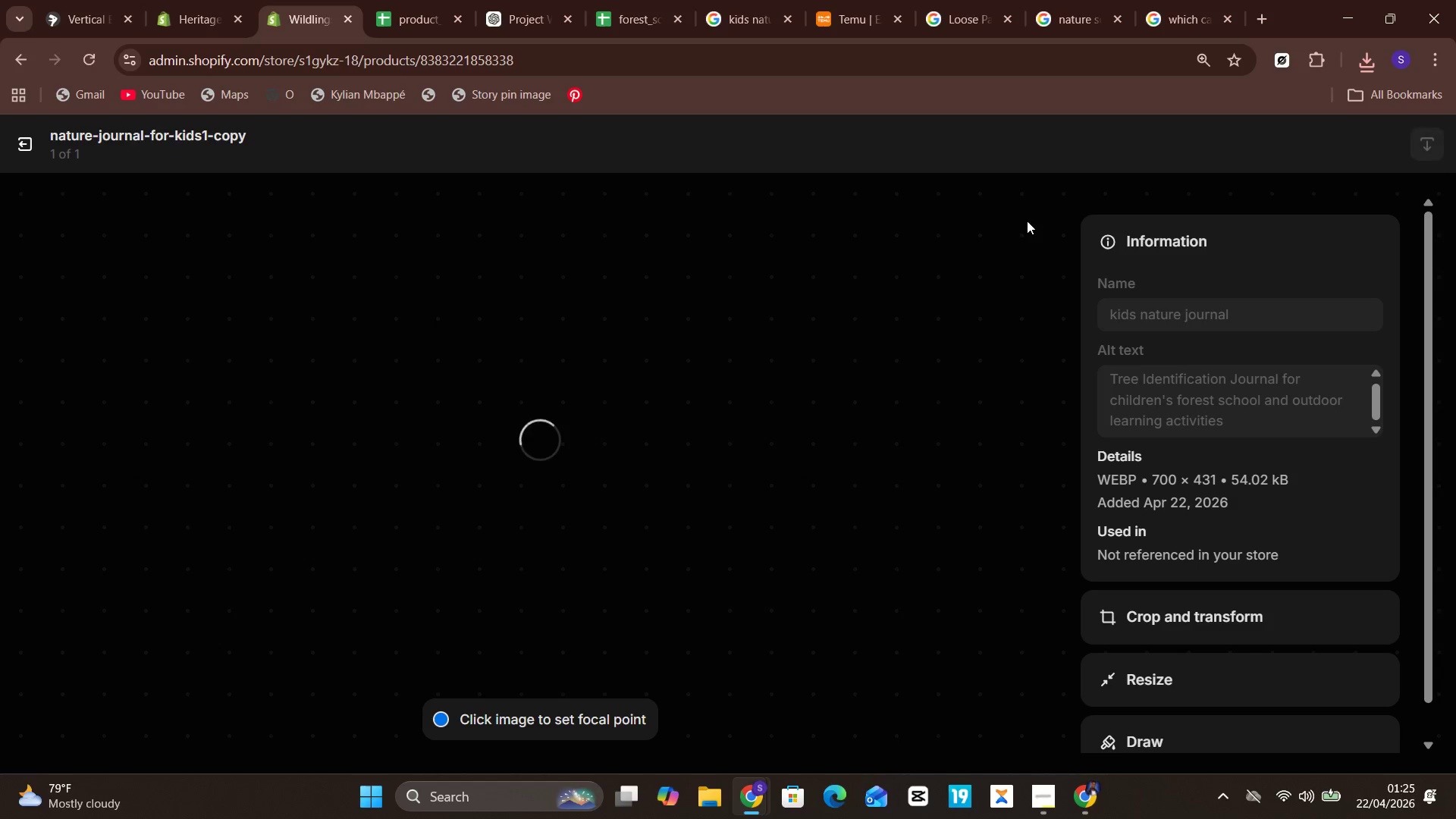 
left_click([28, 140])
 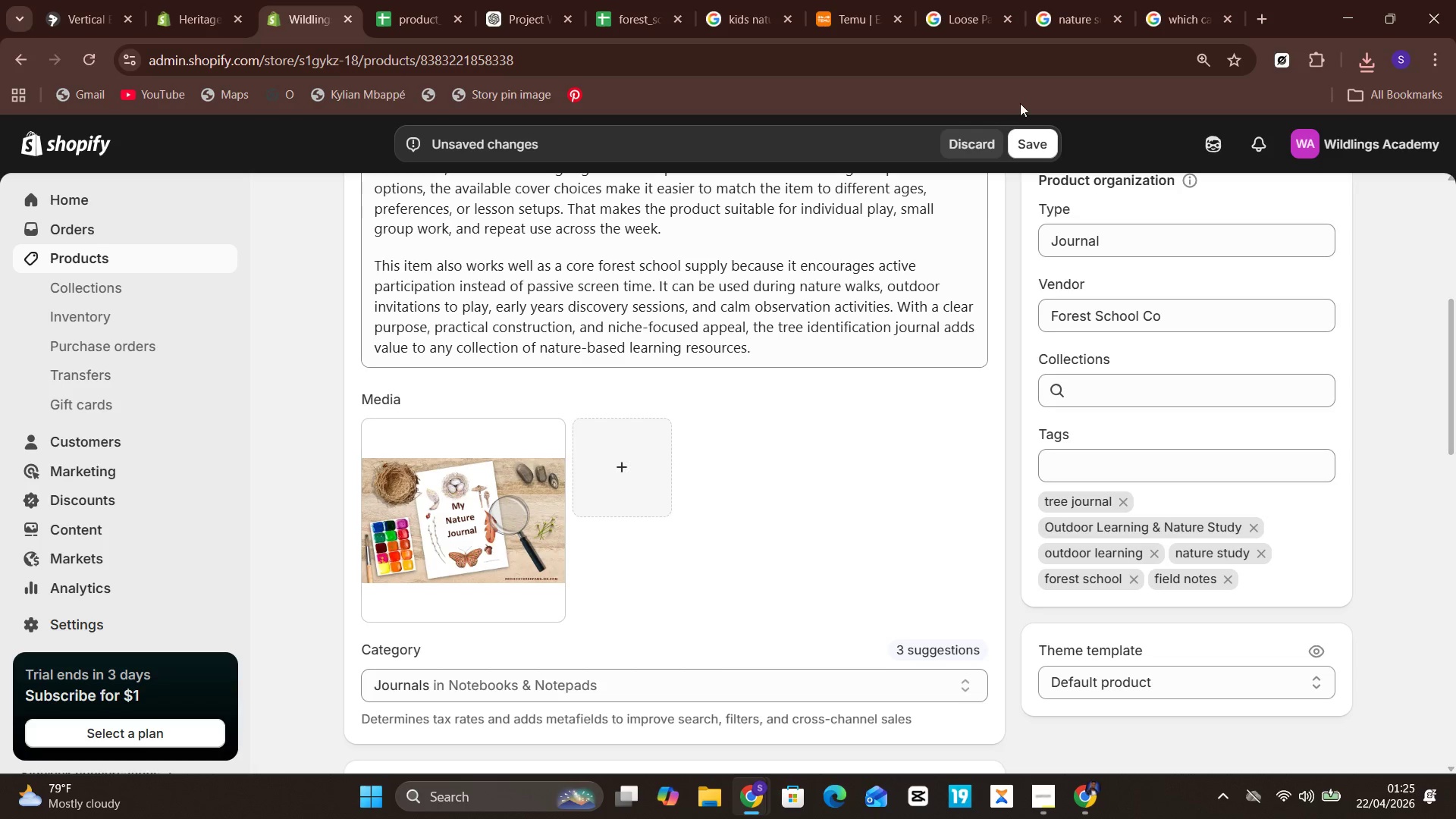 
left_click([1021, 136])
 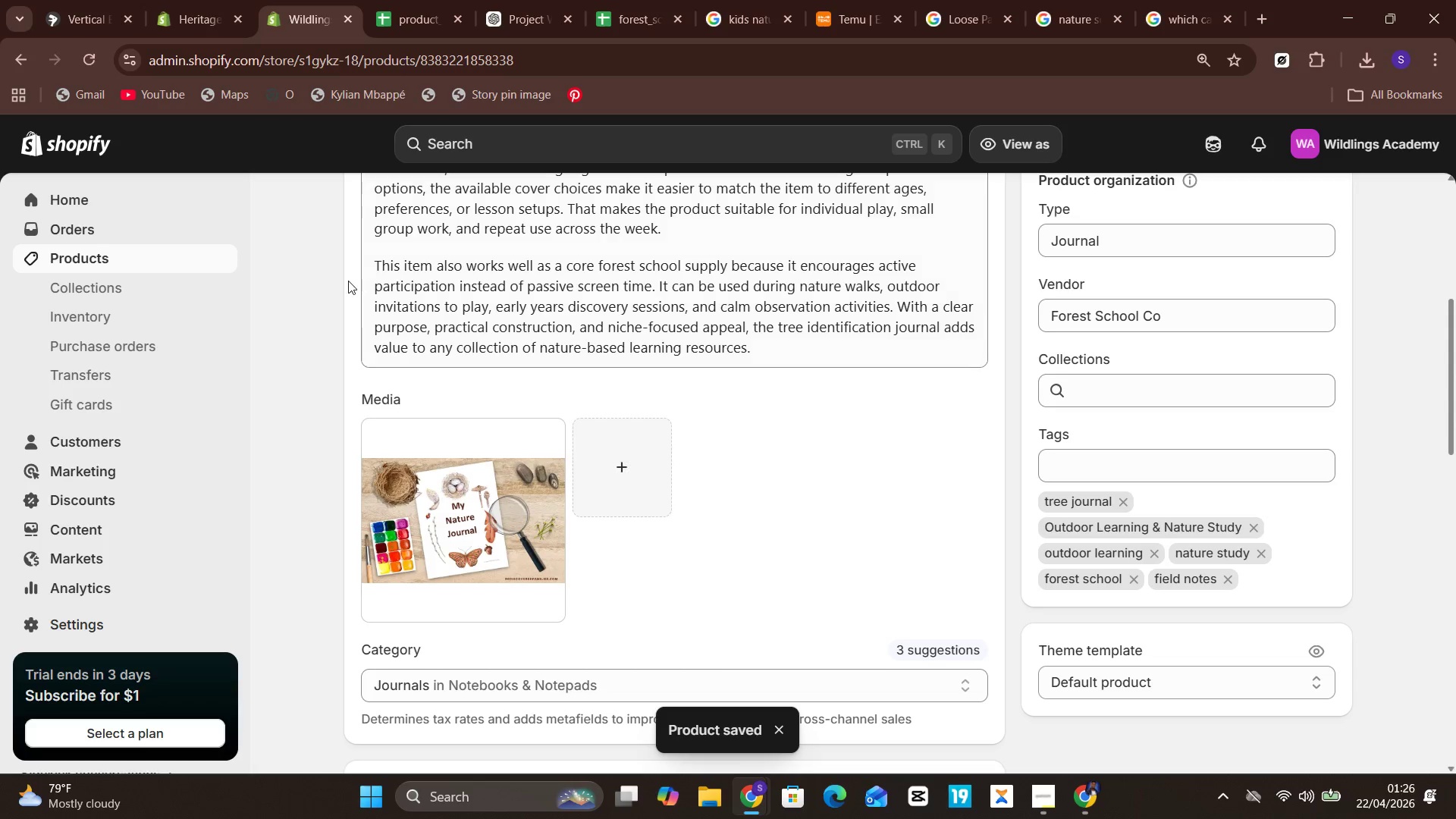 
wait(10.55)
 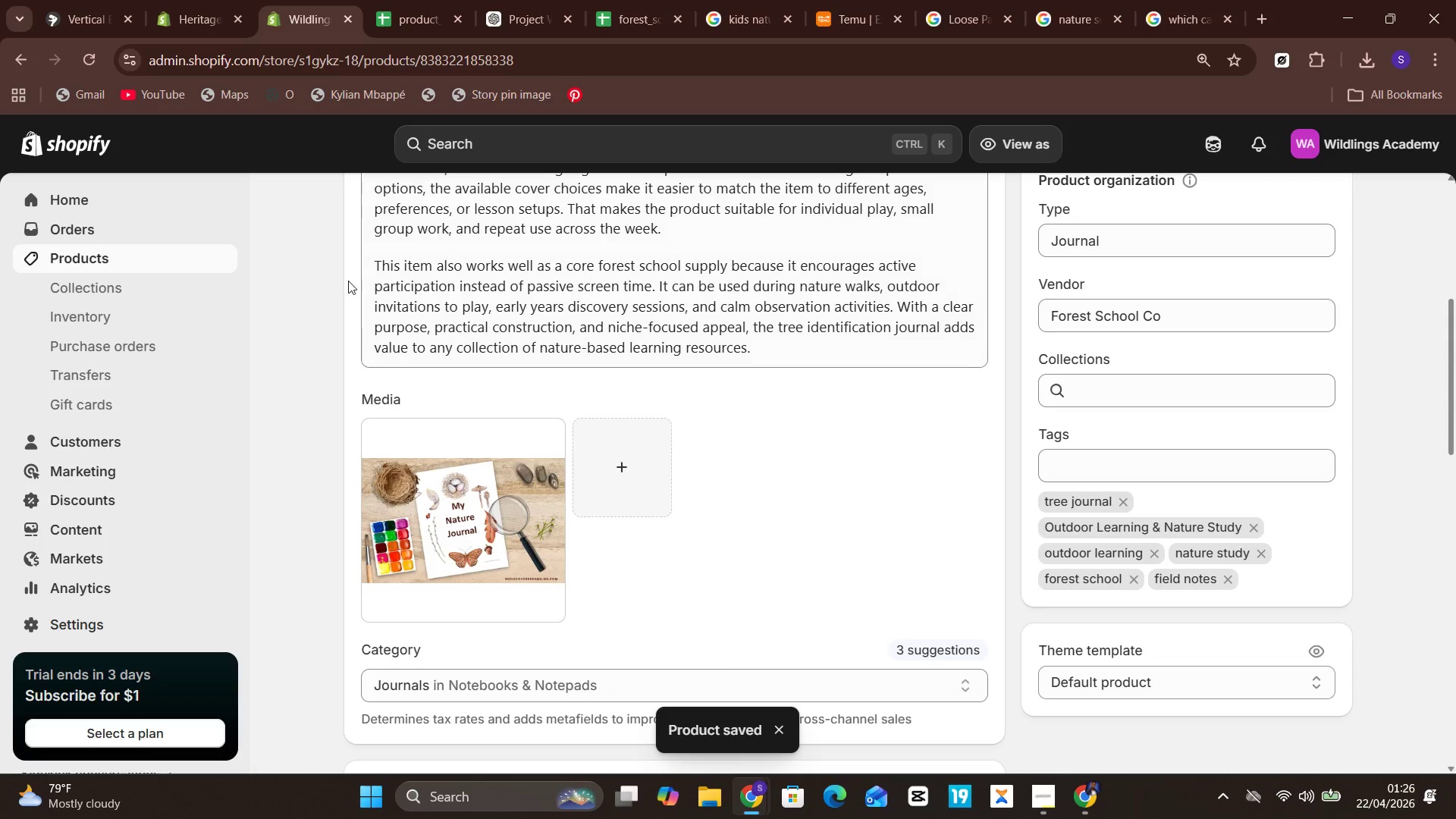 
left_click([83, 254])
 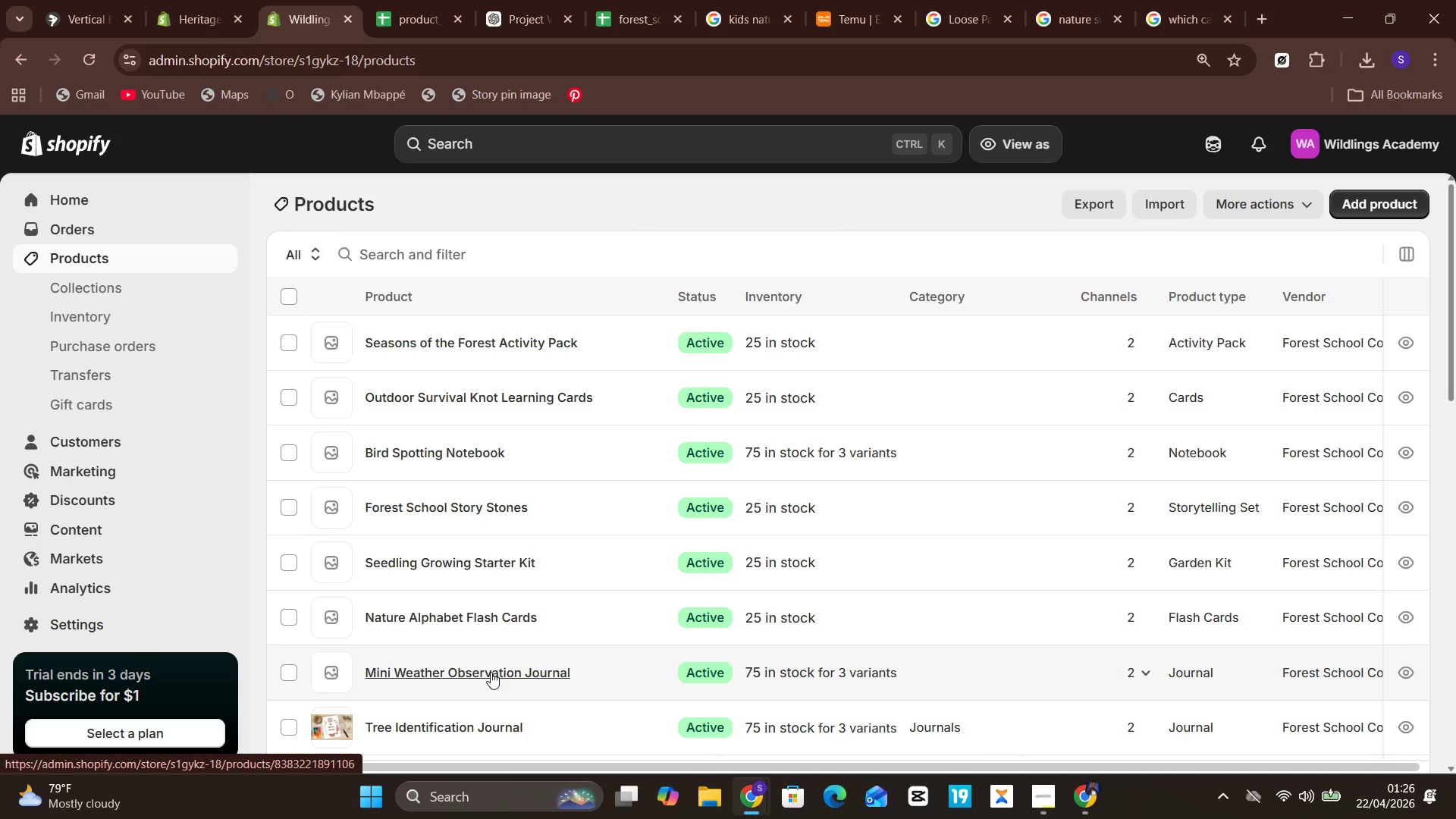 
wait(12.53)
 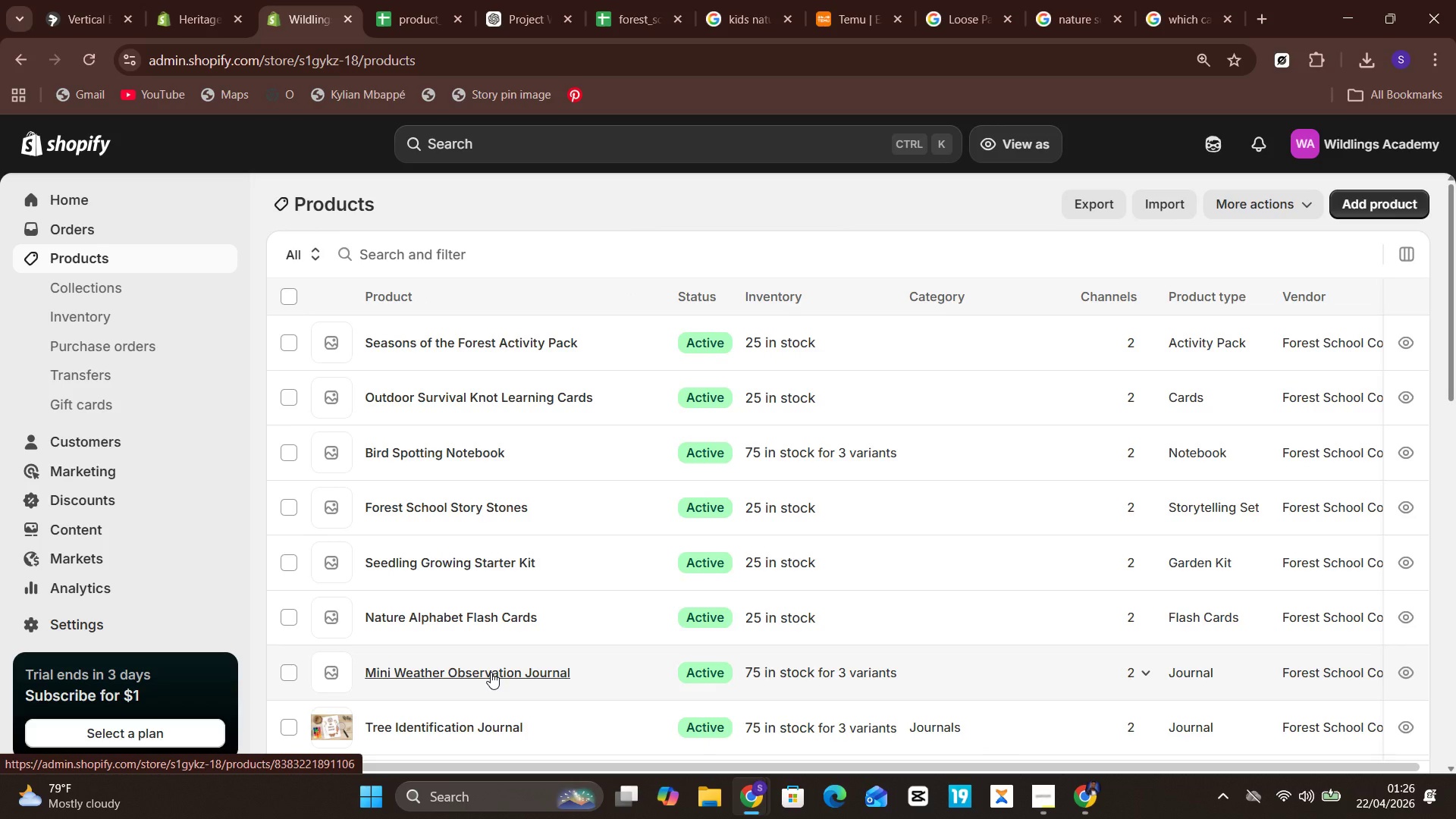 
left_click([491, 672])
 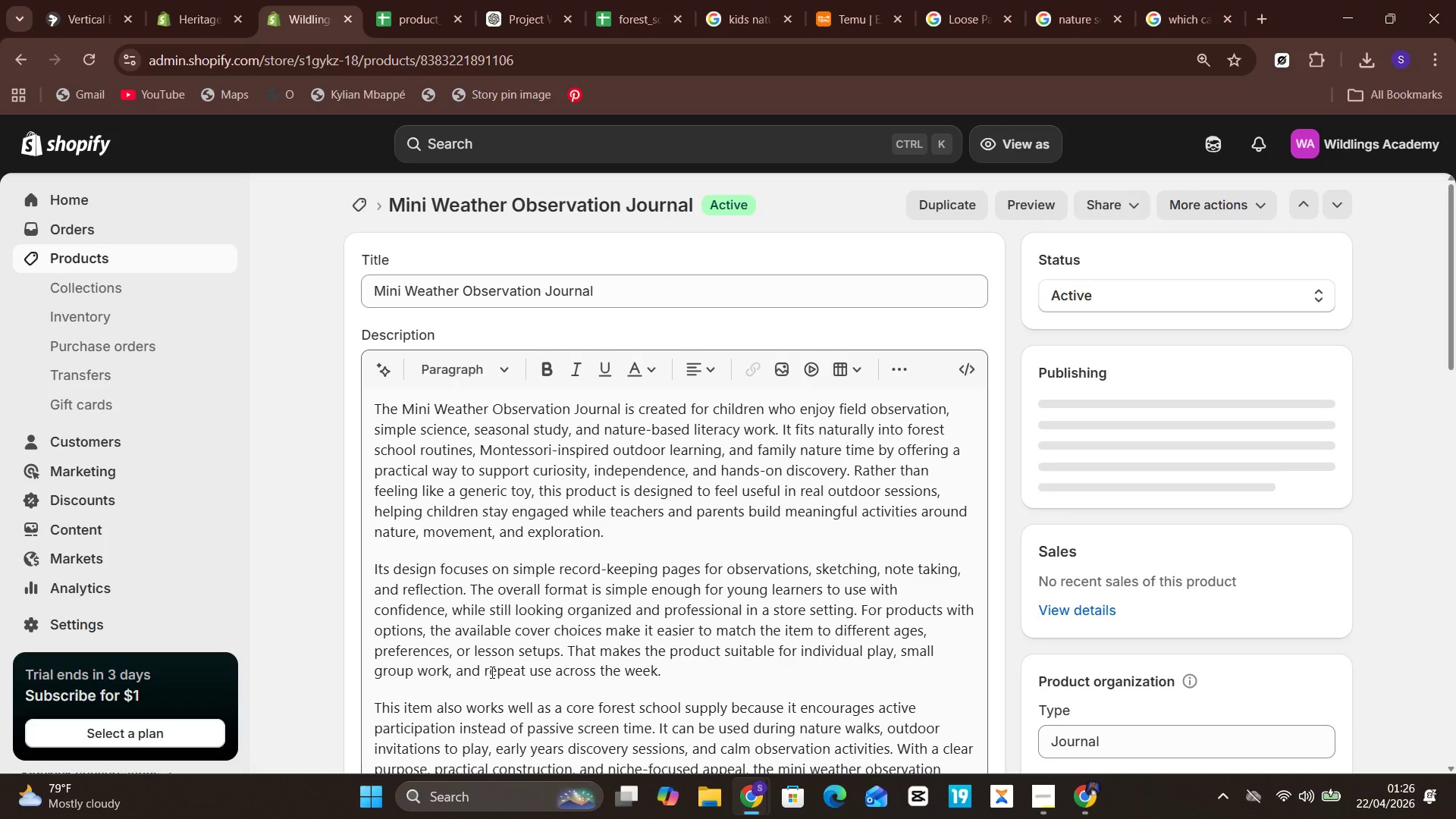 
wait(8.45)
 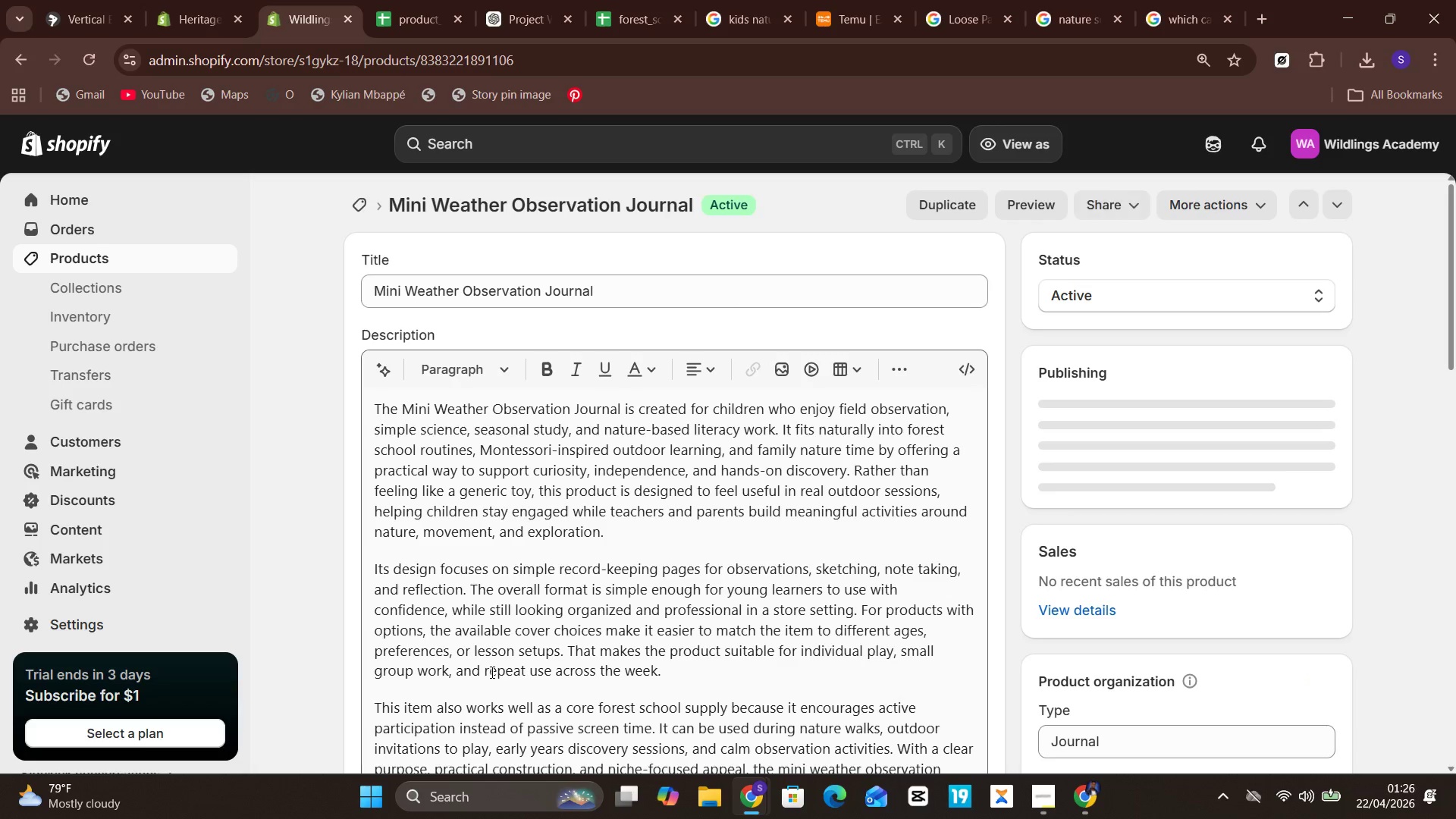 
left_click([469, 704])
 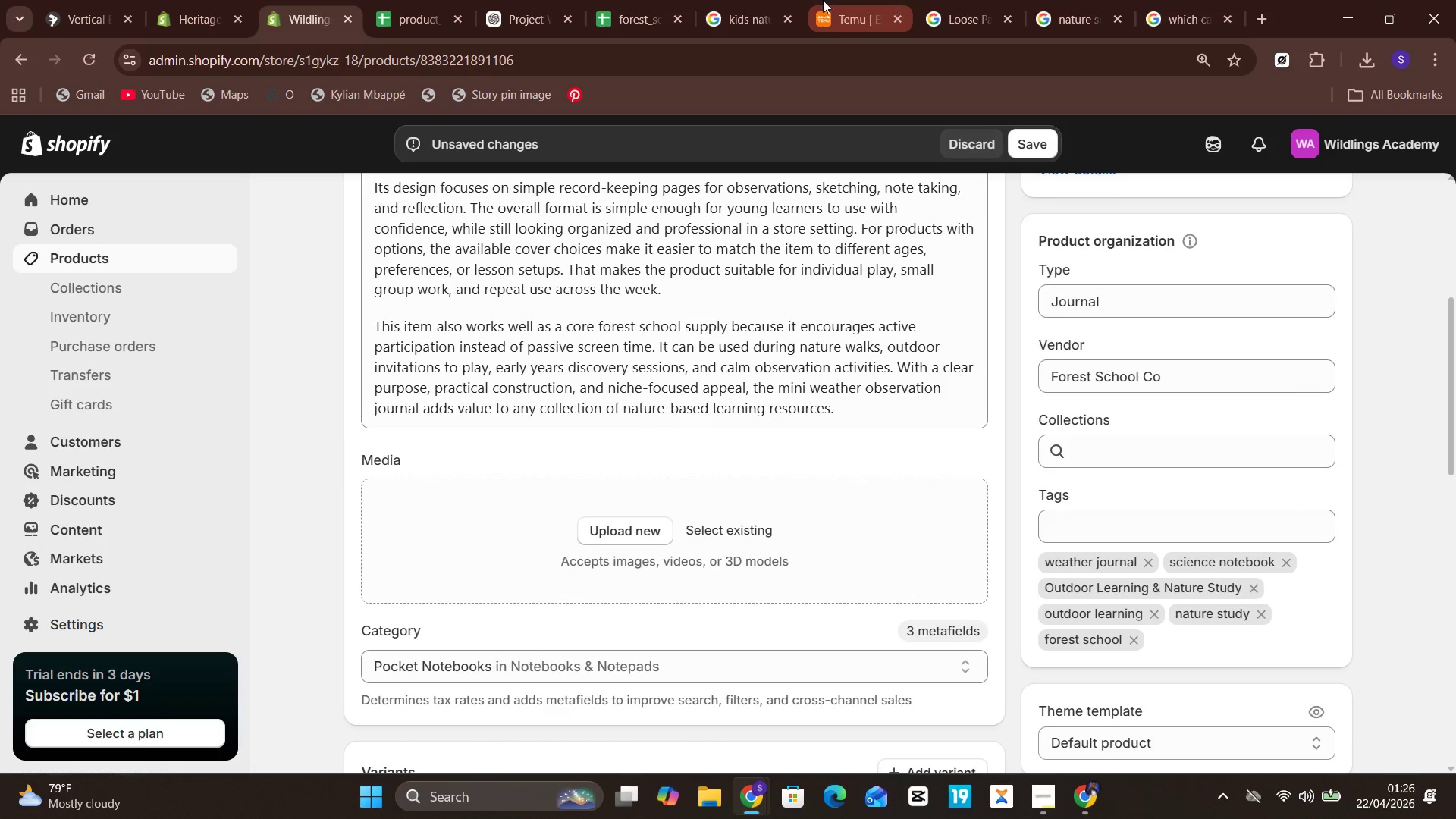 
left_click([764, 0])
 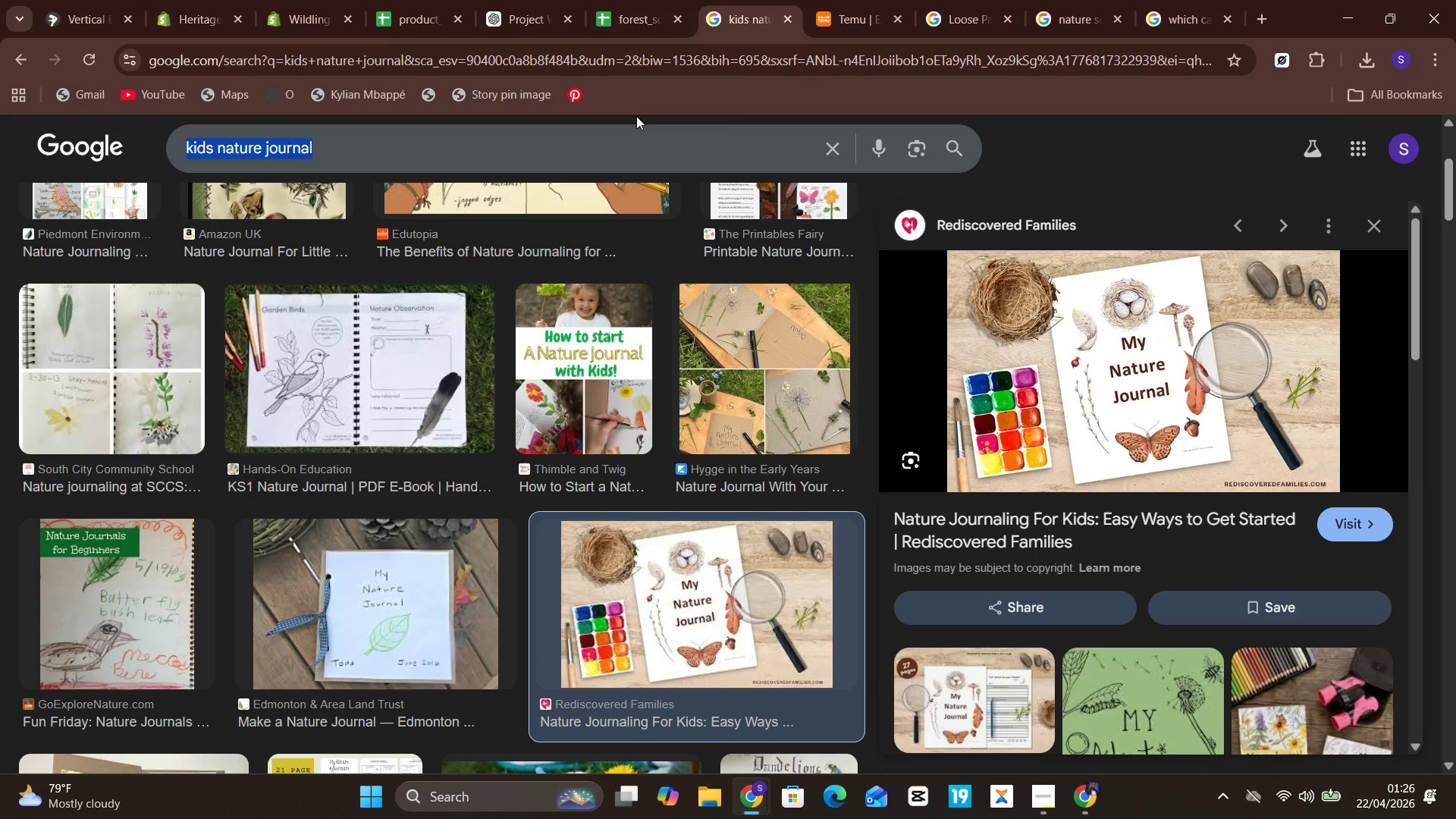 
type(weather journal for kis)
key(Backspace)
type(ds)
 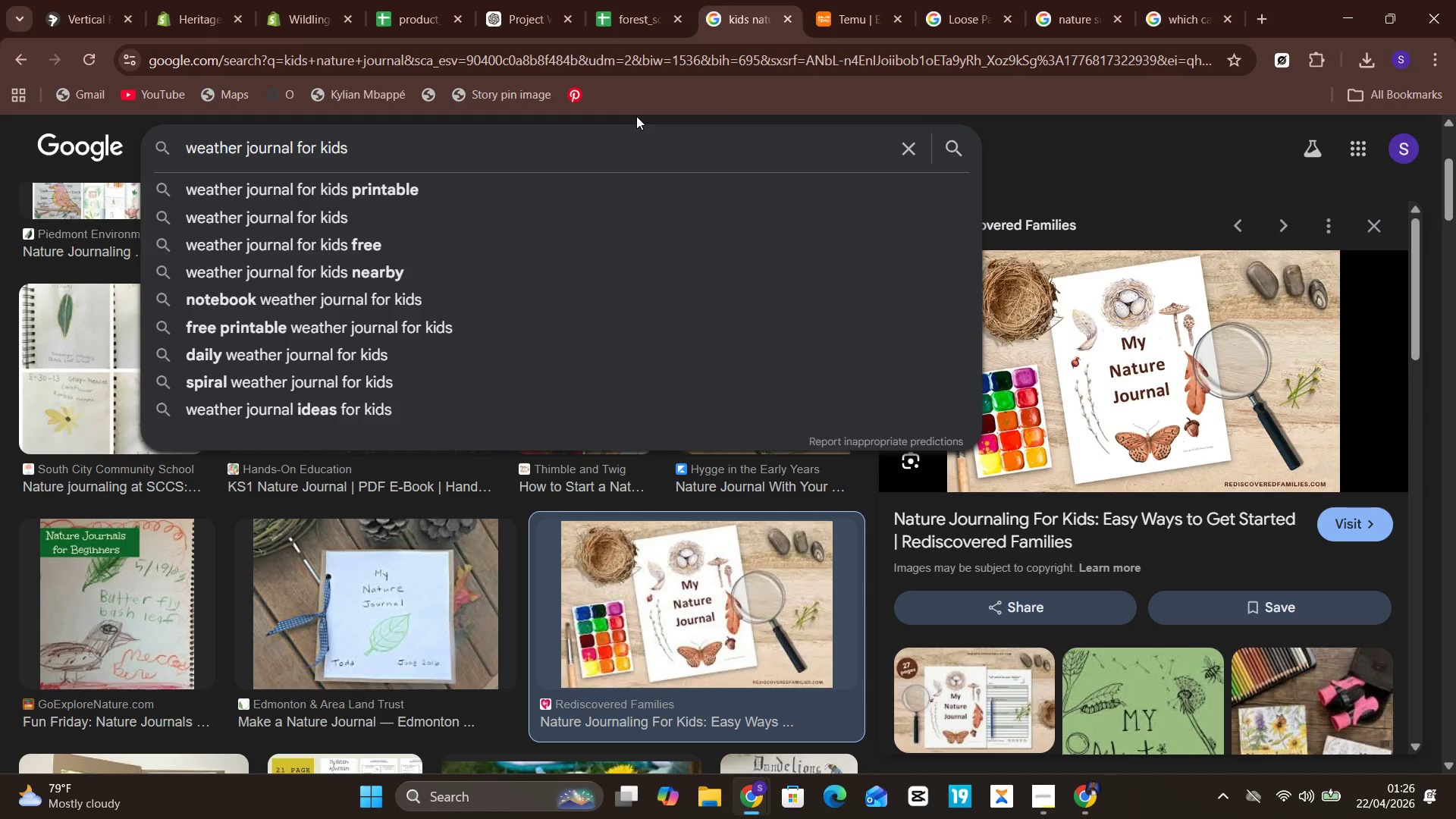 
key(Enter)
 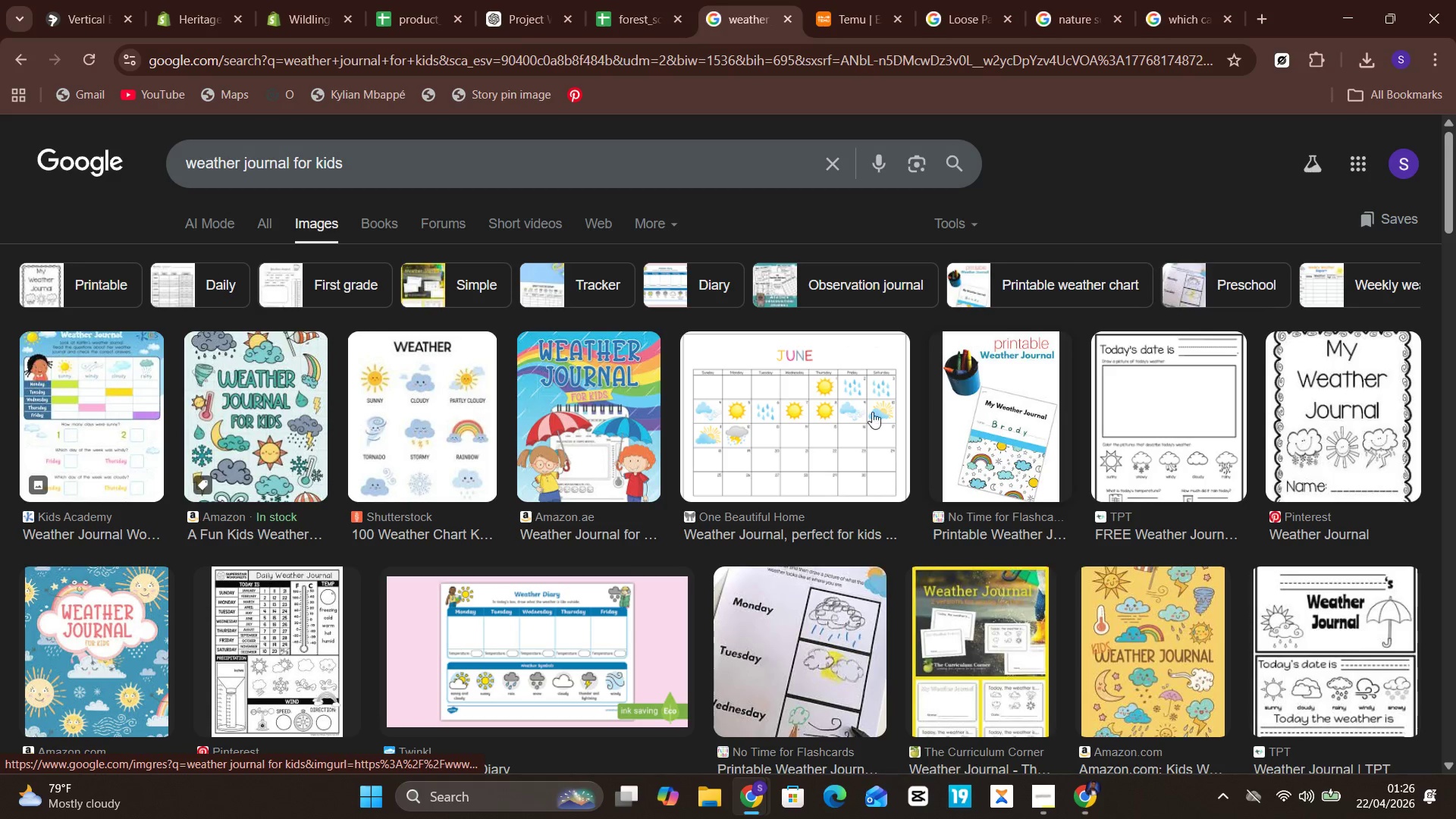 
wait(5.44)
 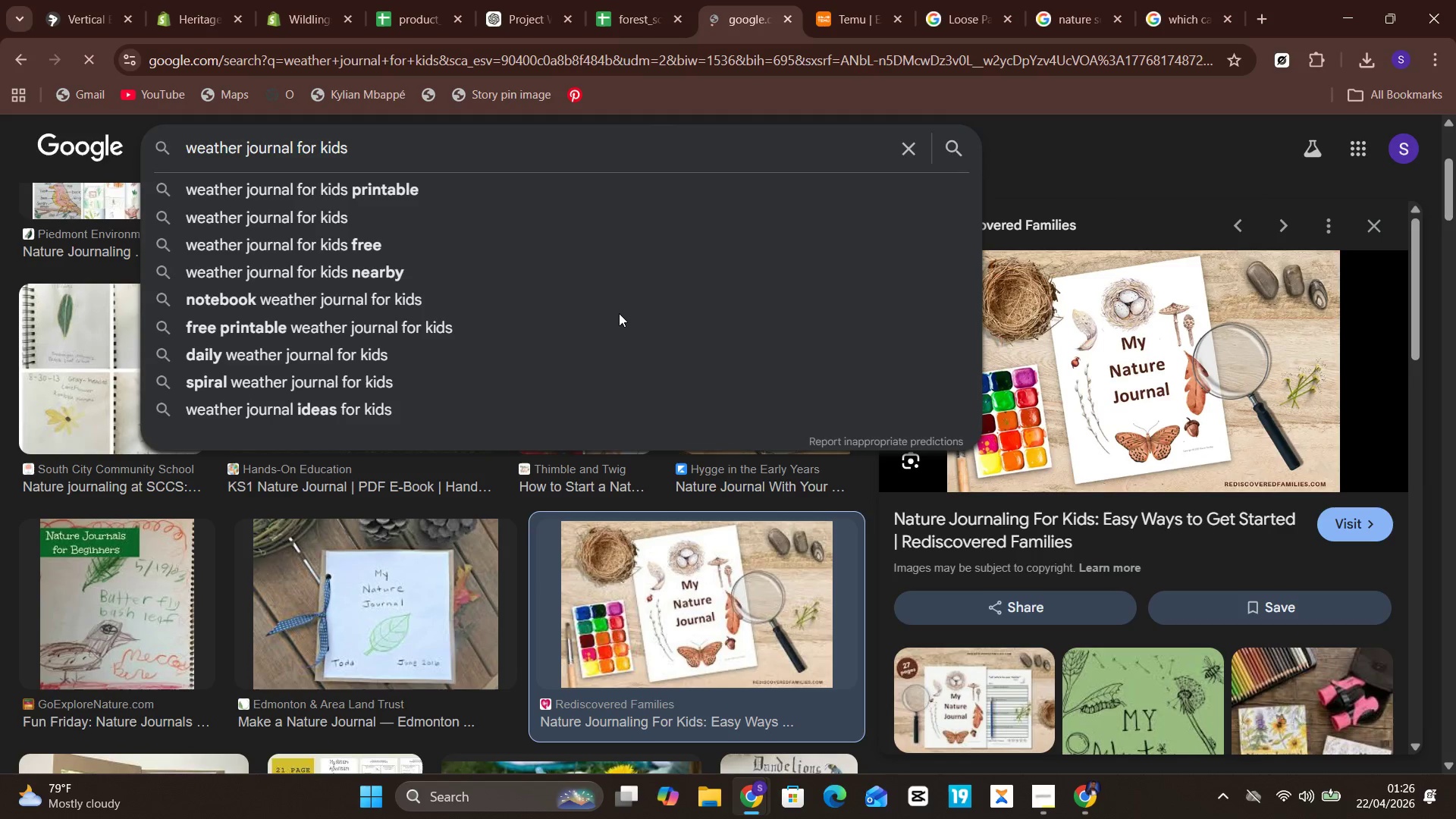 
mouse_move([492, 599])
 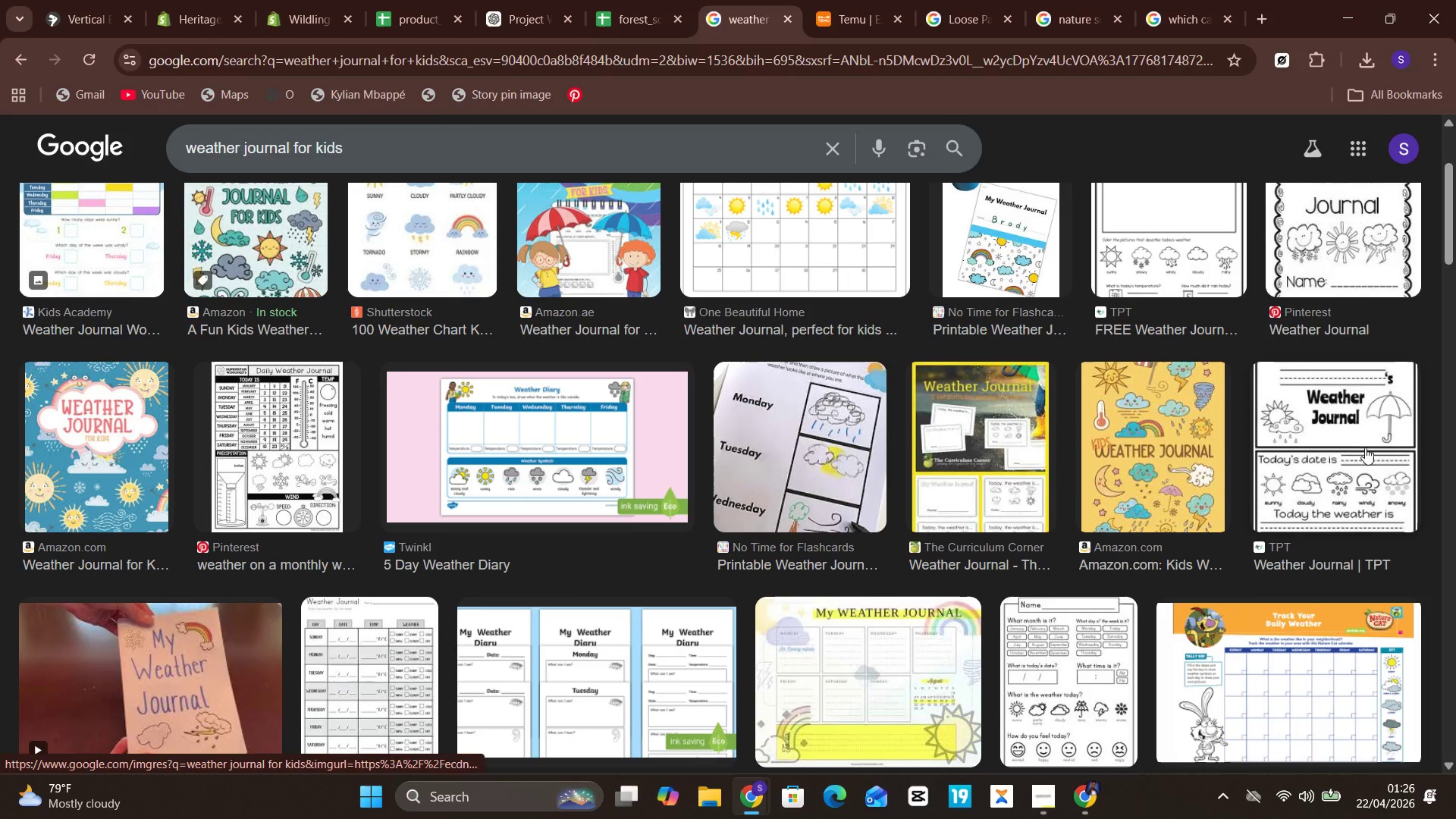 
left_click([1365, 447])
 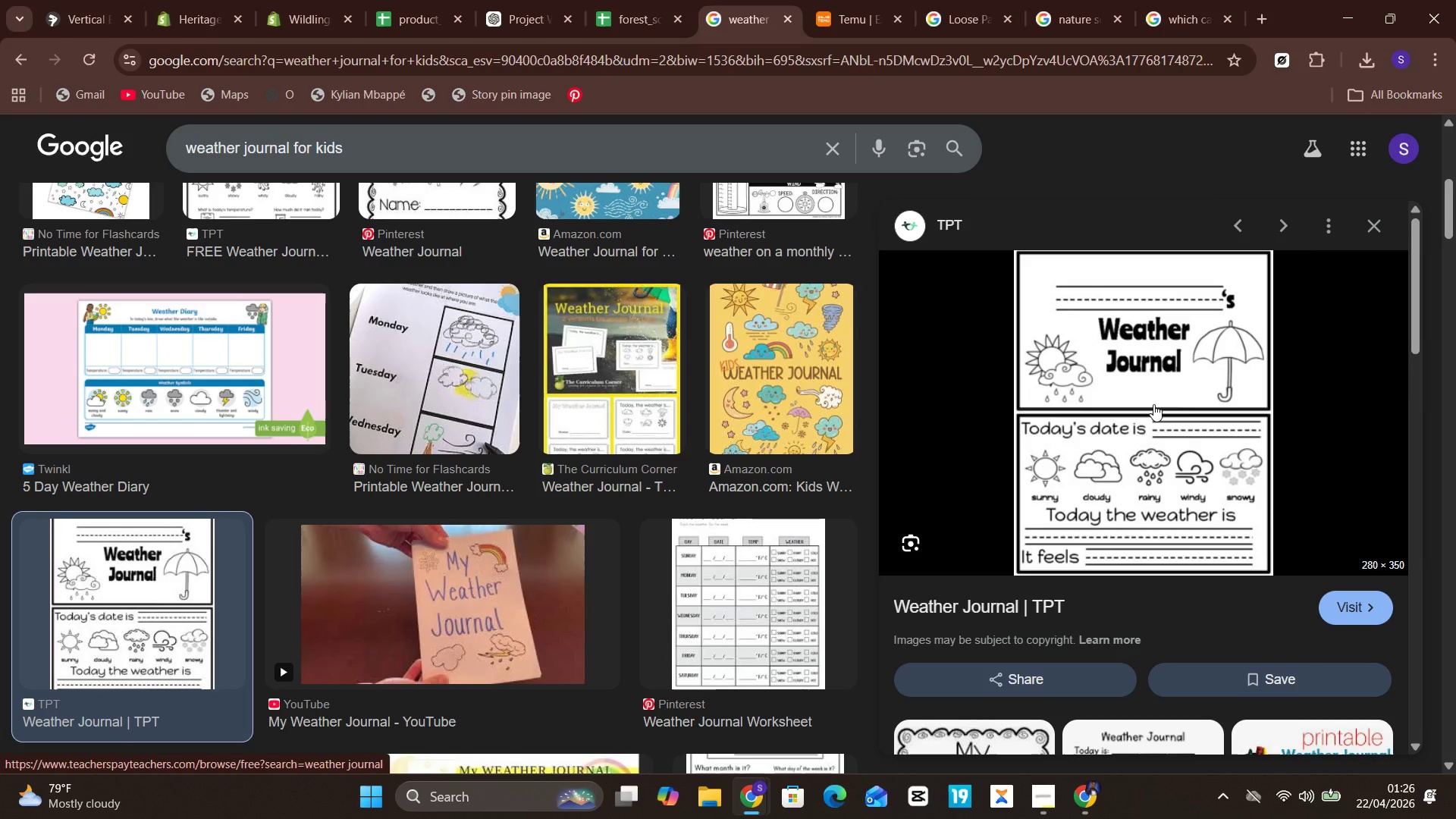 
right_click([1153, 404])
 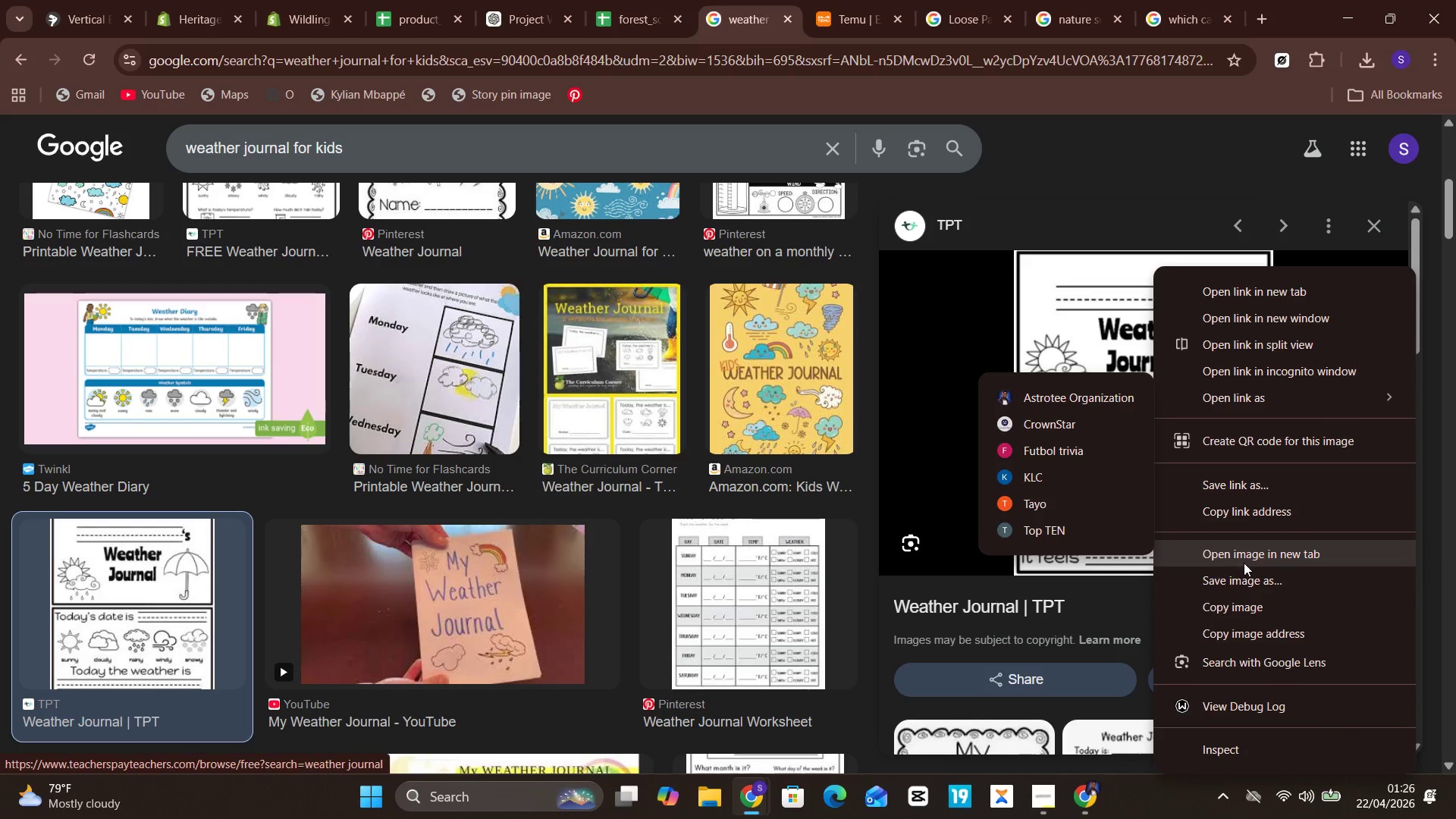 
left_click([1244, 579])
 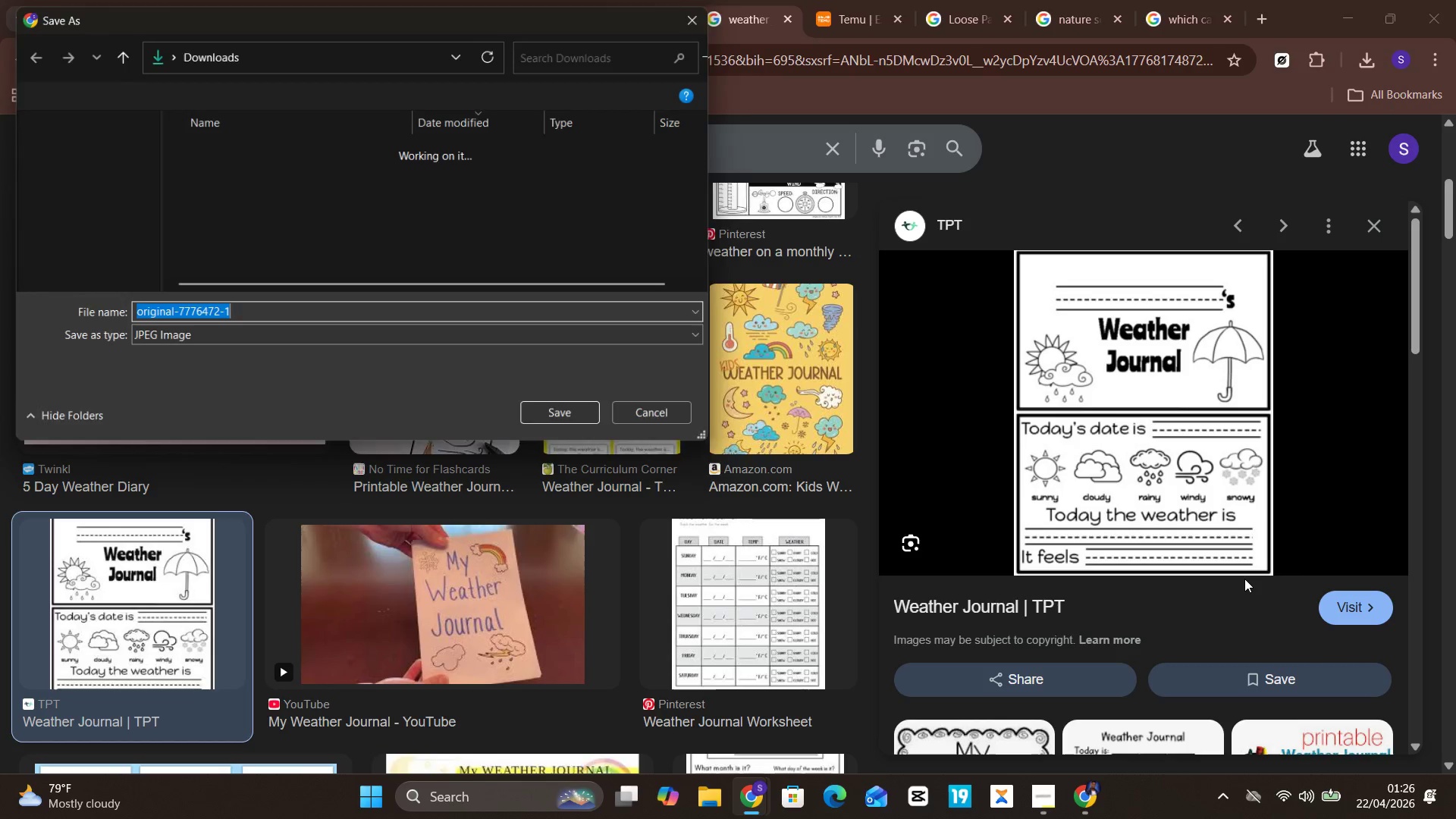 
key(Enter)
 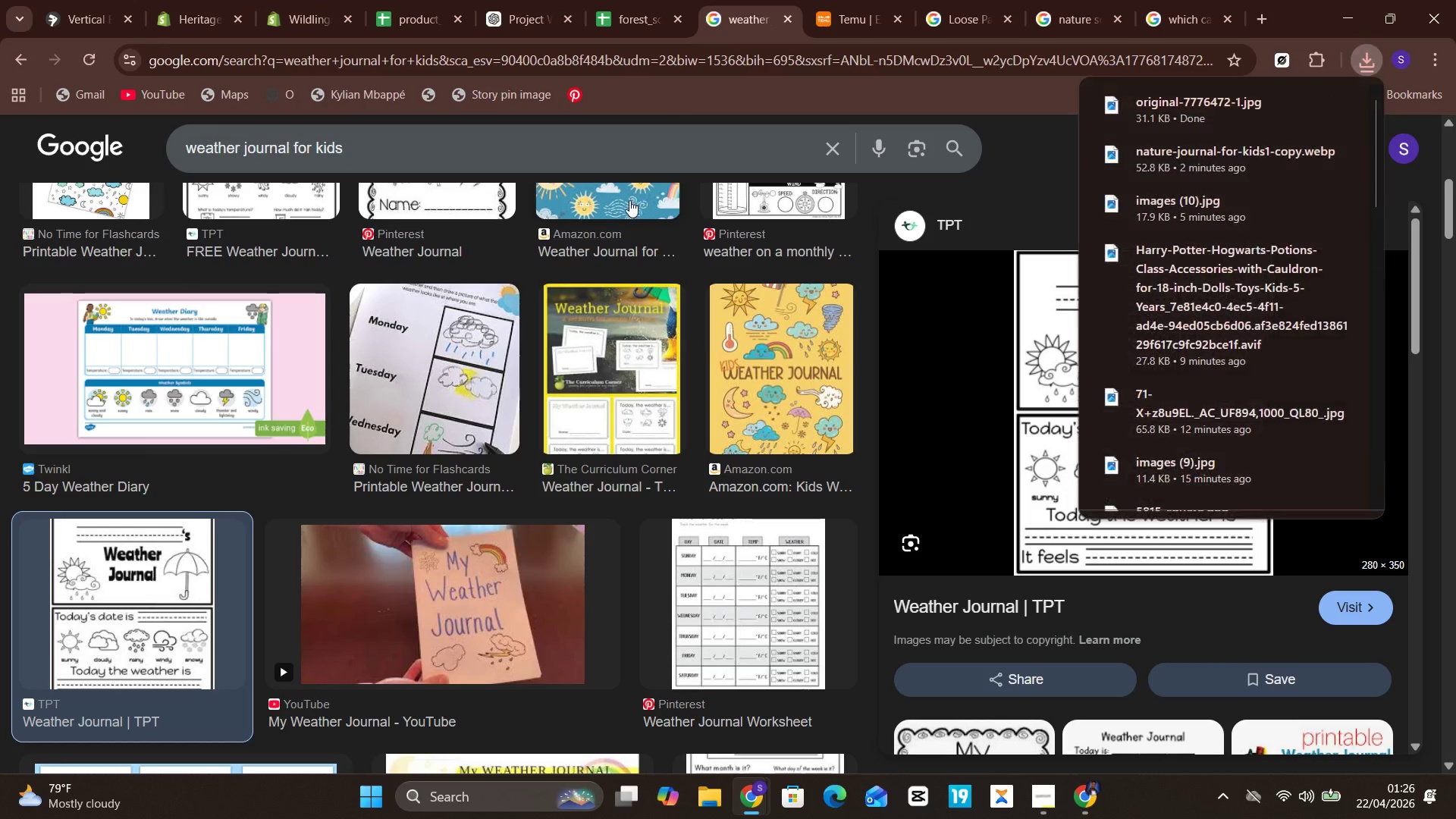 
left_click([628, 140])
 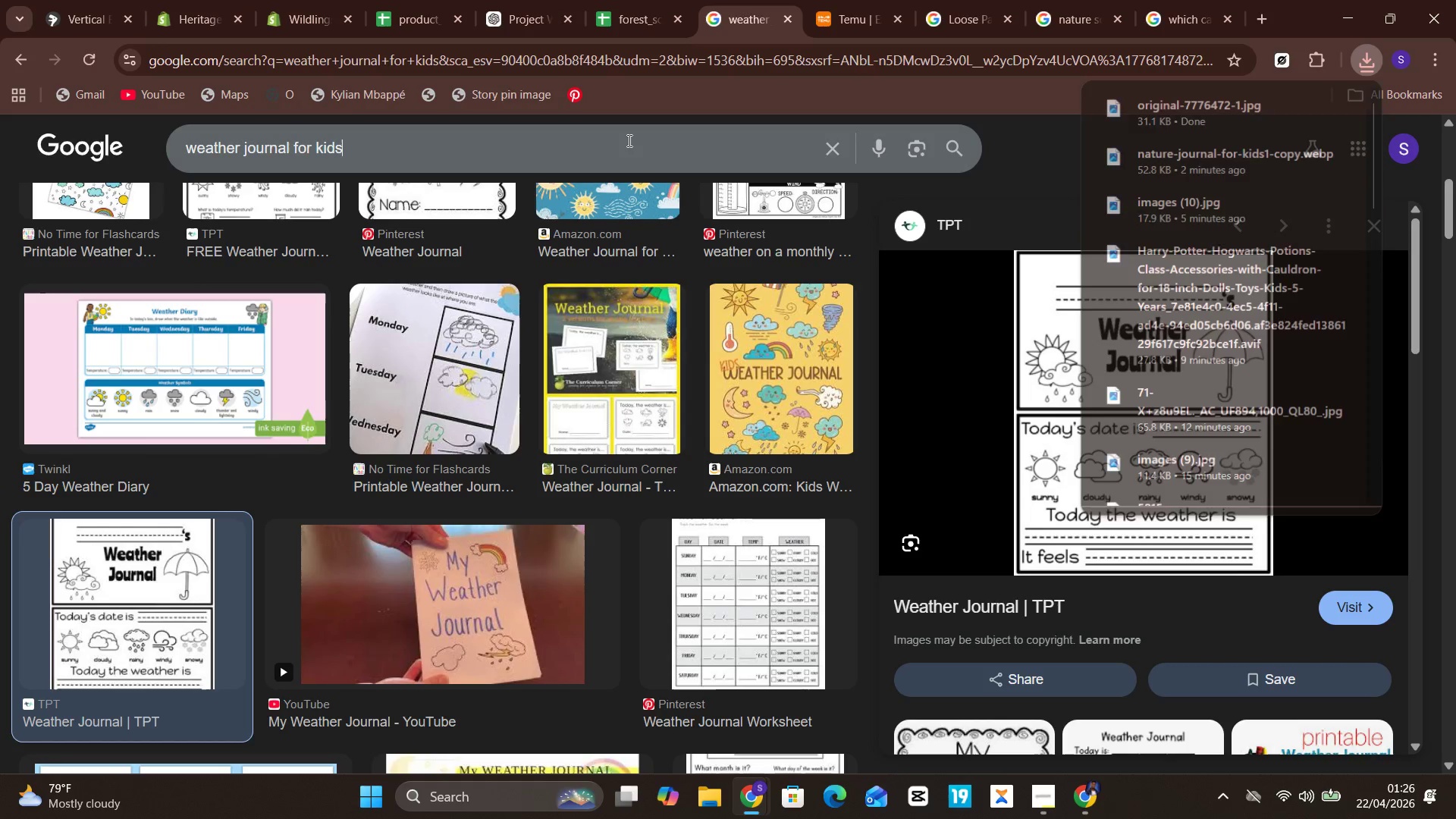 
key(Control+A)
 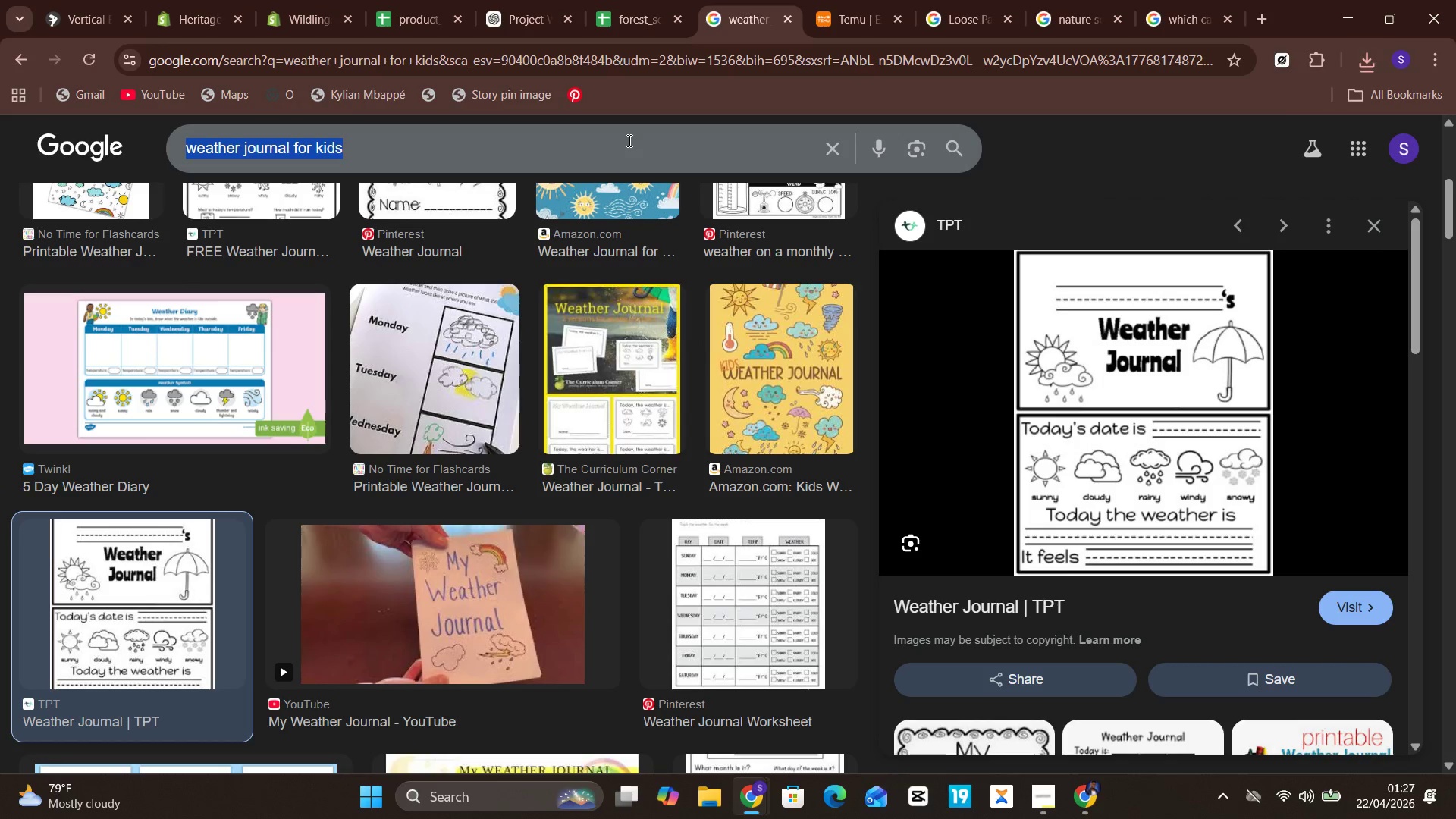 
key(Control+C)
 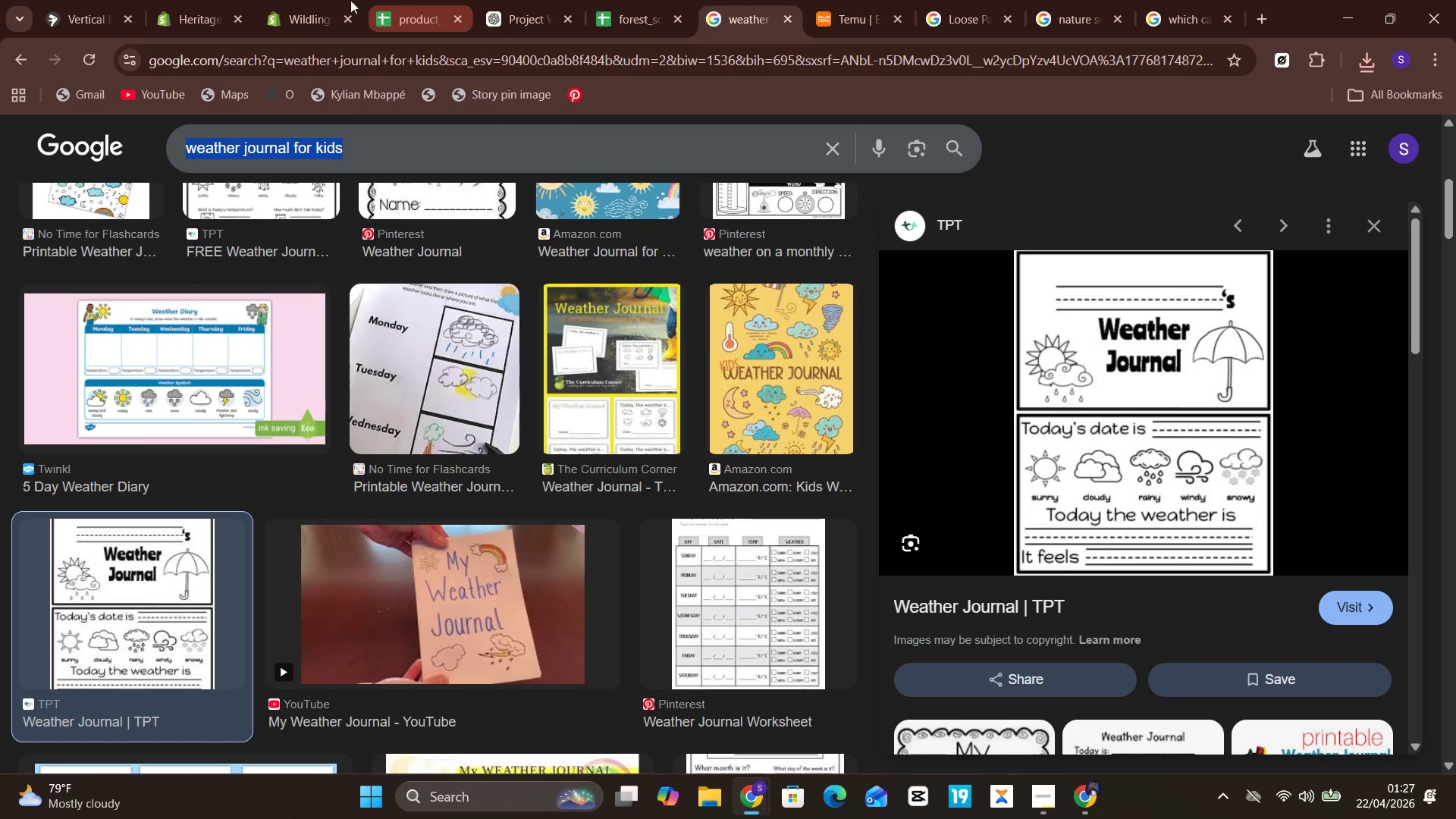 
left_click([309, 0])
 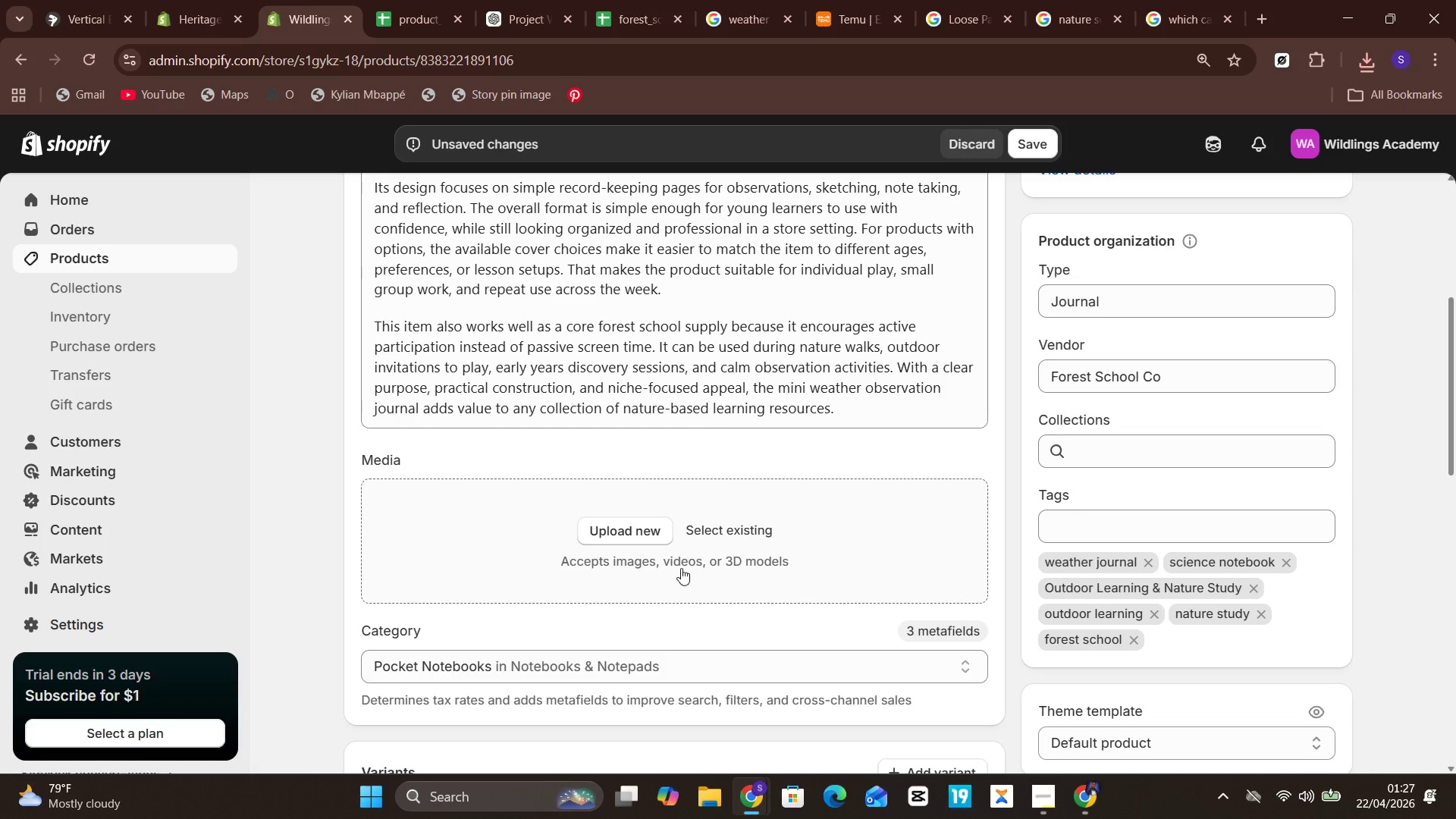 
left_click([680, 568])
 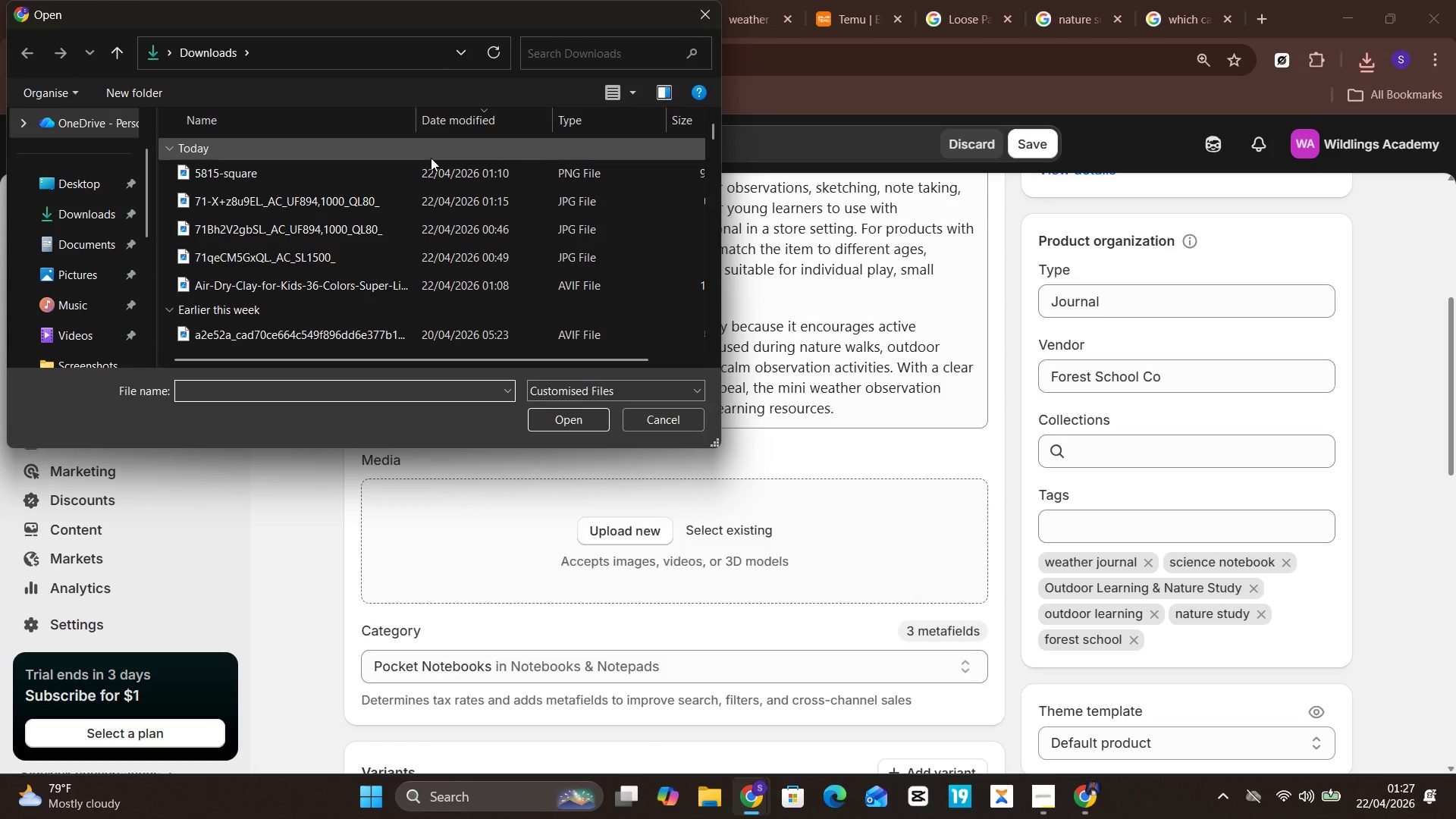 
left_click([440, 175])
 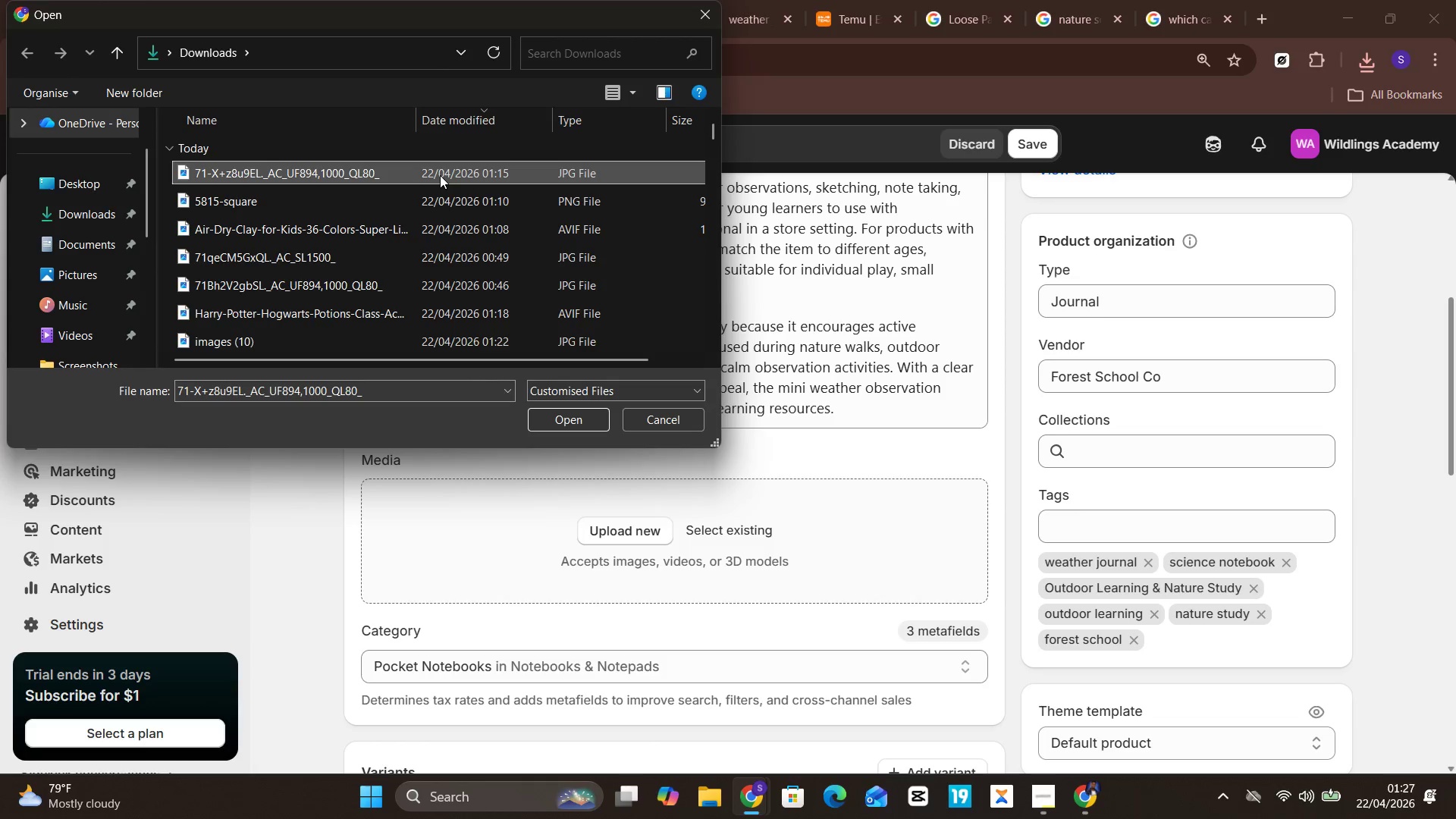 
key(Enter)
 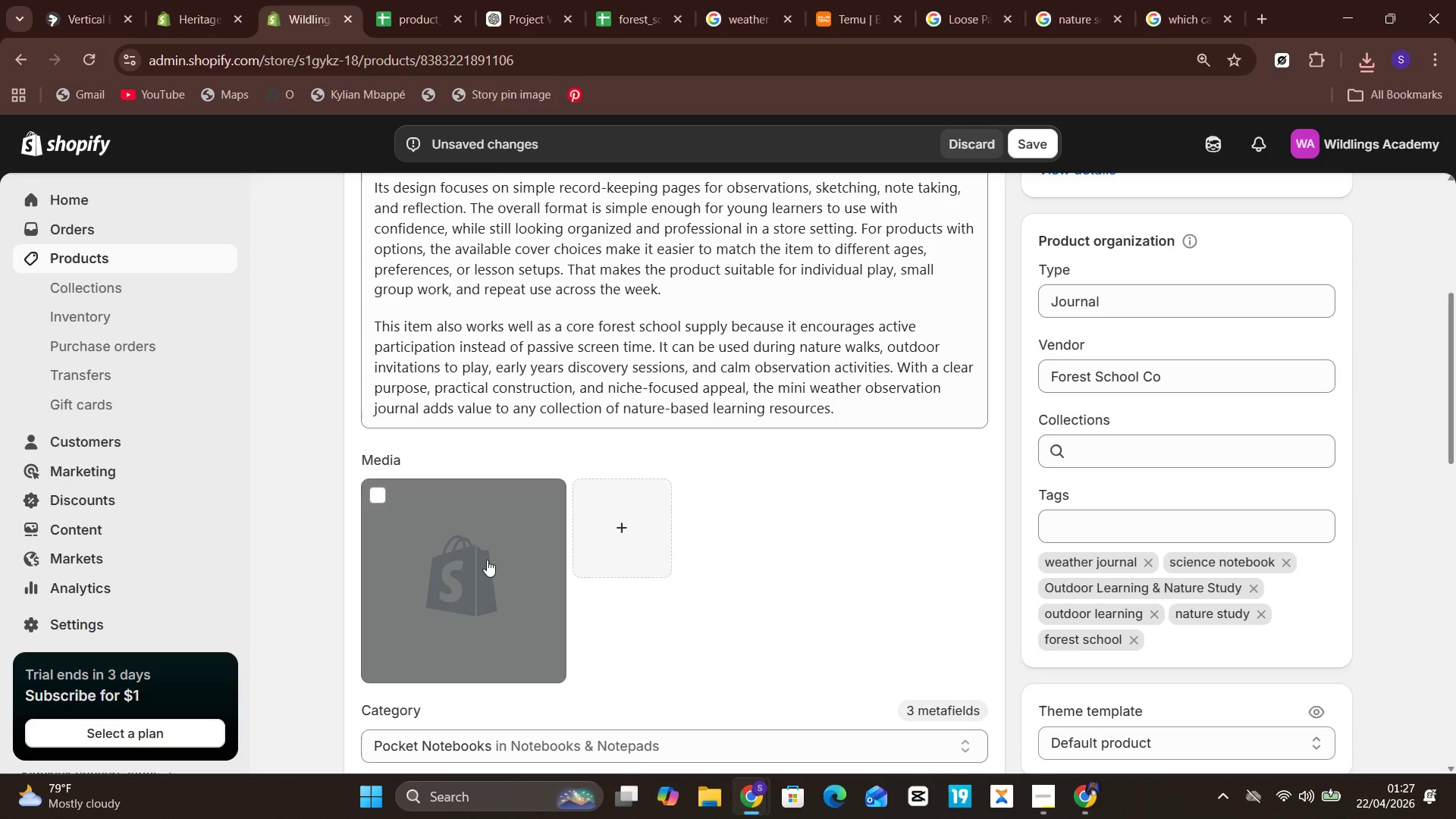 
wait(7.47)
 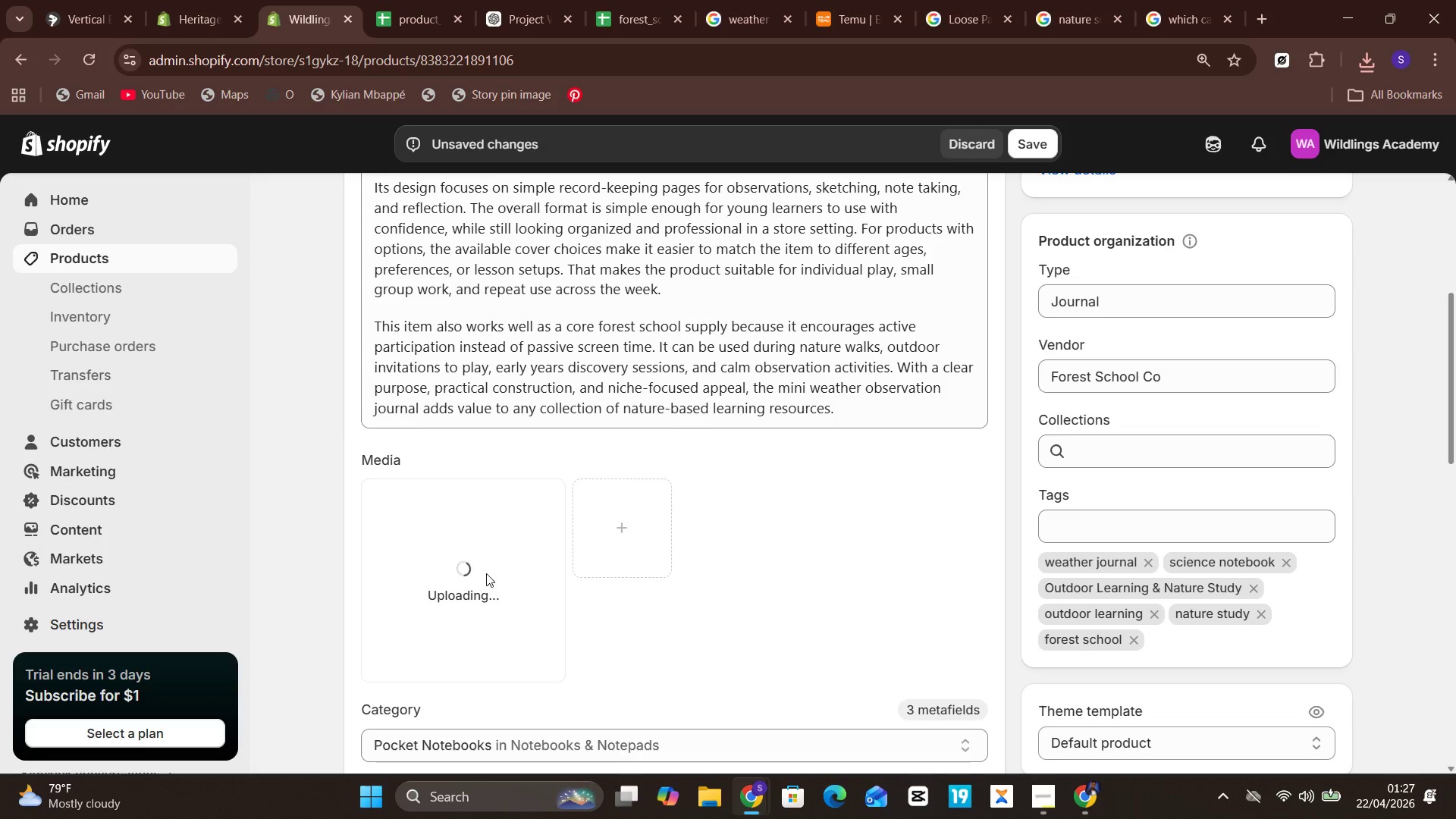 
left_click([487, 560])
 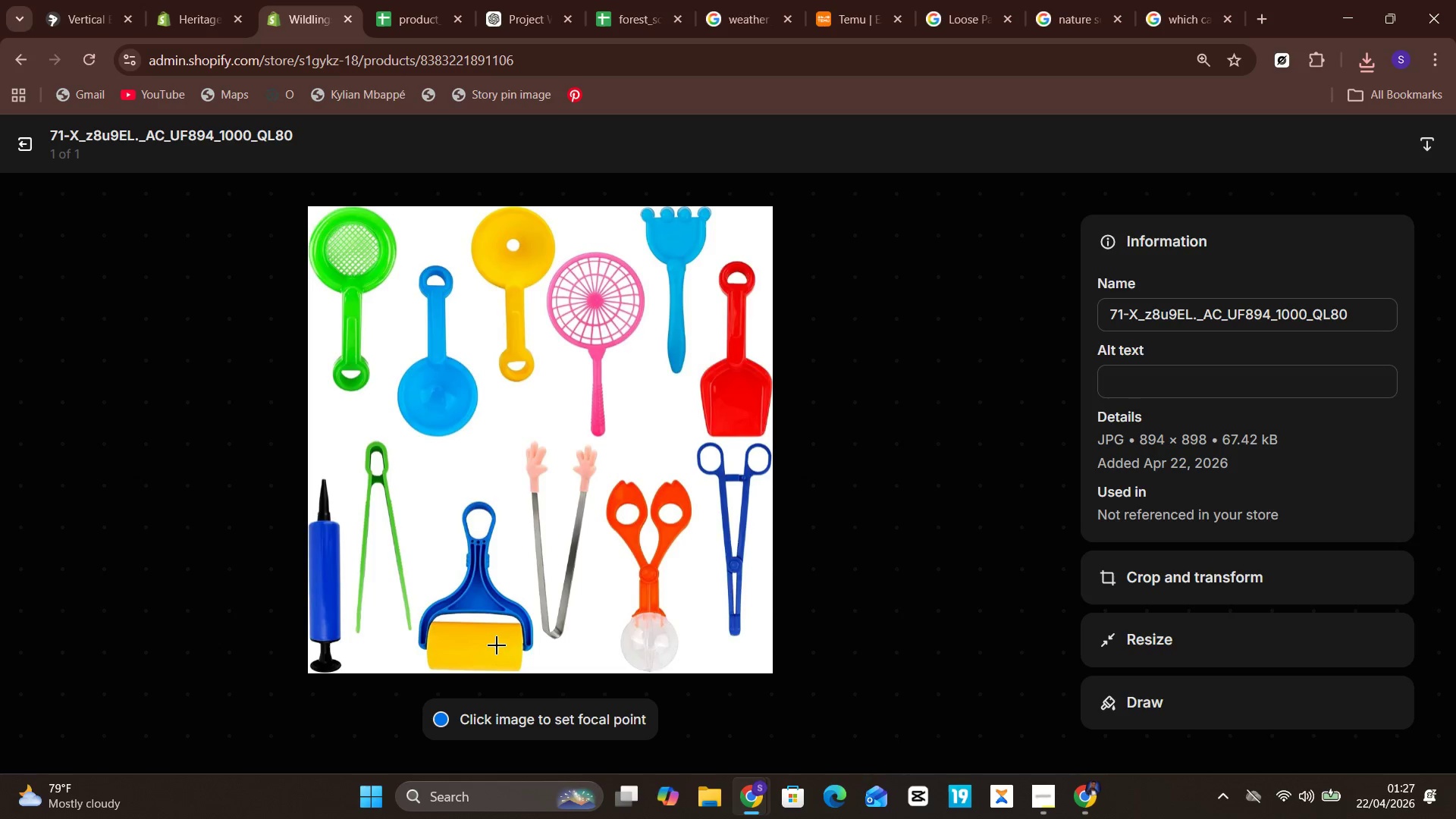 
left_click([20, 152])
 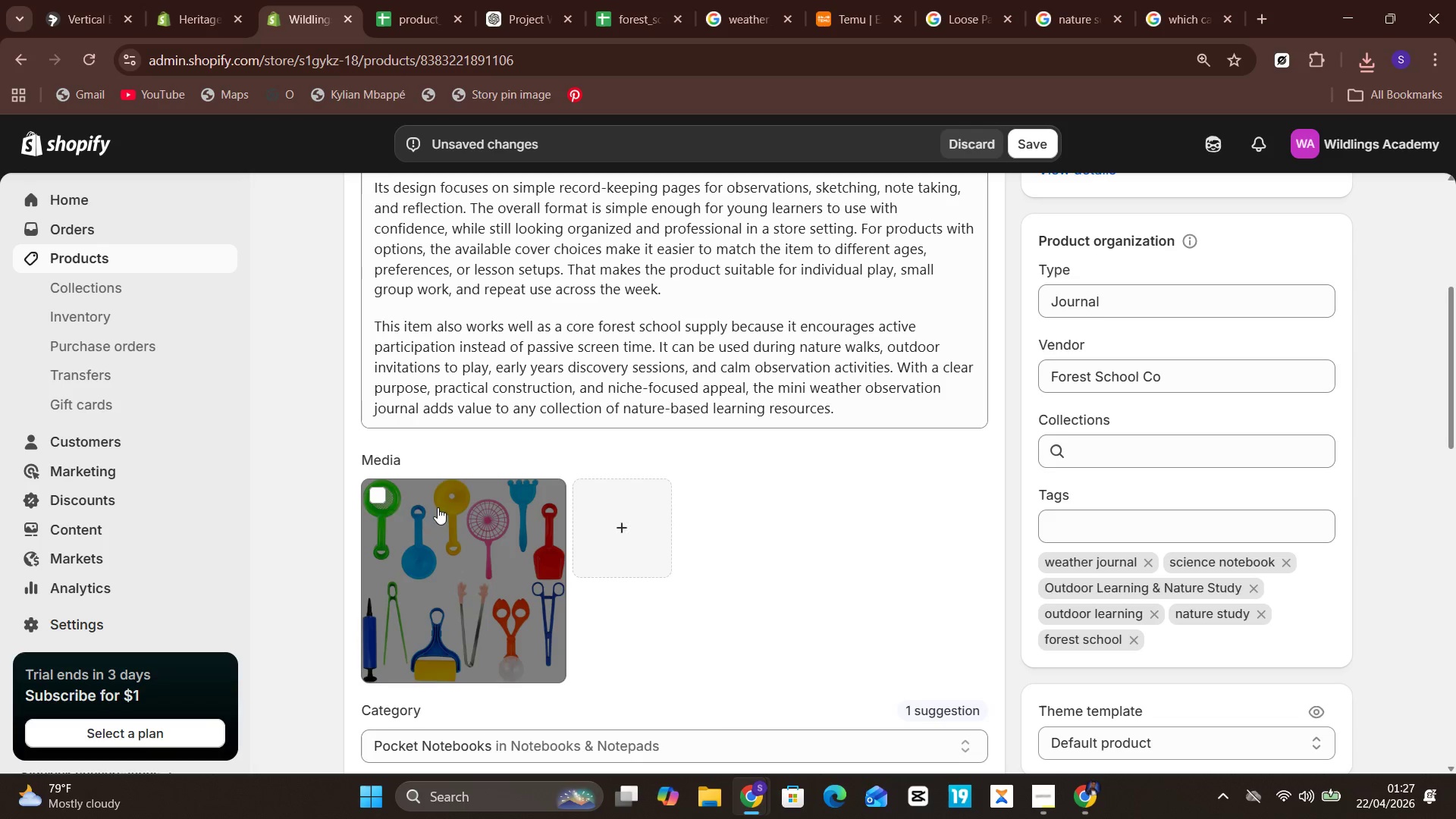 
left_click([369, 495])
 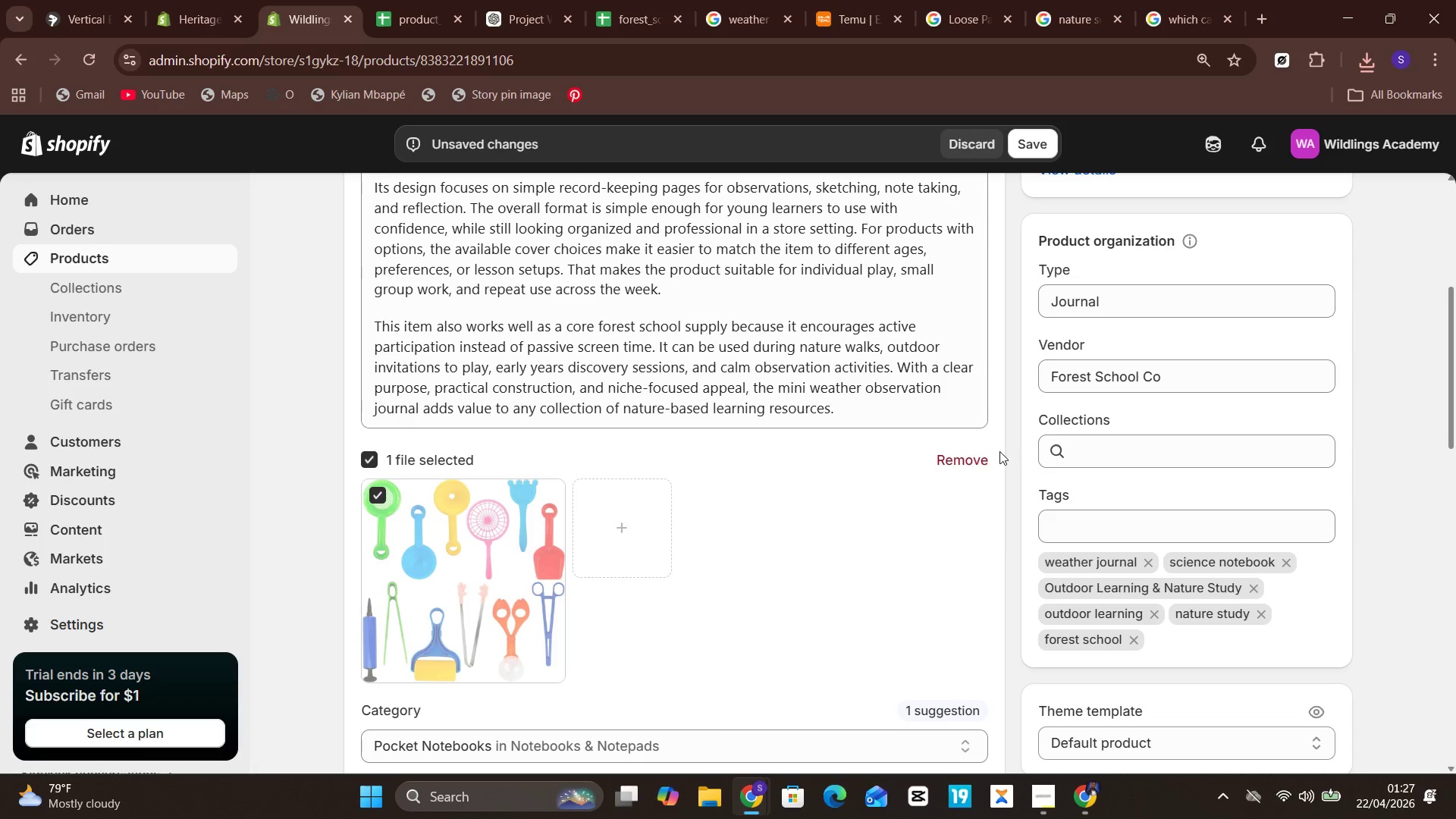 
left_click([962, 456])
 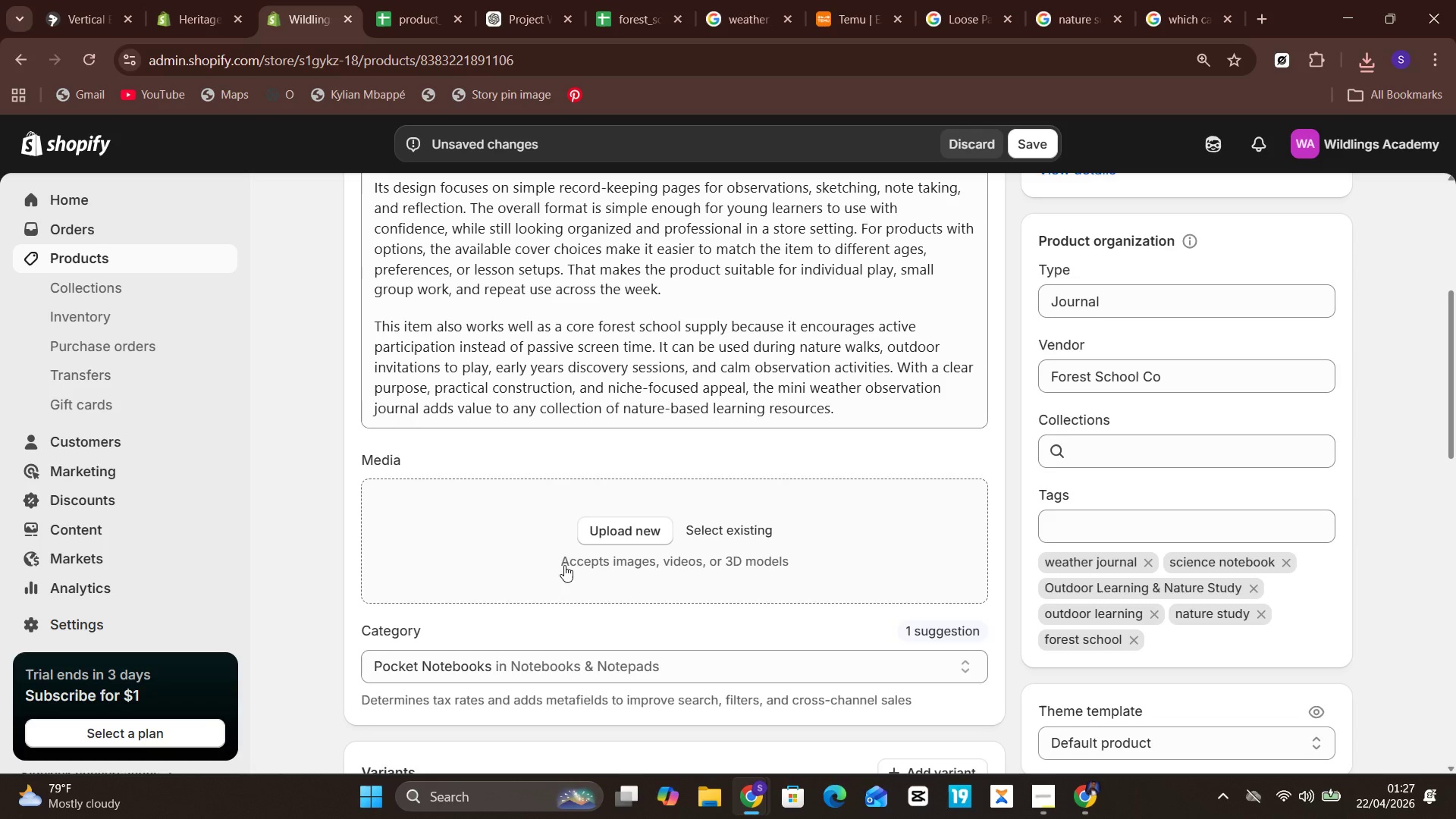 
left_click([609, 544])
 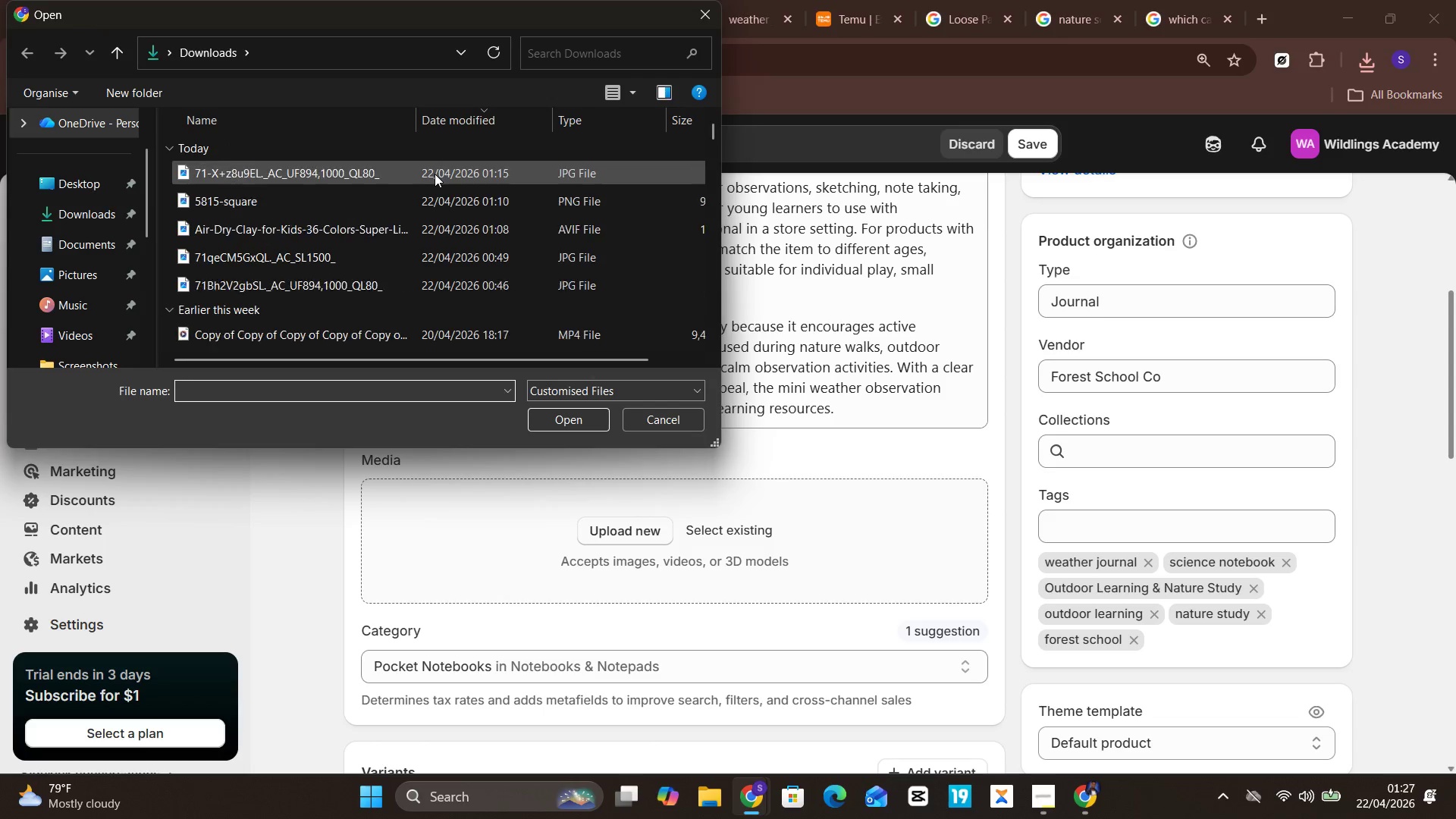 
left_click([435, 174])
 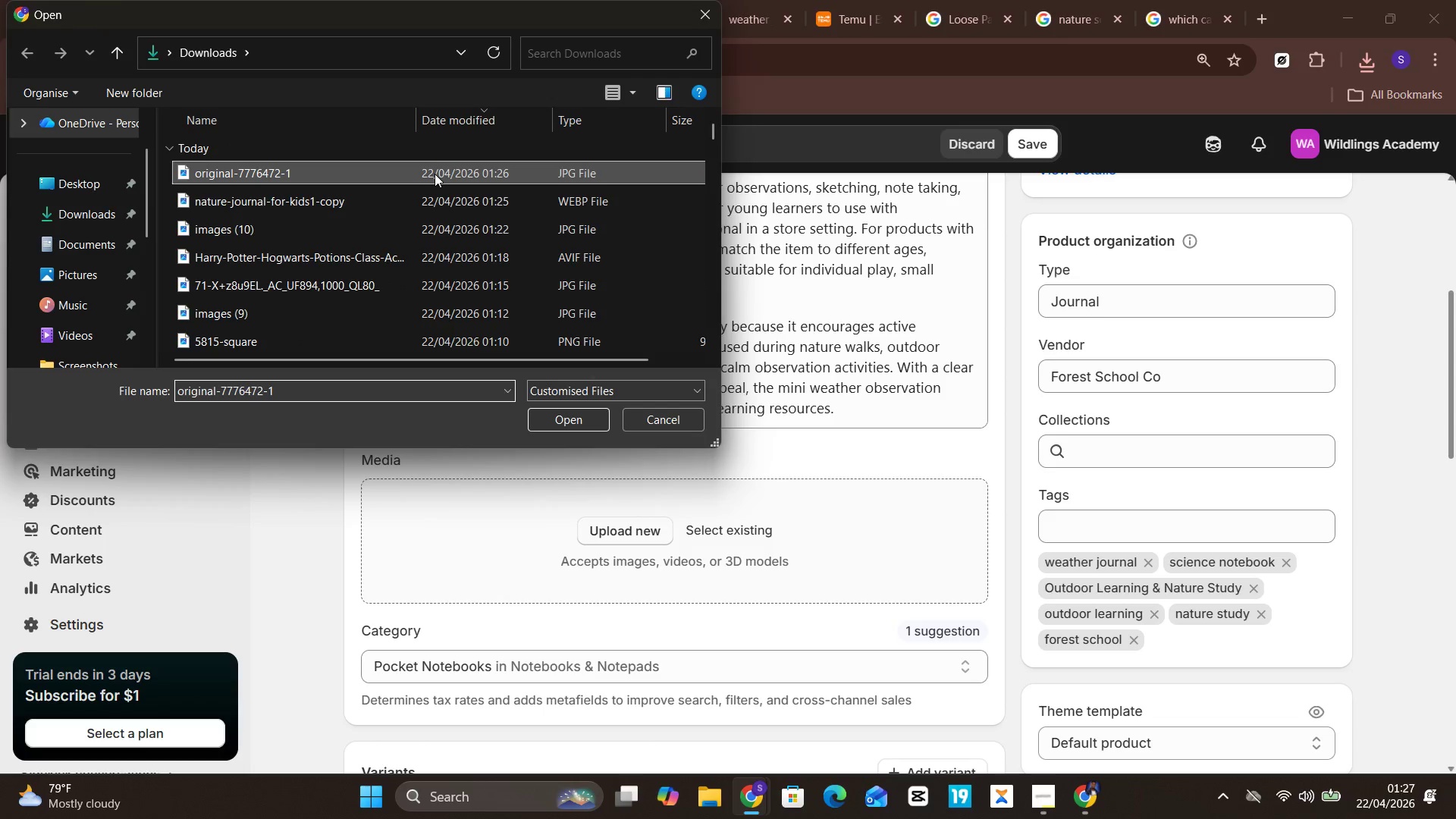 
key(Enter)
 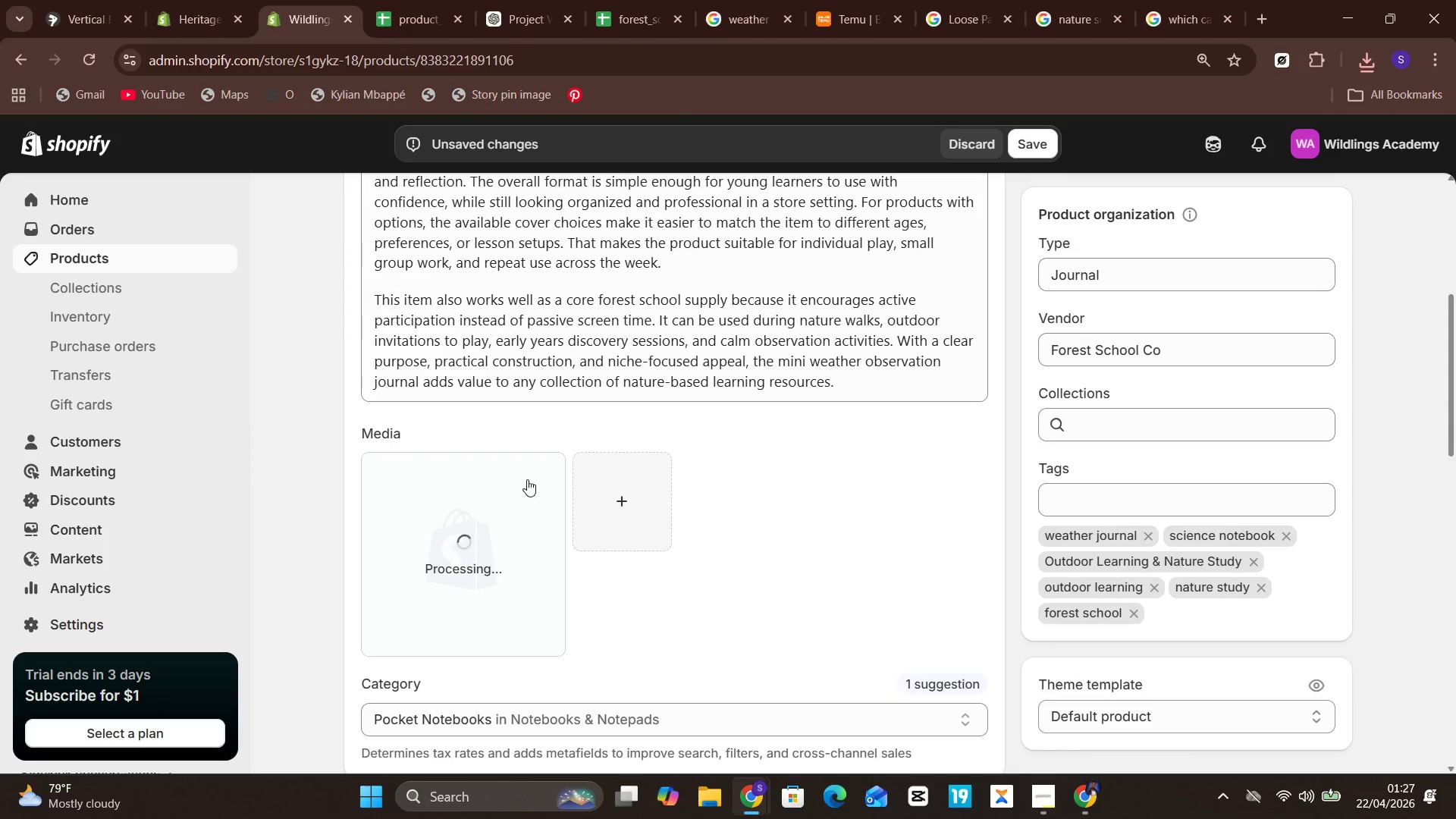 
wait(5.53)
 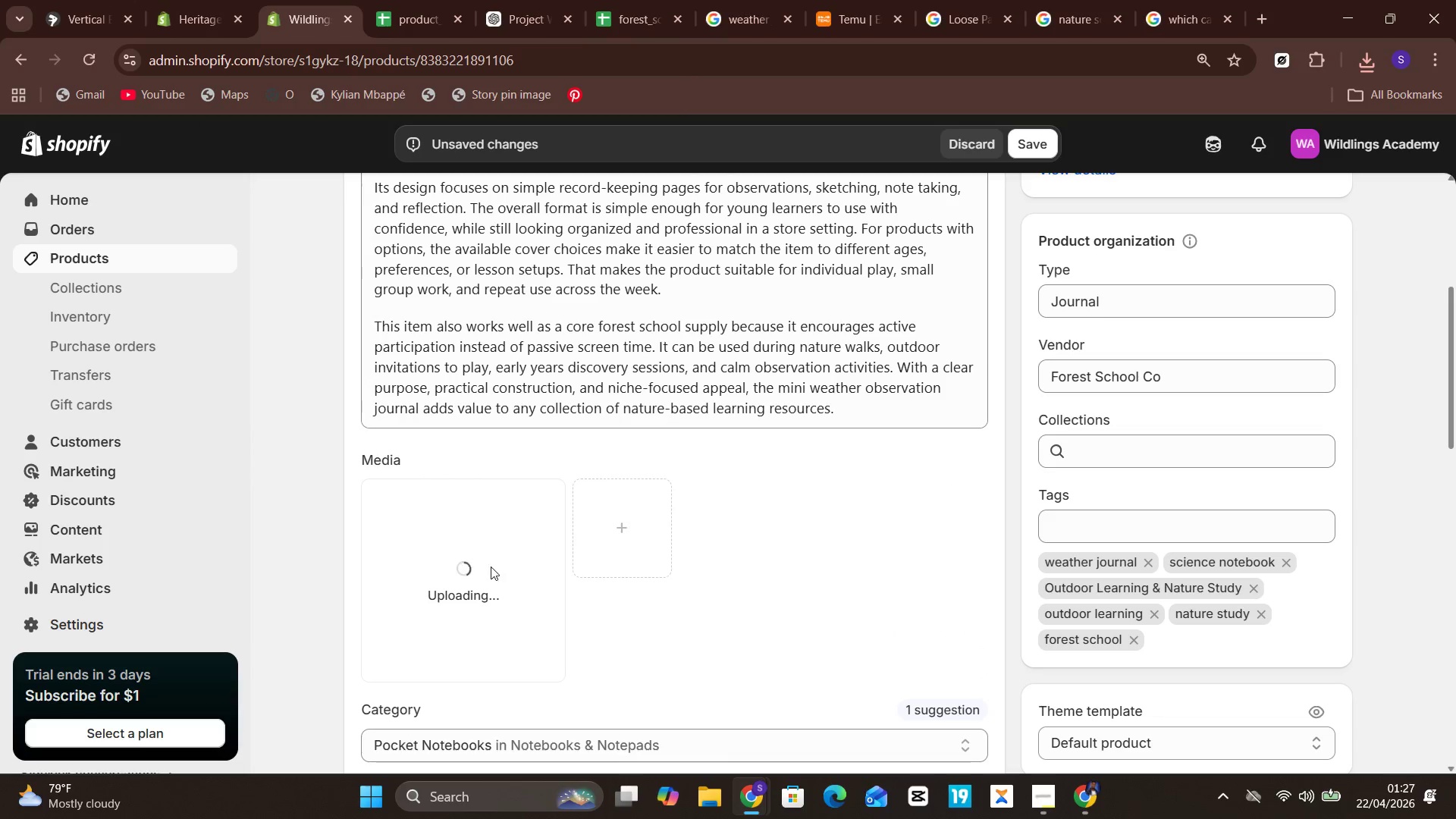 
left_click([529, 477])
 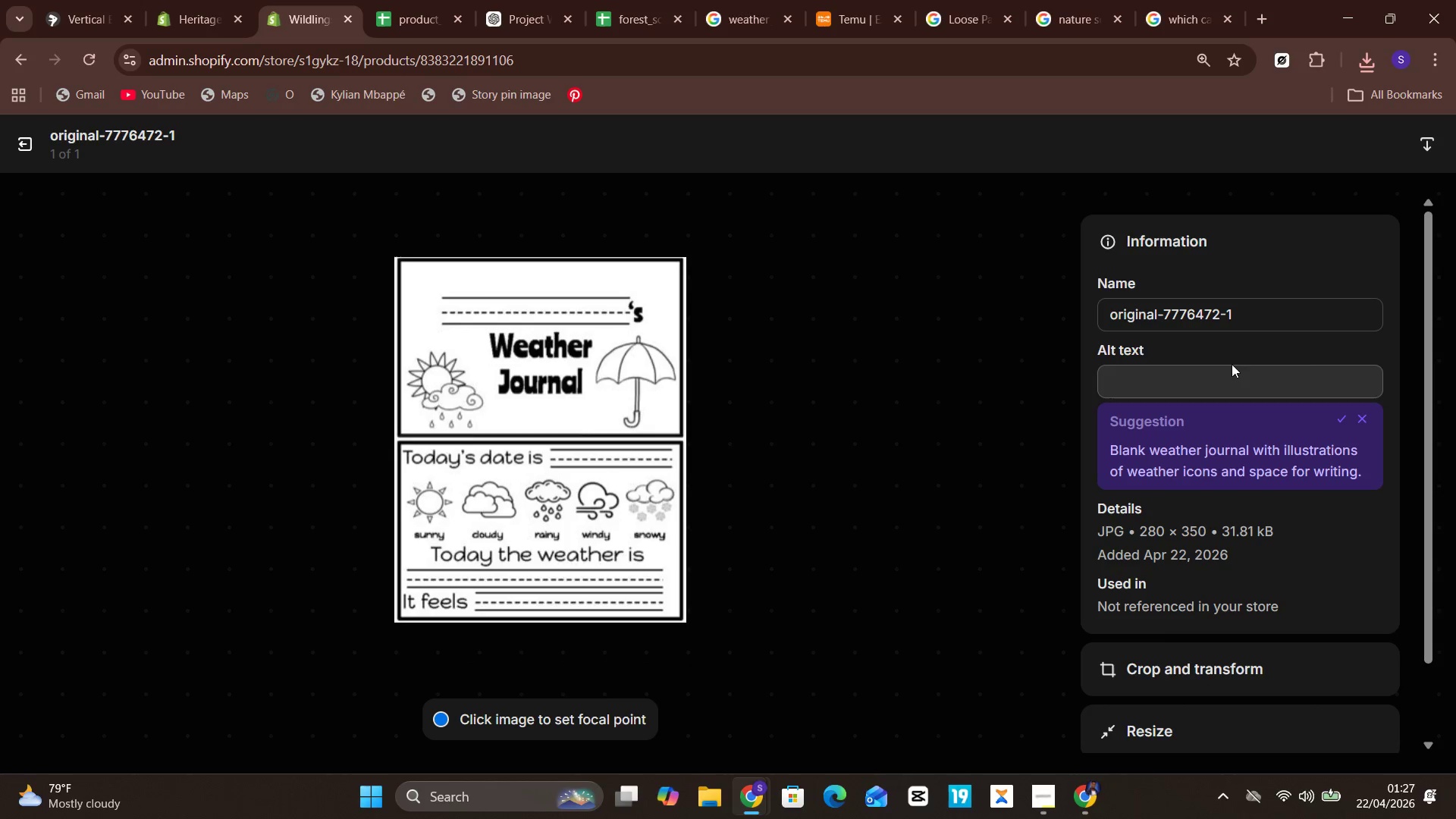 
wait(6.58)
 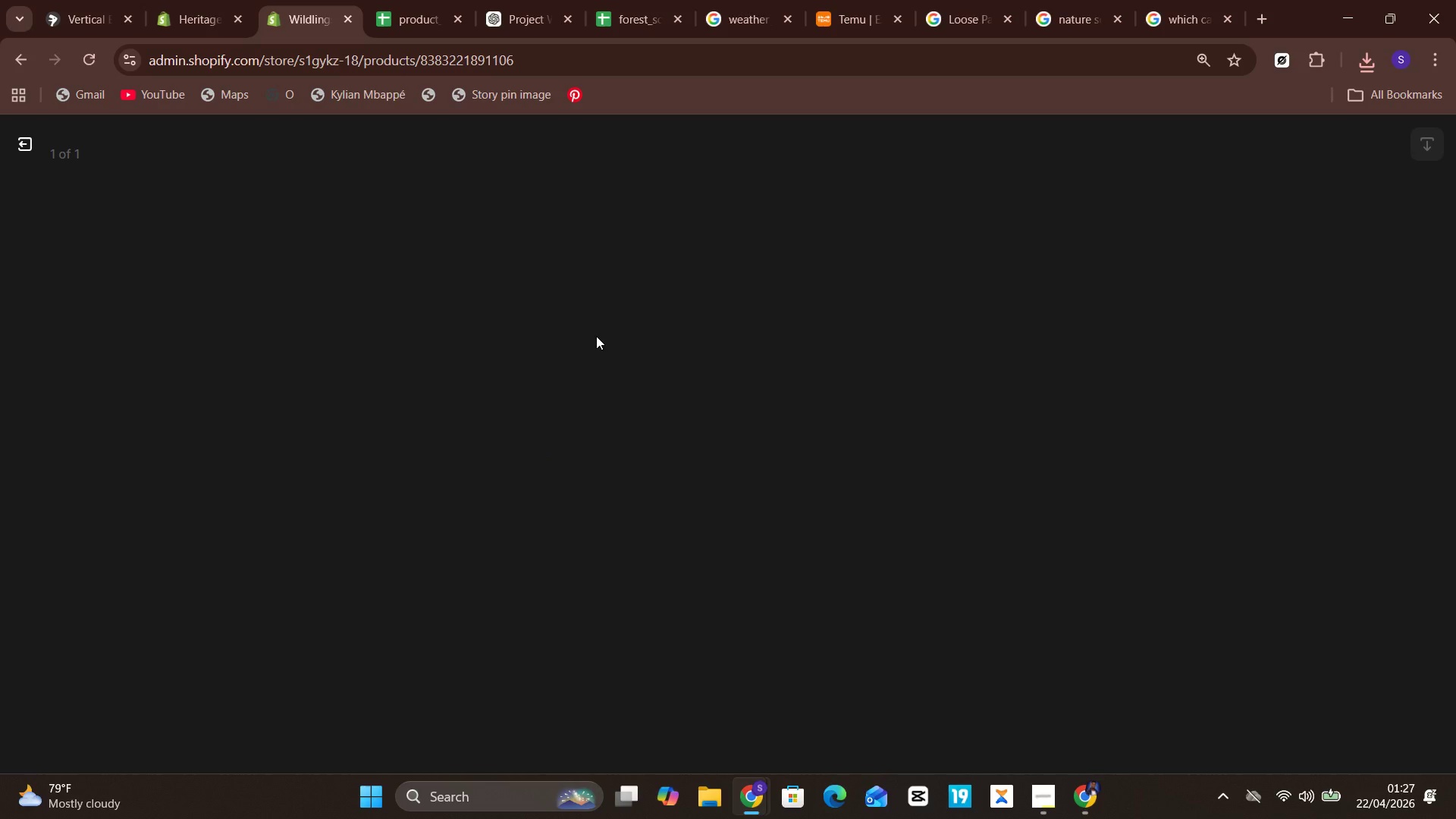 
left_click([1337, 319])
 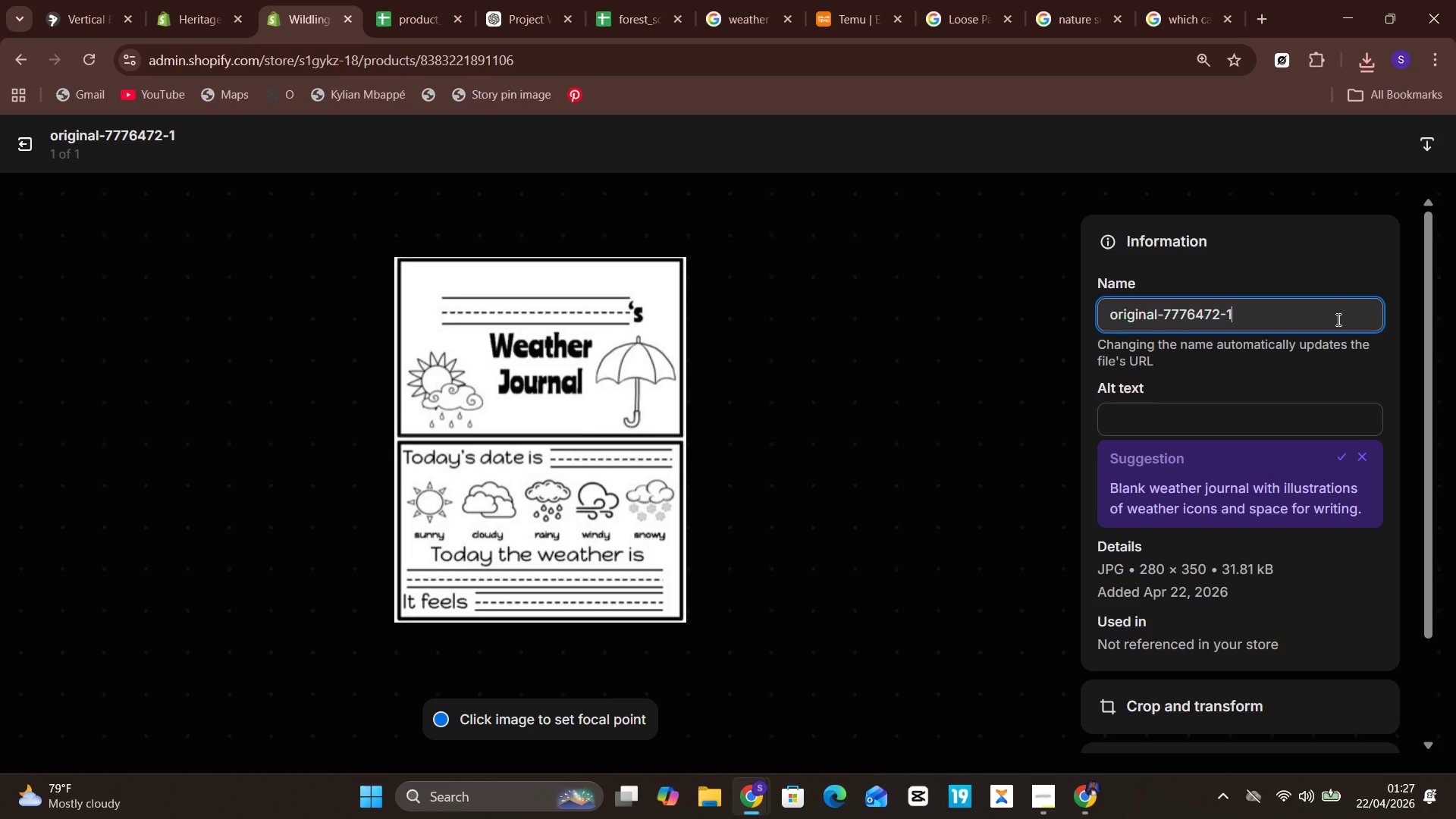 
key(Control+A)
 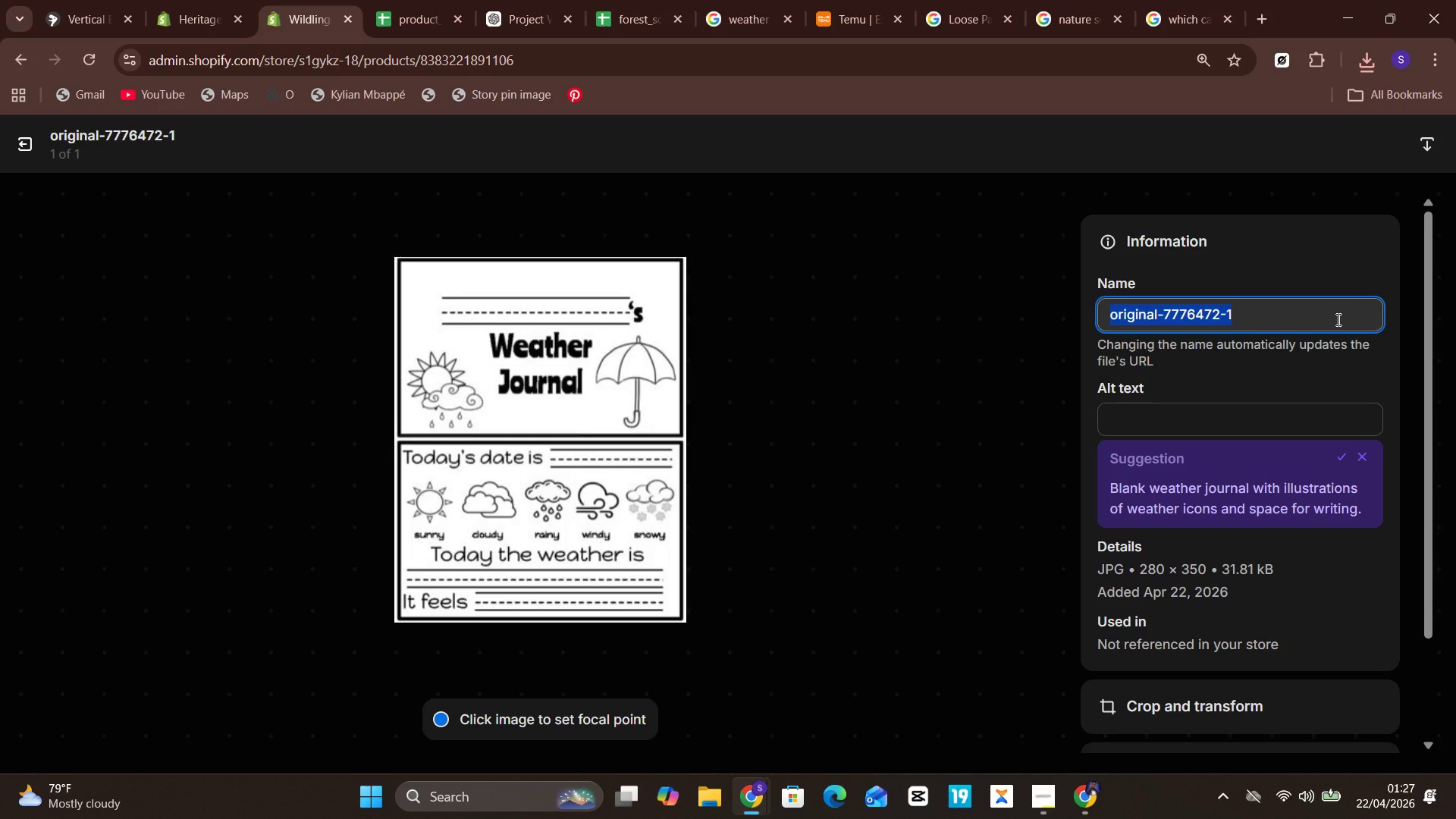 
key(Control+V)
 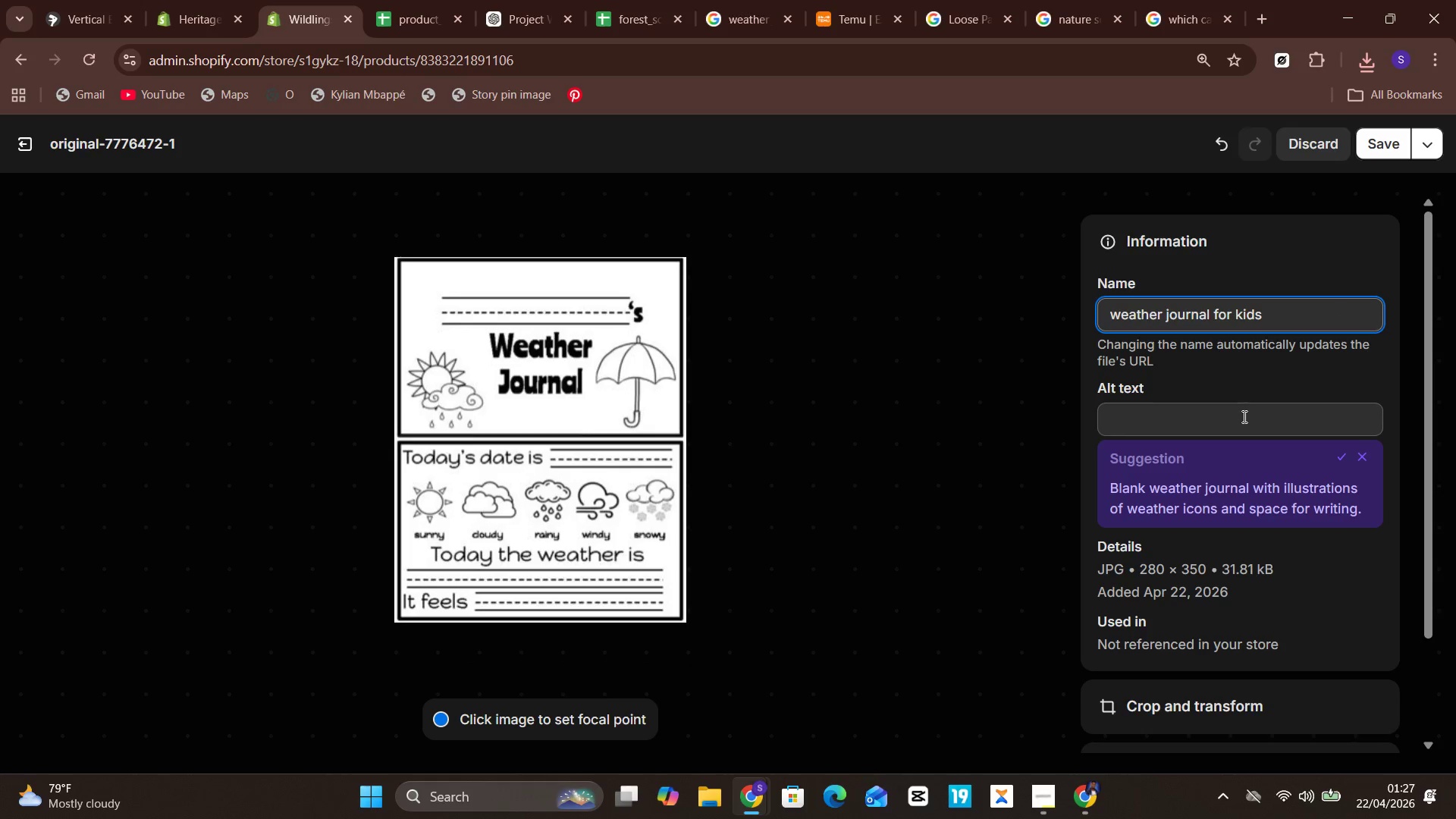 
left_click([1241, 416])
 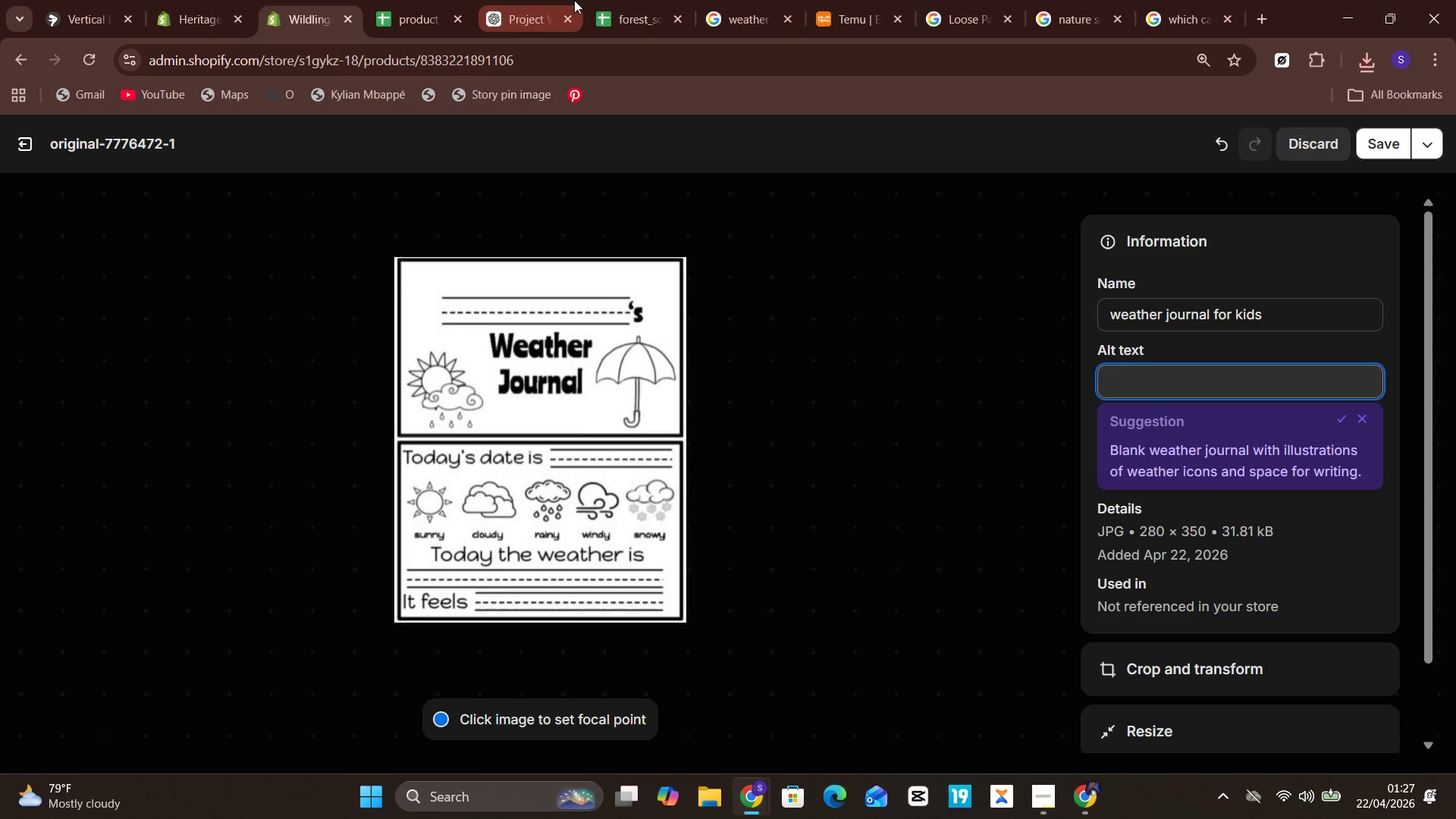 
left_click([658, 0])
 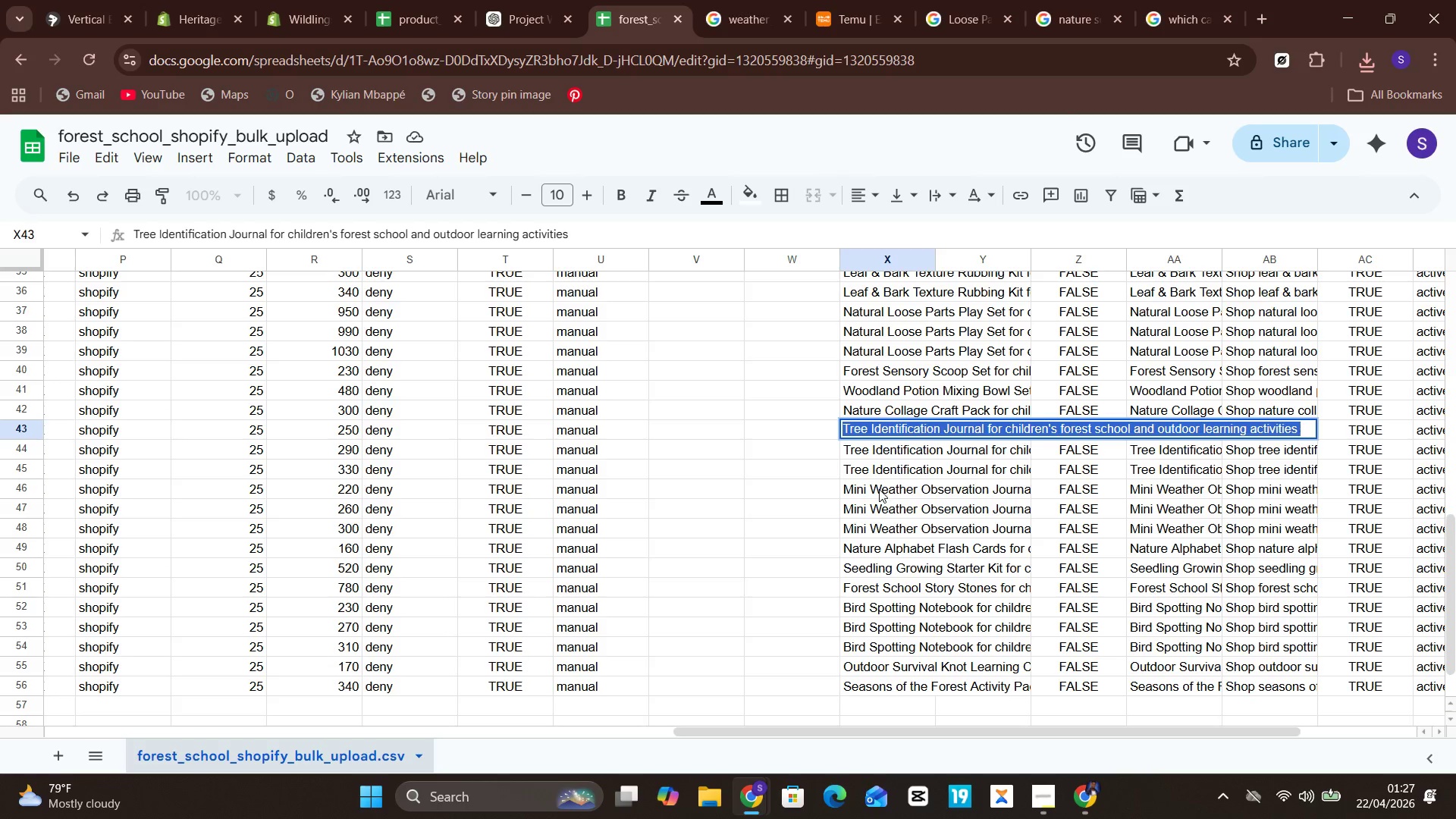 
double_click([879, 490])
 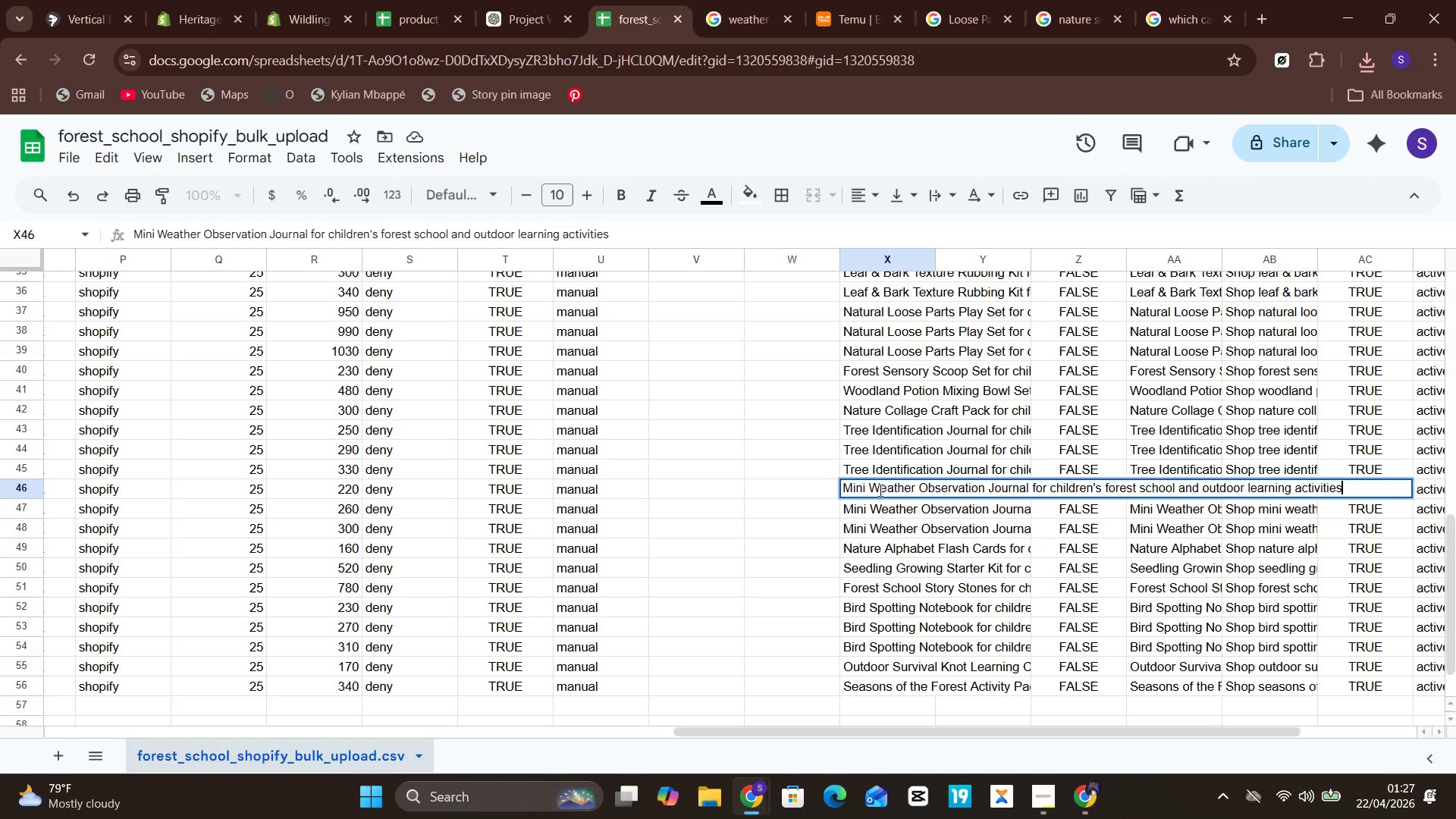 
triple_click([879, 490])
 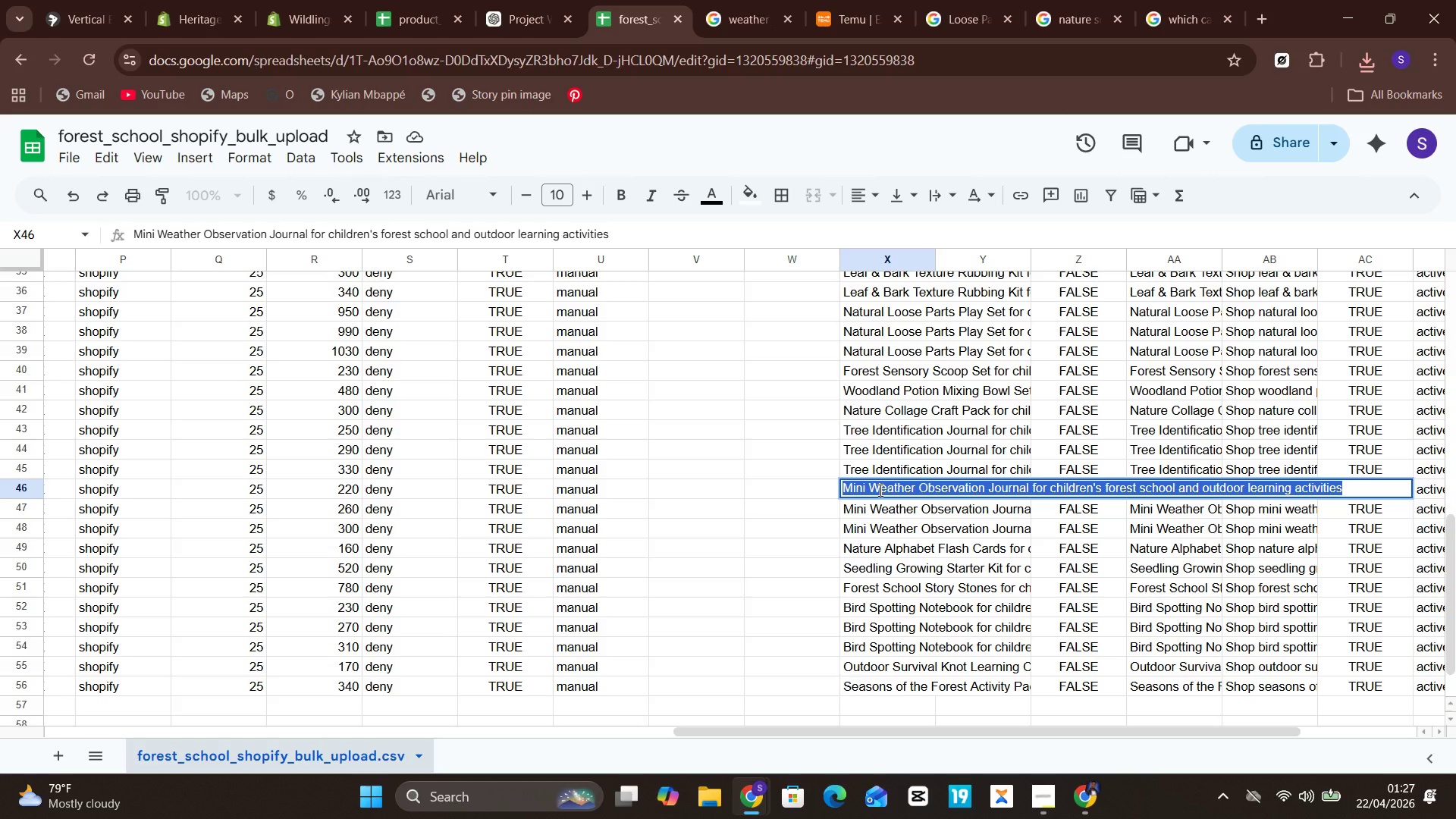 
key(Control+C)
 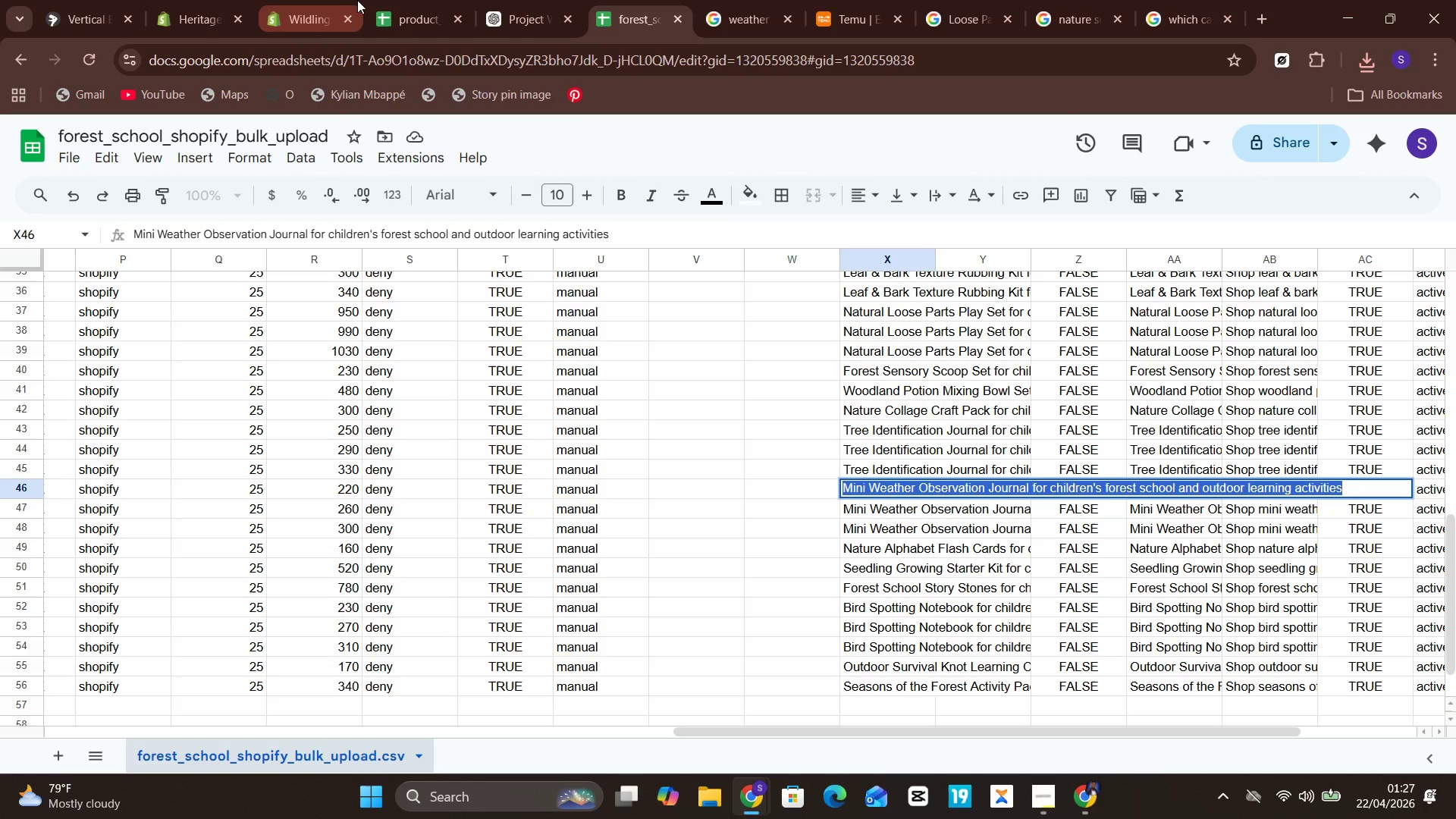 
left_click([297, 0])
 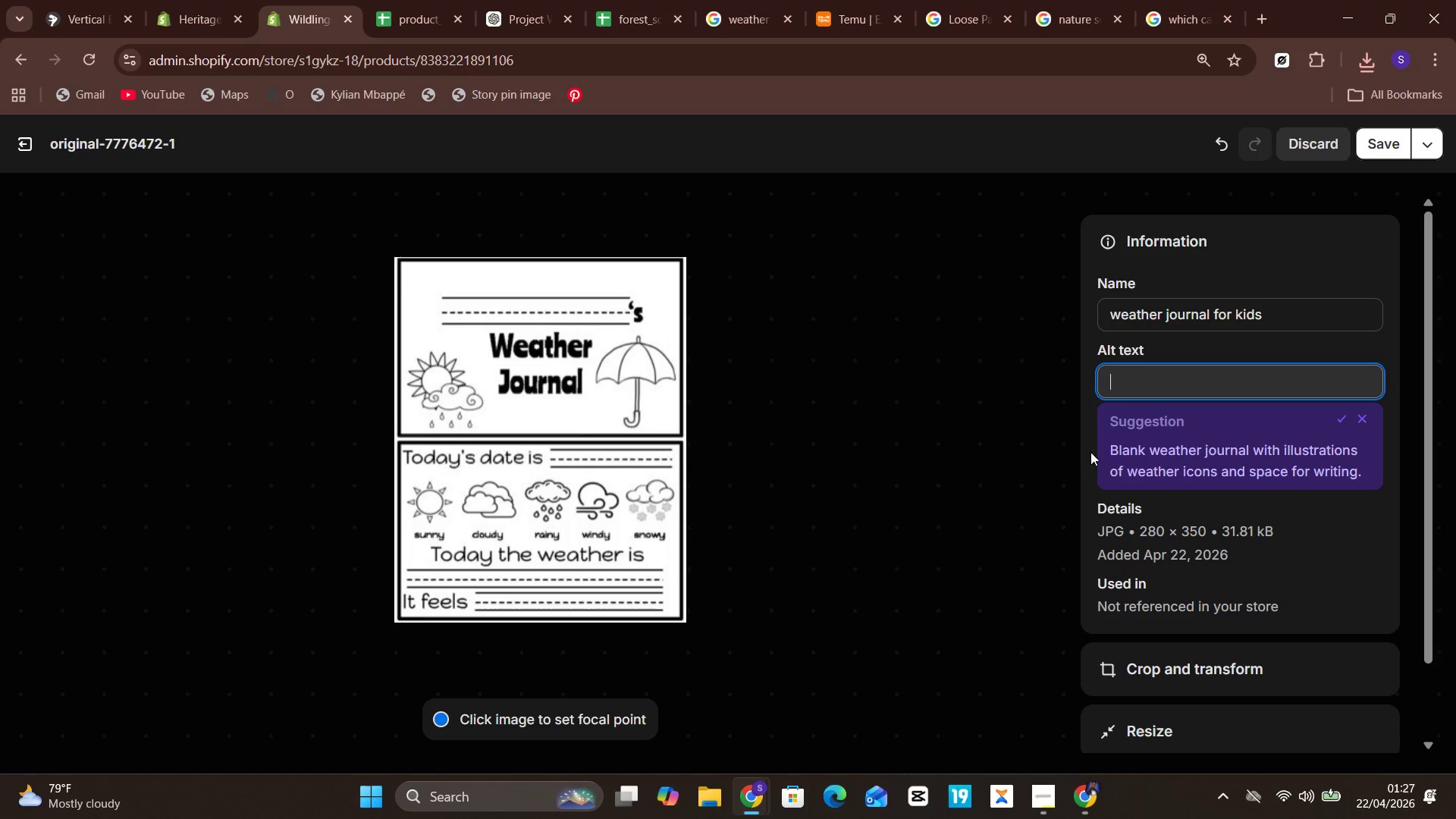 
key(Control+V)
 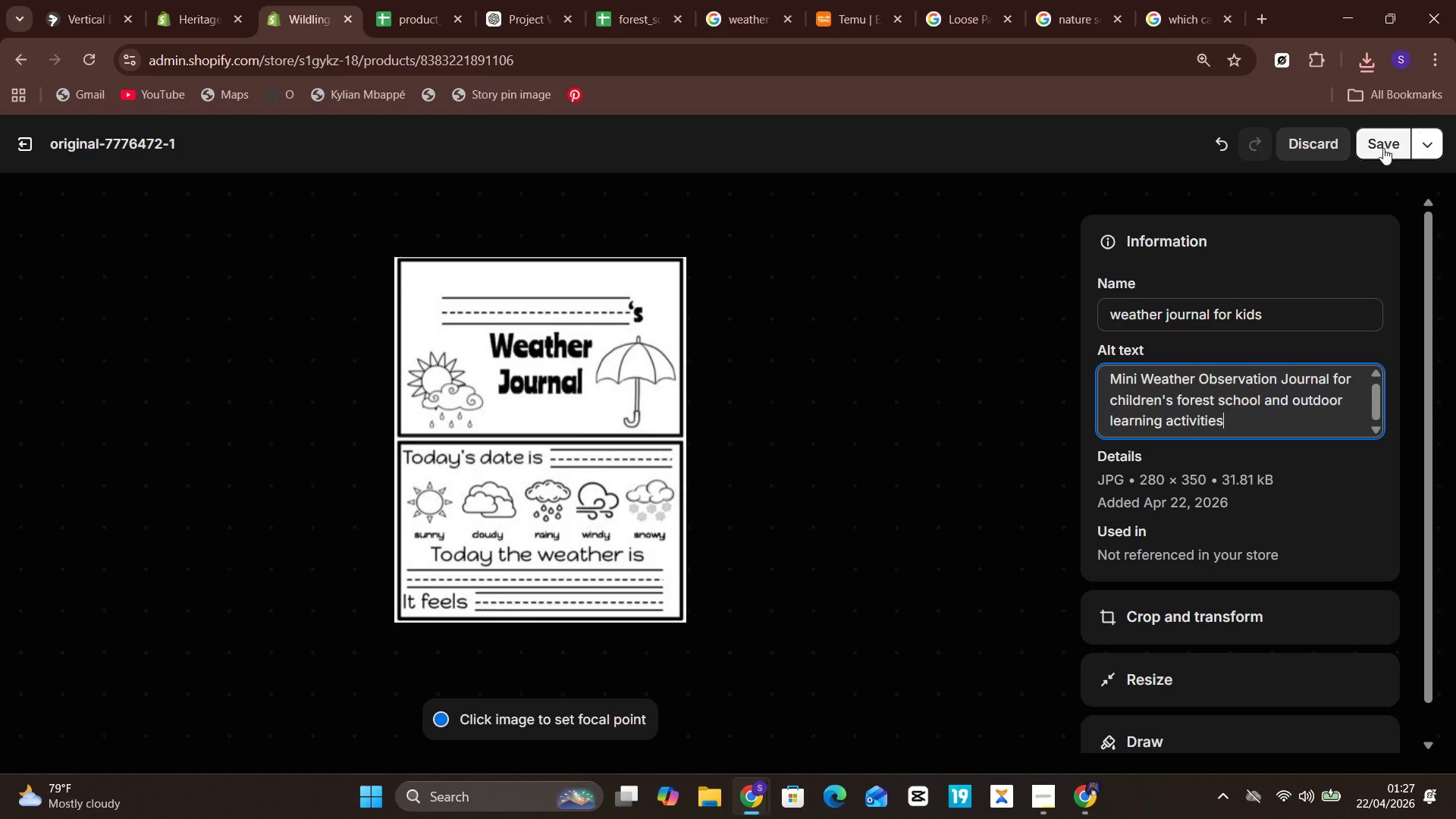 
left_click([1380, 149])
 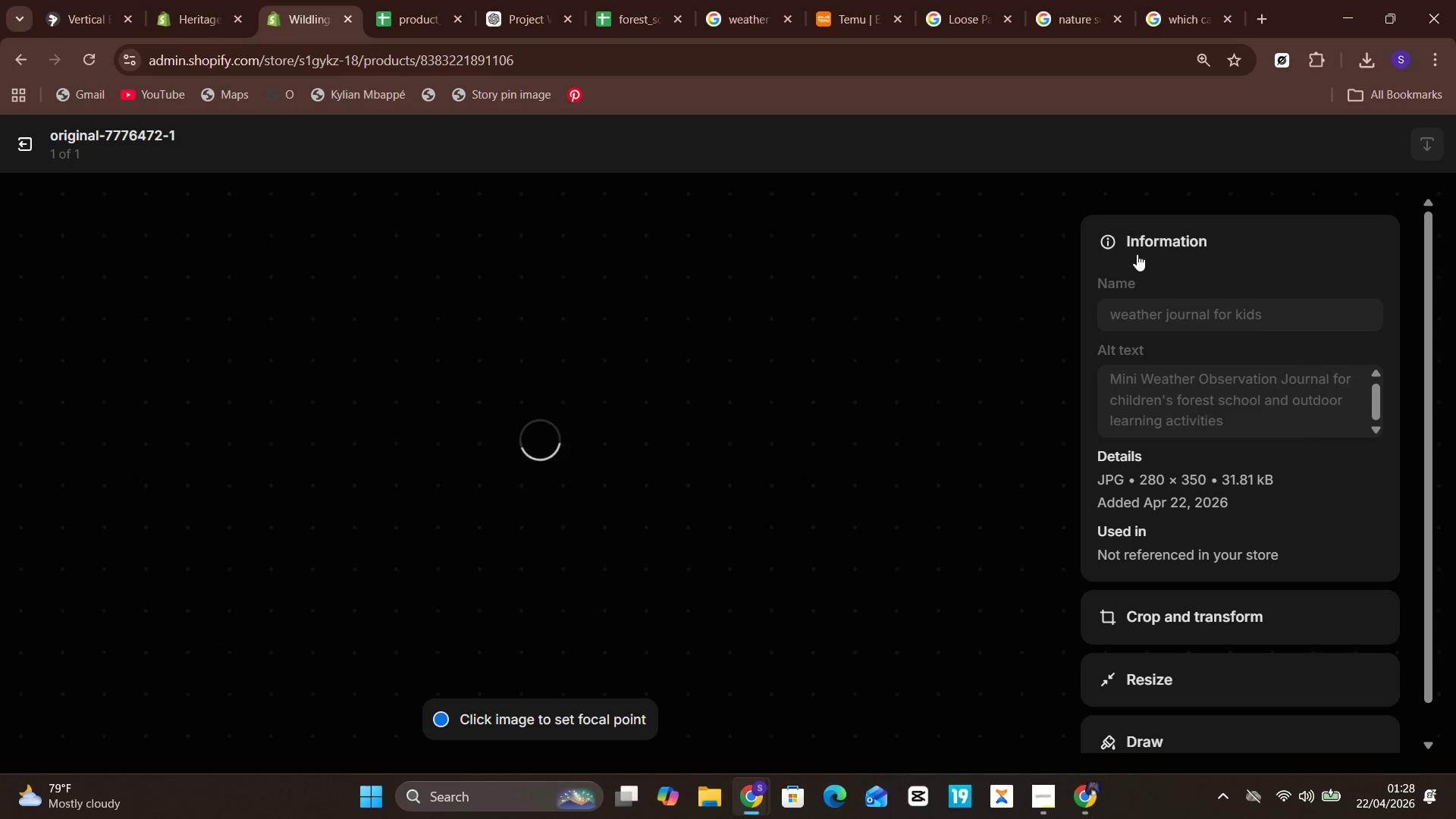 
mouse_move([592, 281])
 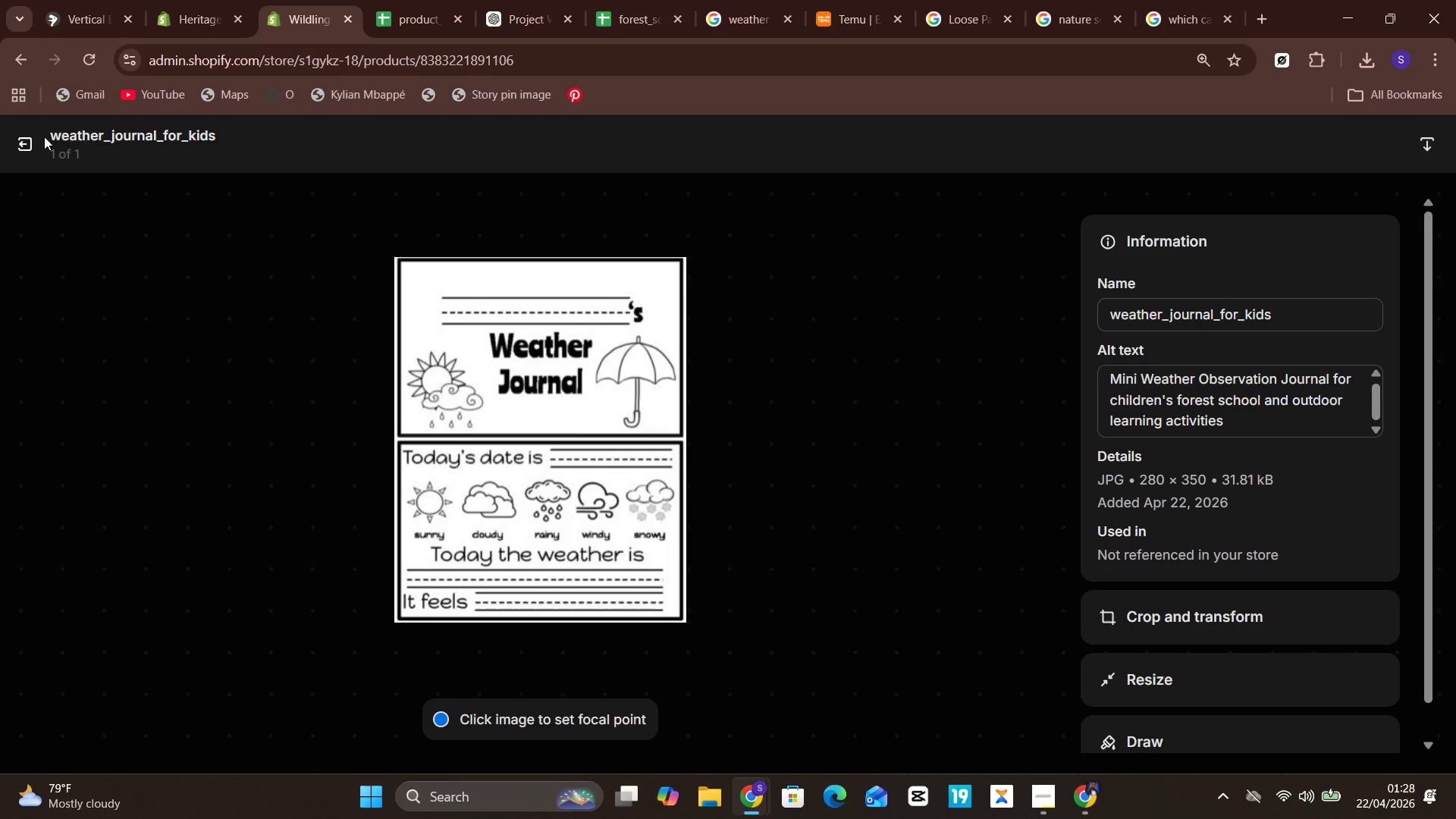 
left_click([30, 137])
 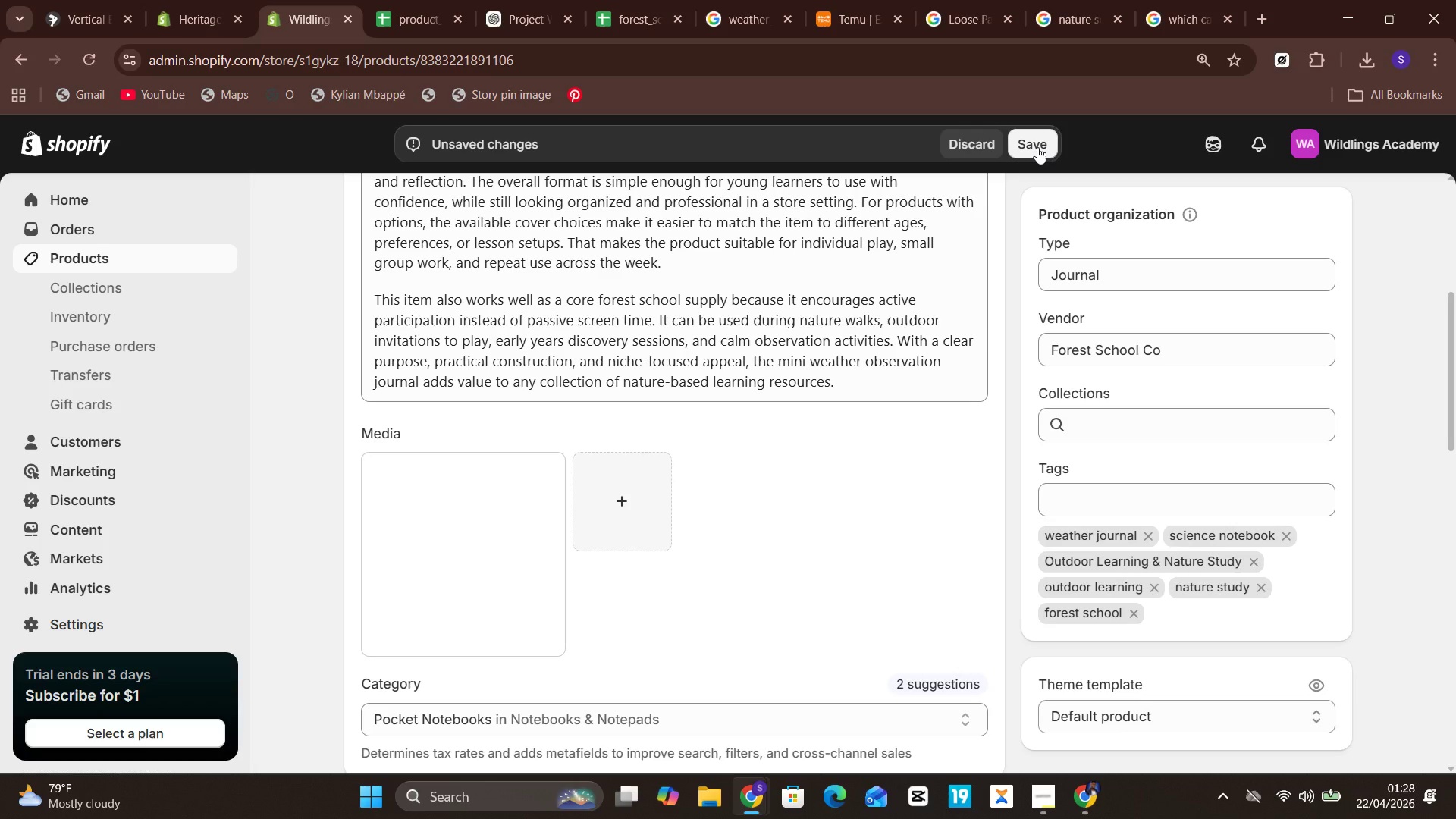 
wait(38.98)
 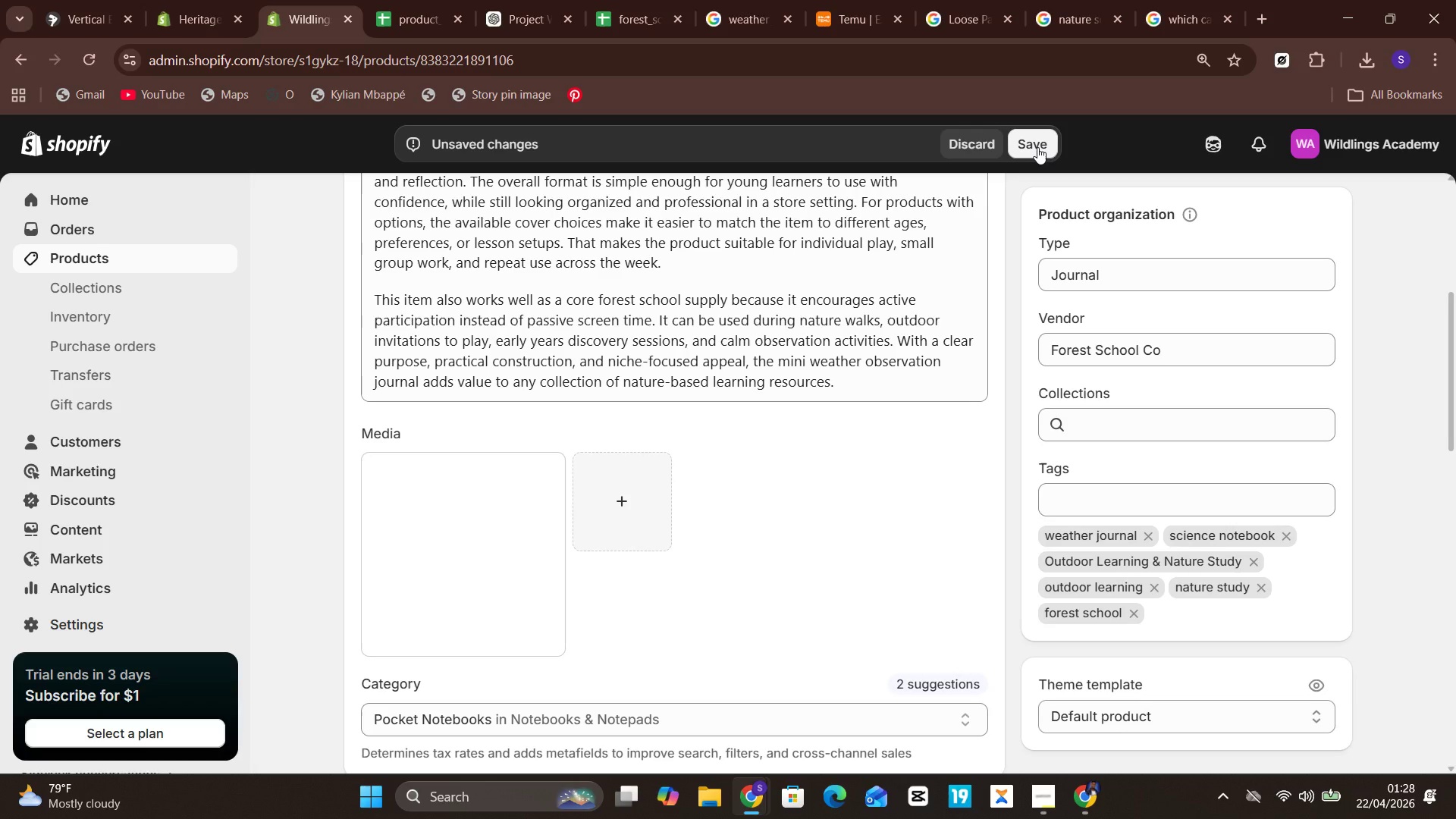 
left_click([1017, 135])
 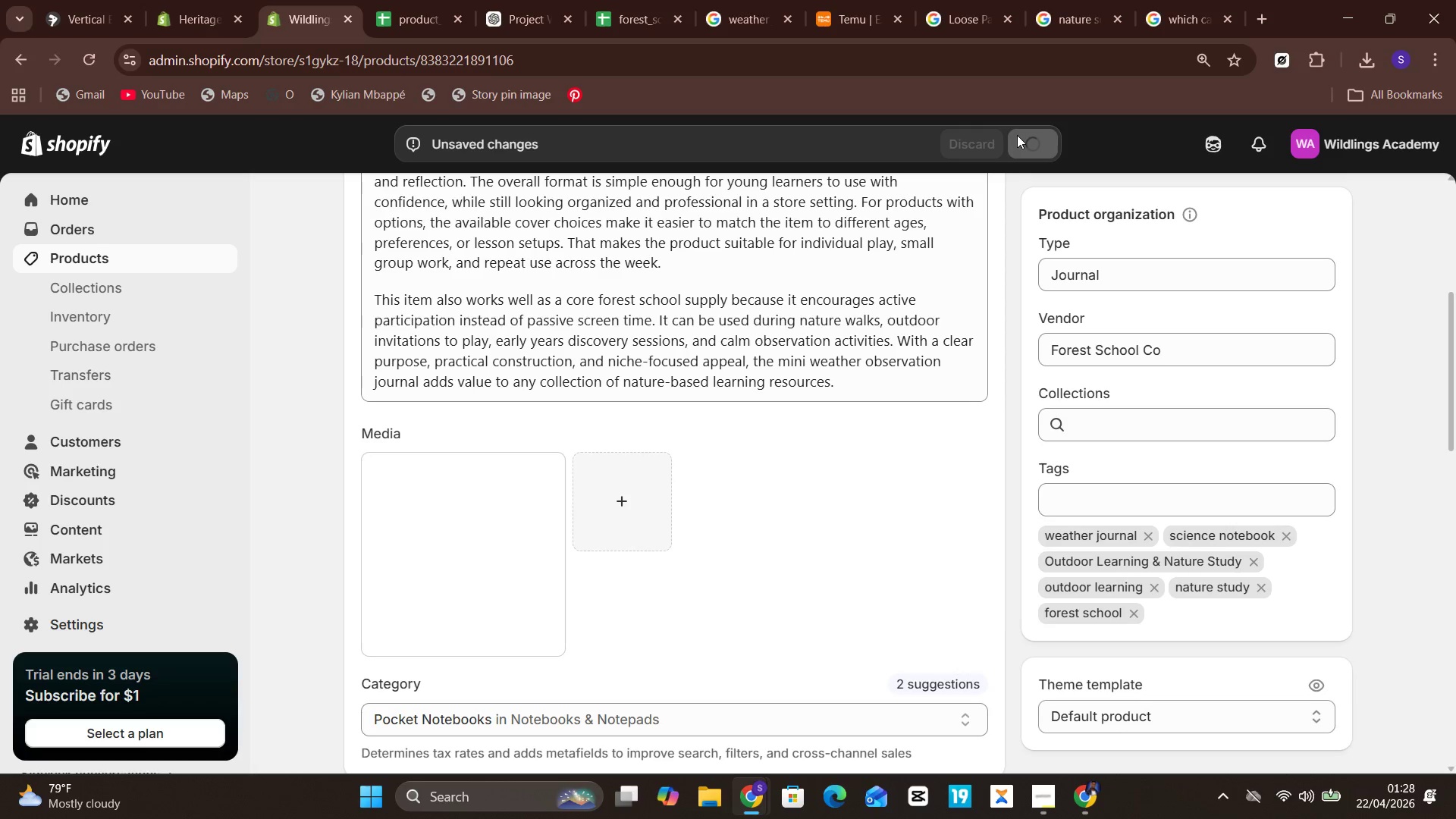 
wait(8.23)
 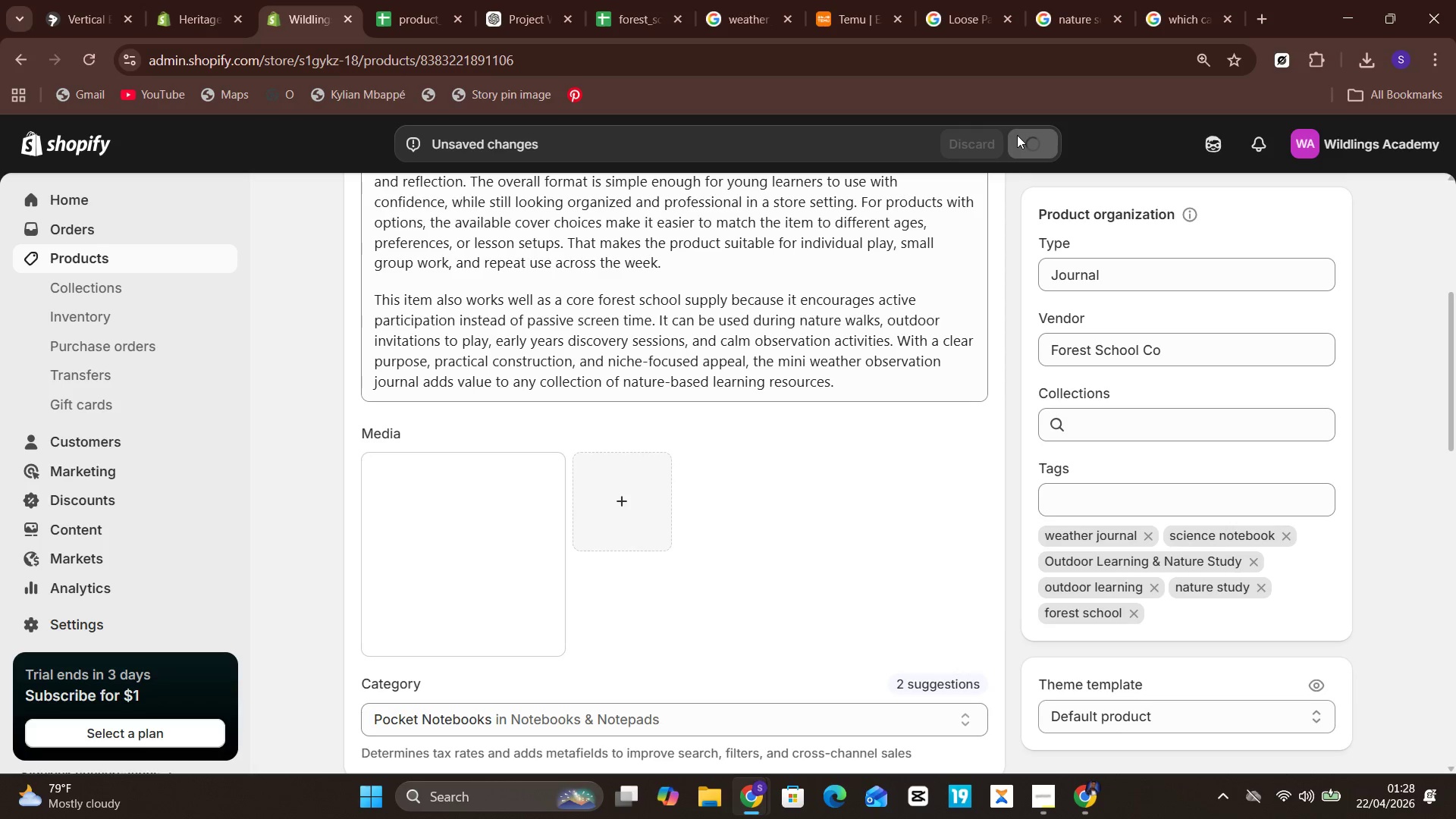 
left_click([85, 51])
 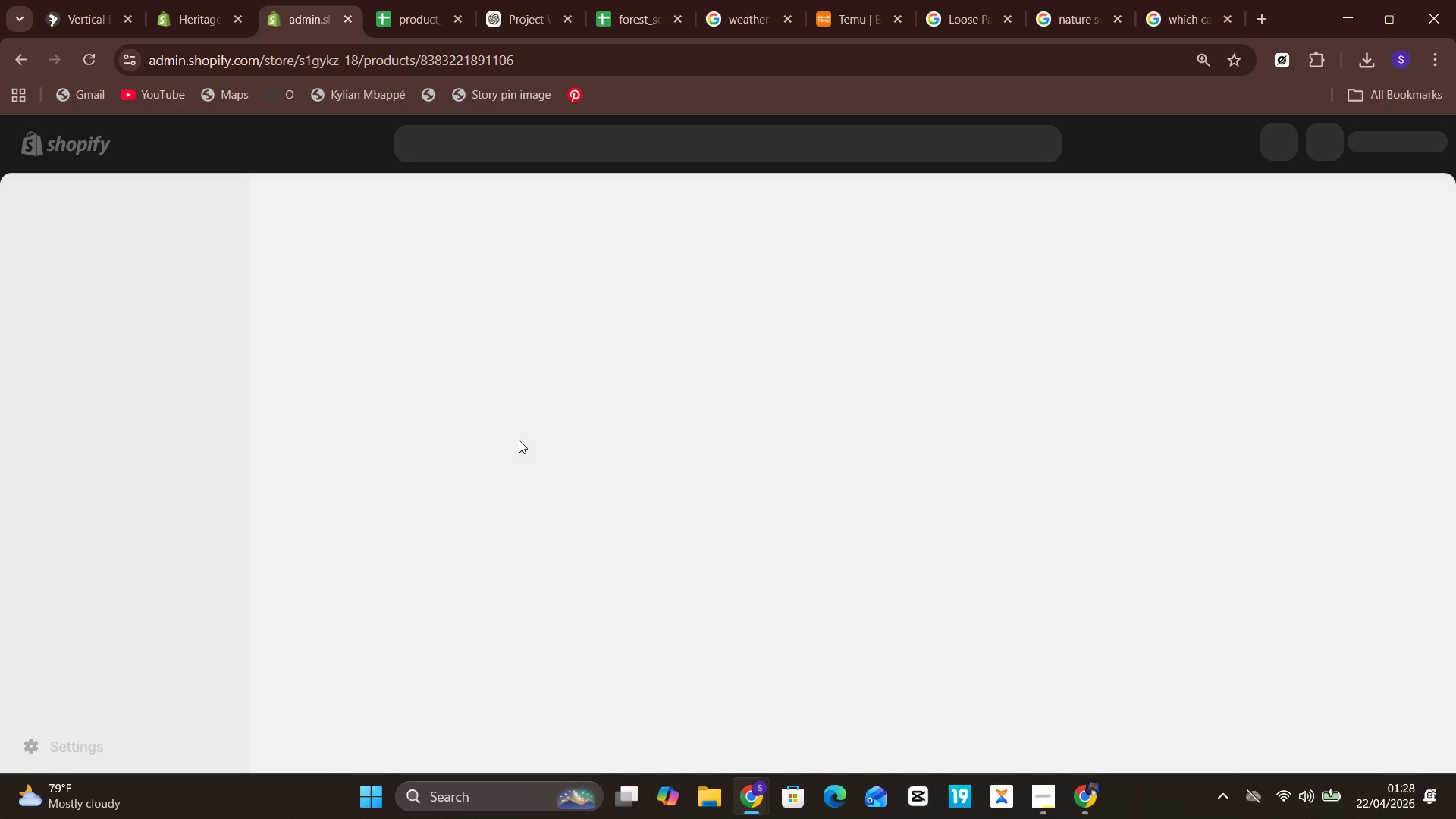 
wait(11.44)
 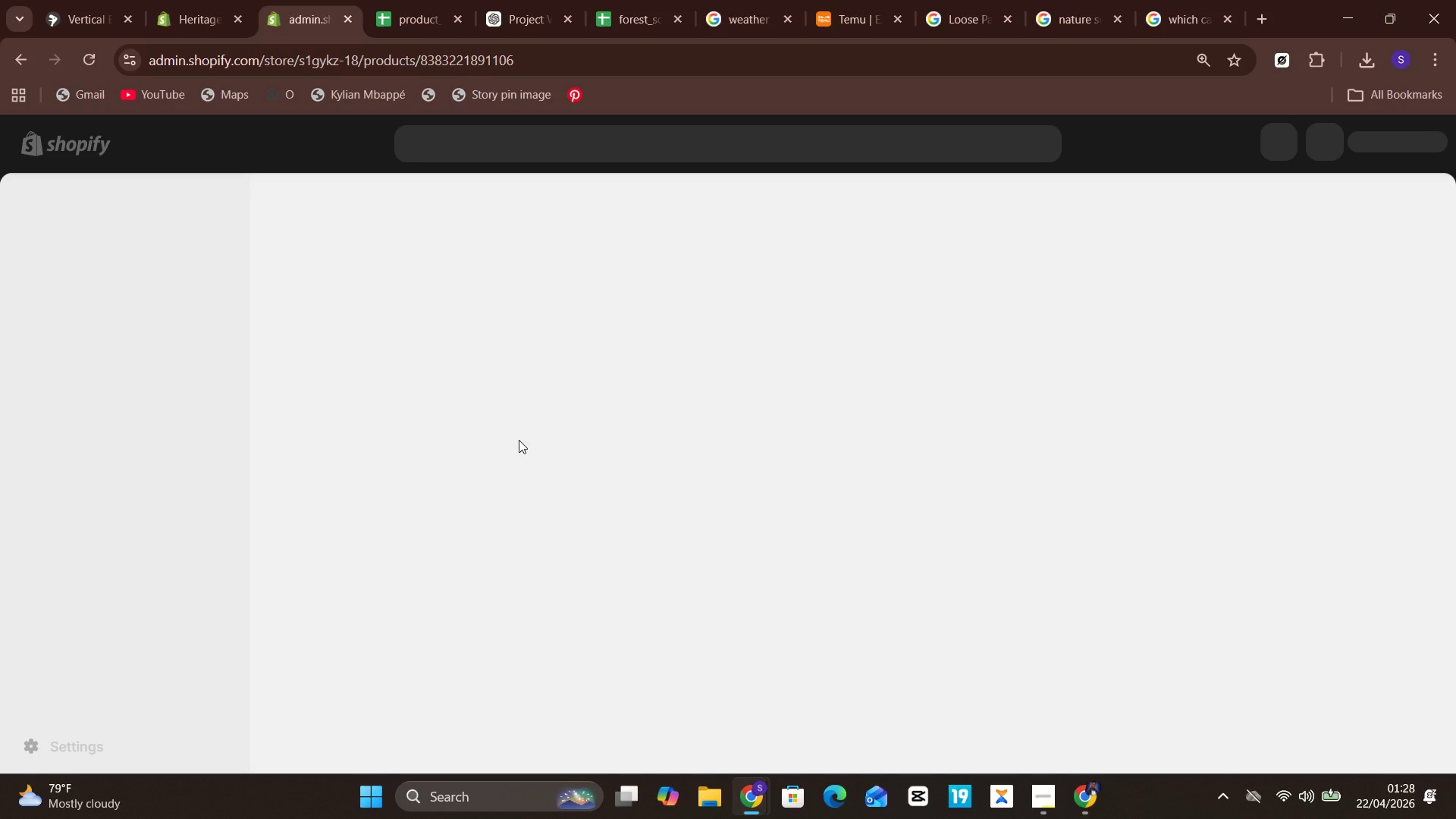 
left_click([99, 259])
 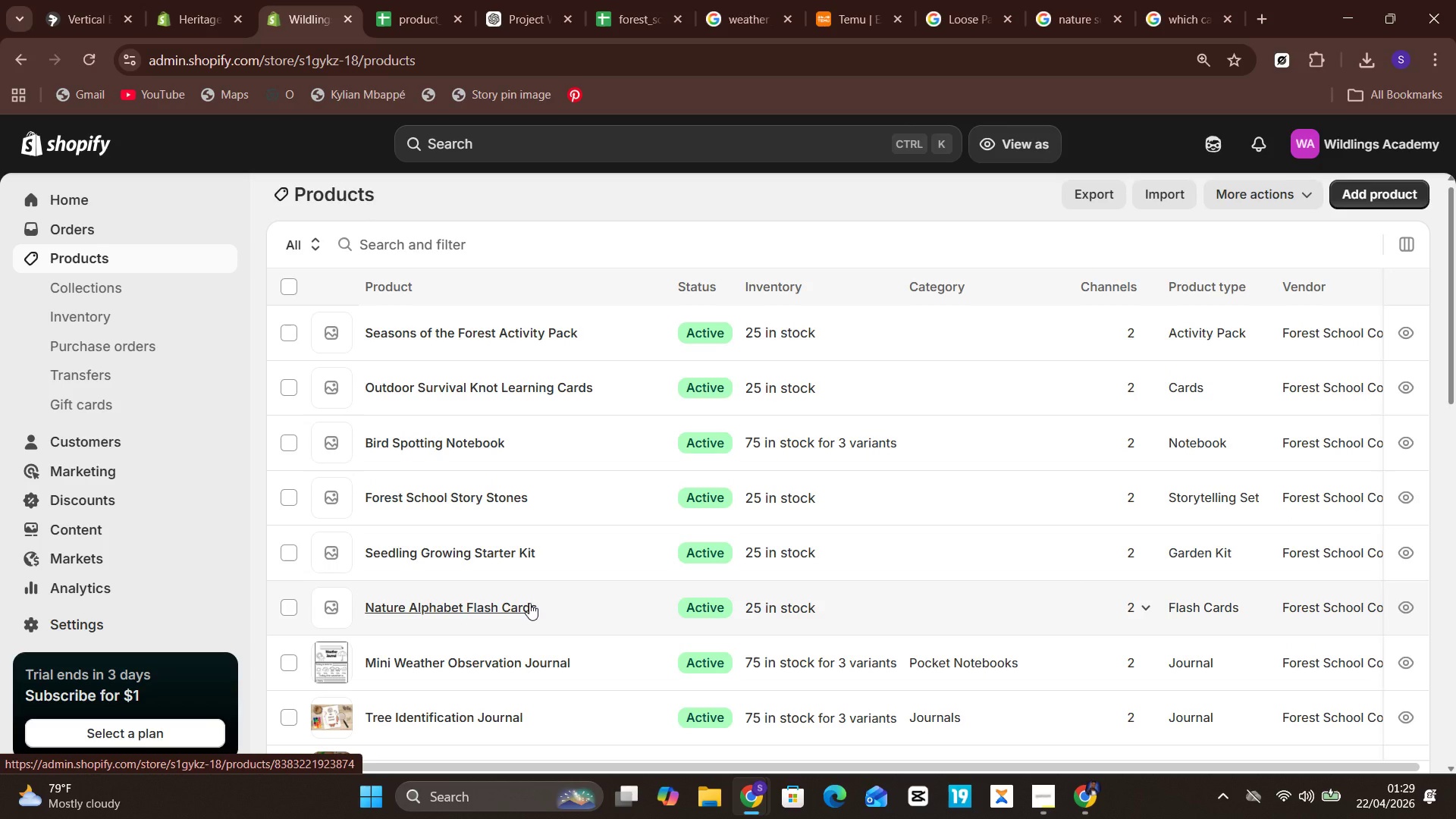 
wait(14.5)
 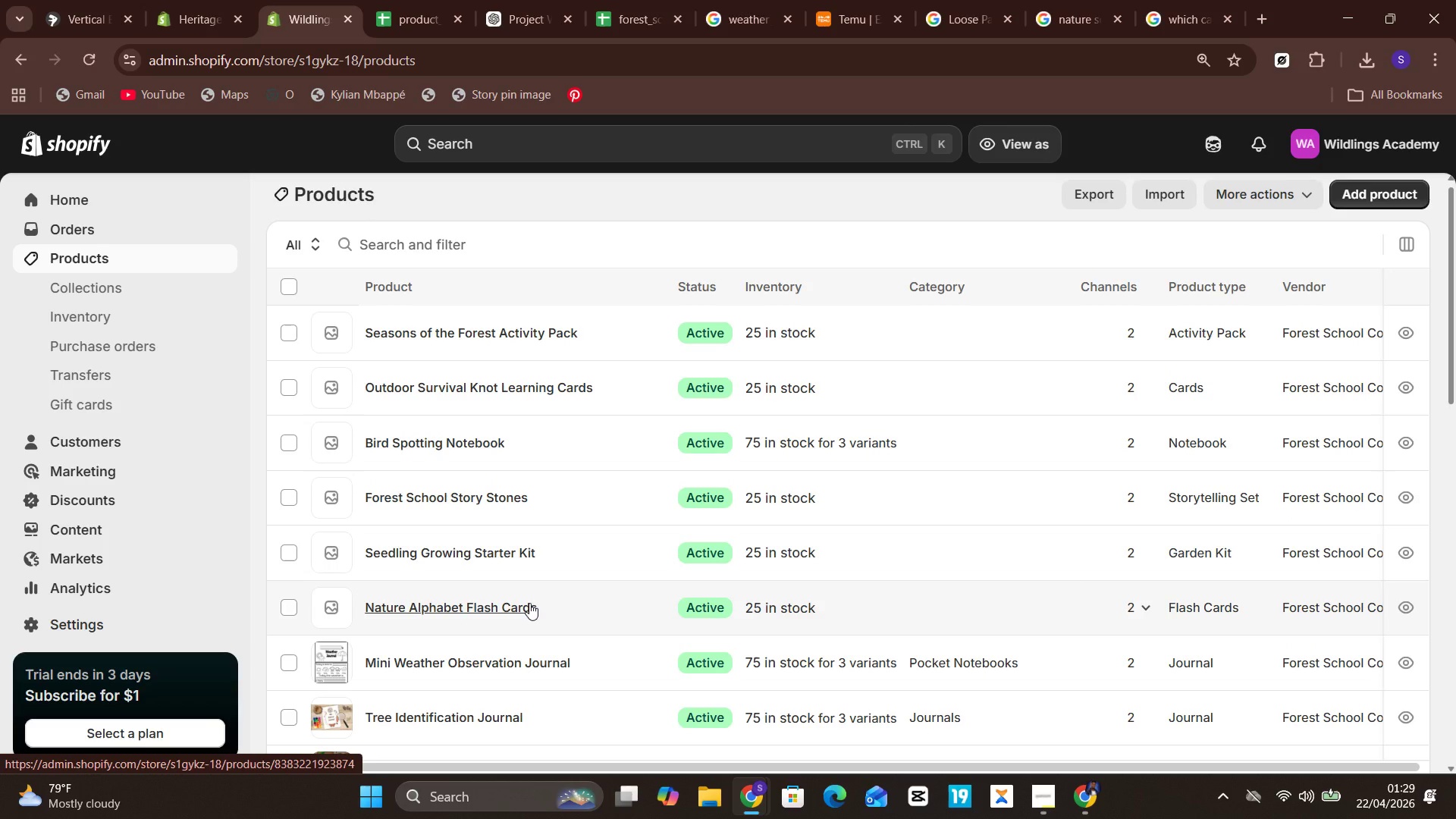 
left_click([485, 607])
 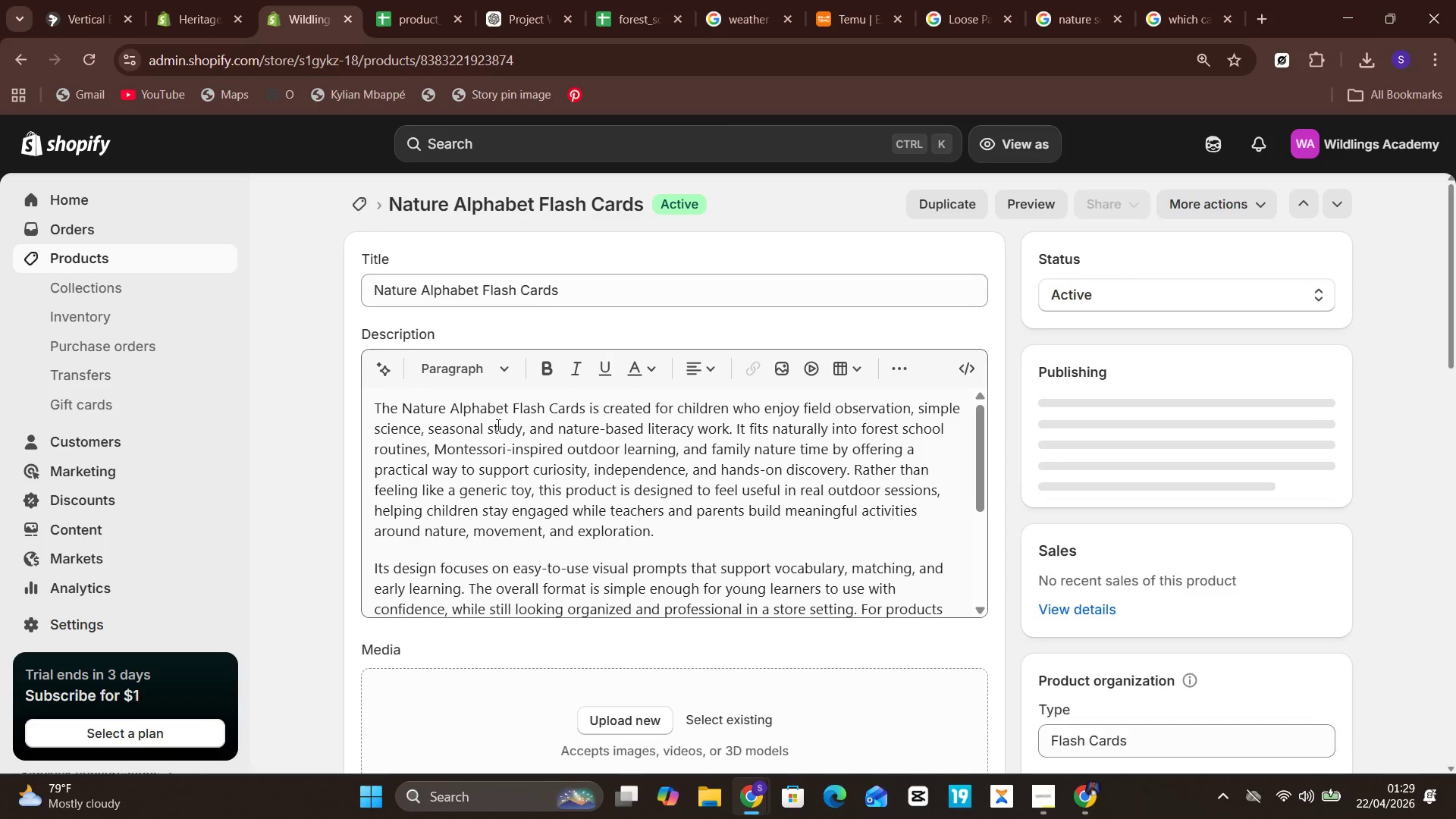 
wait(8.16)
 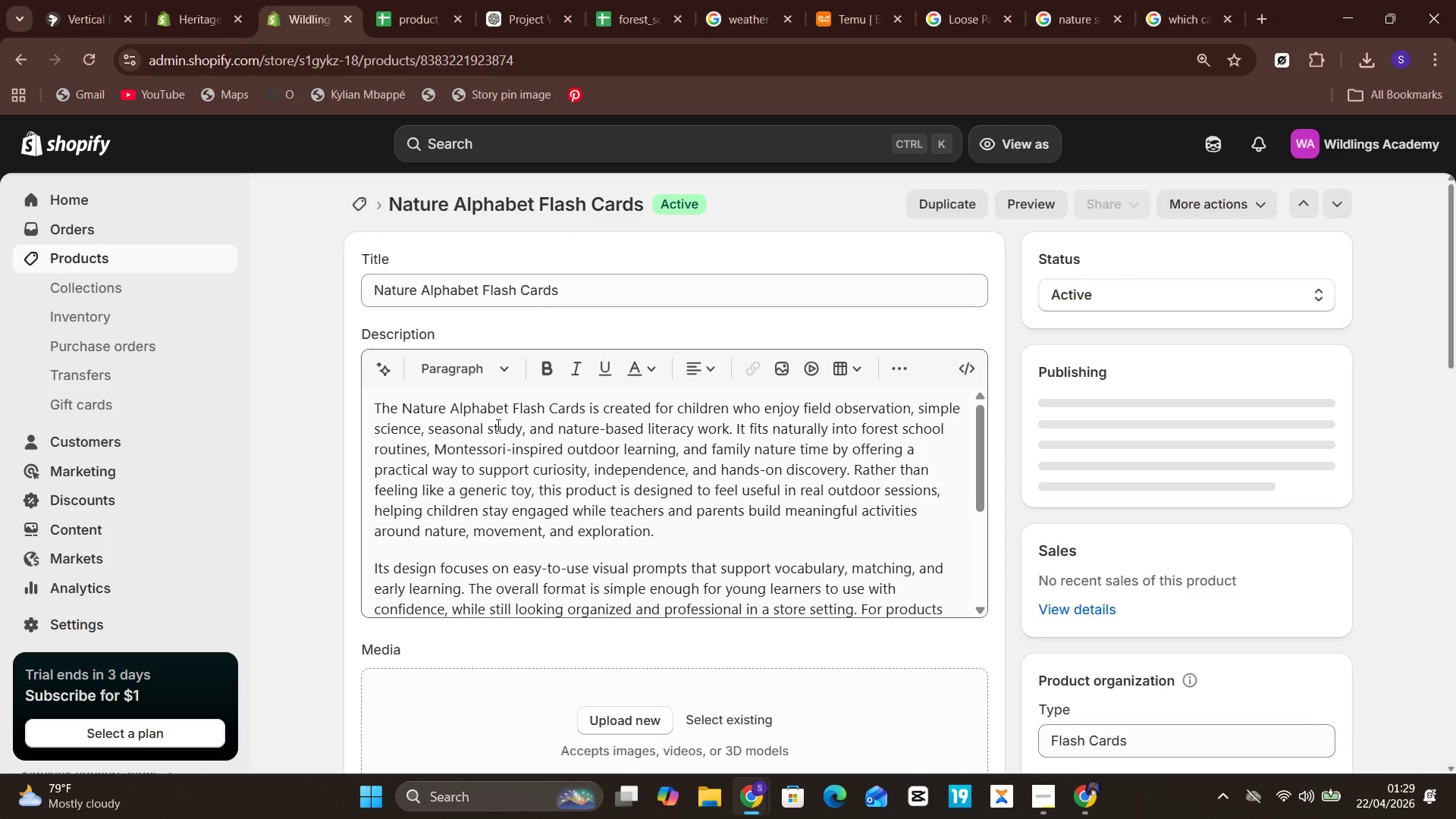 
left_click([802, 0])
 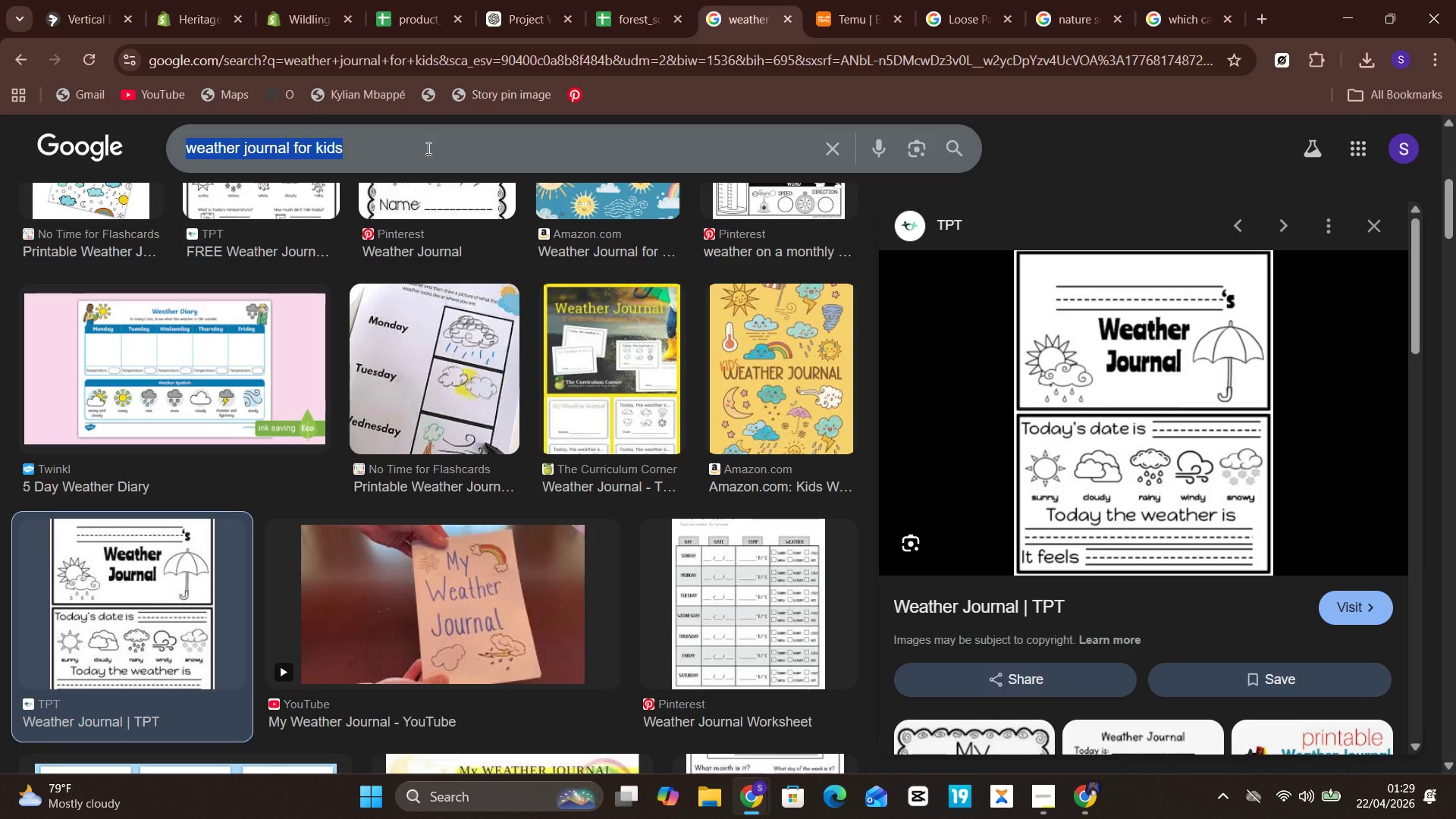 
type(nature alphabet flash cards)
 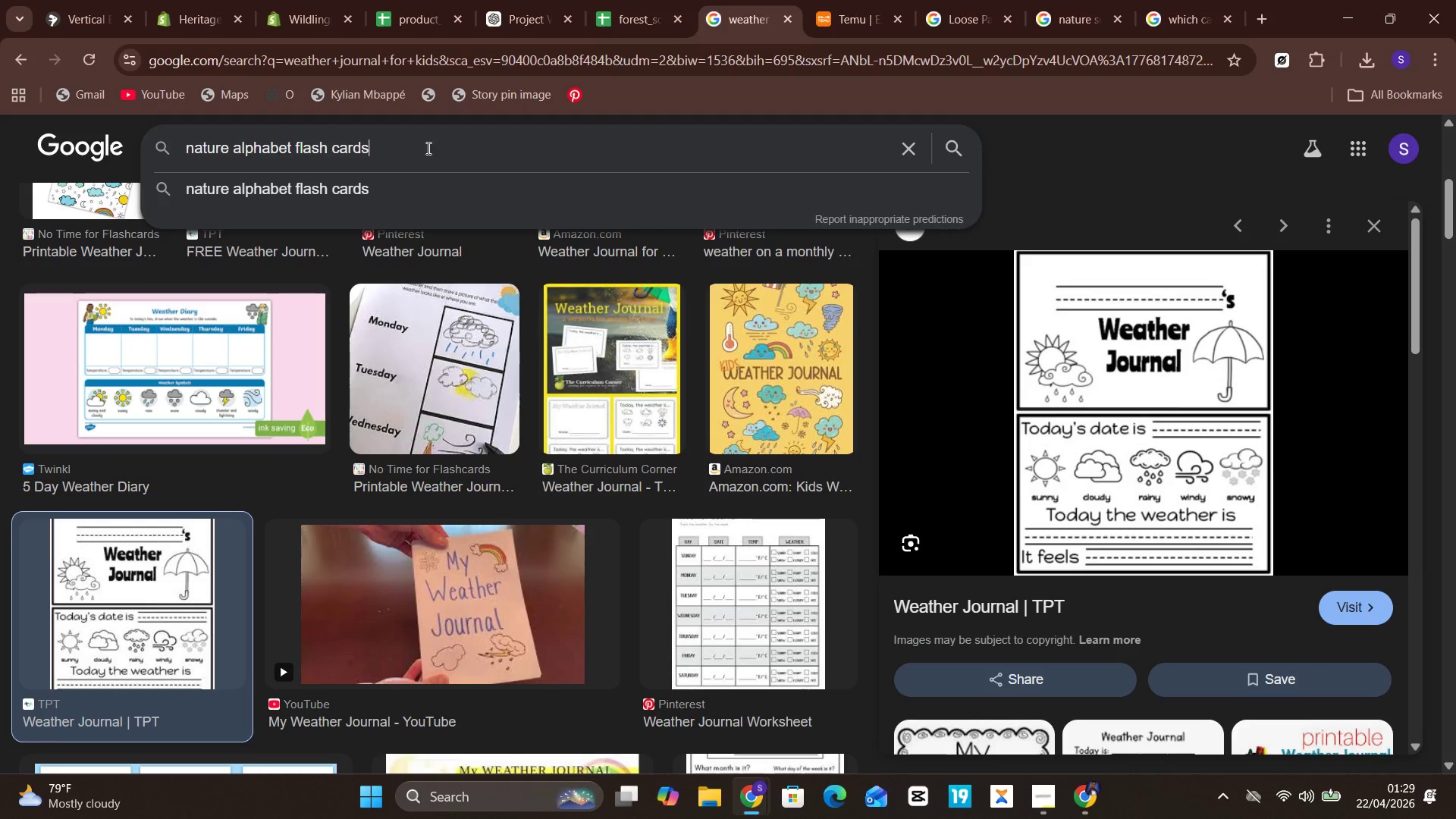 
key(Enter)
 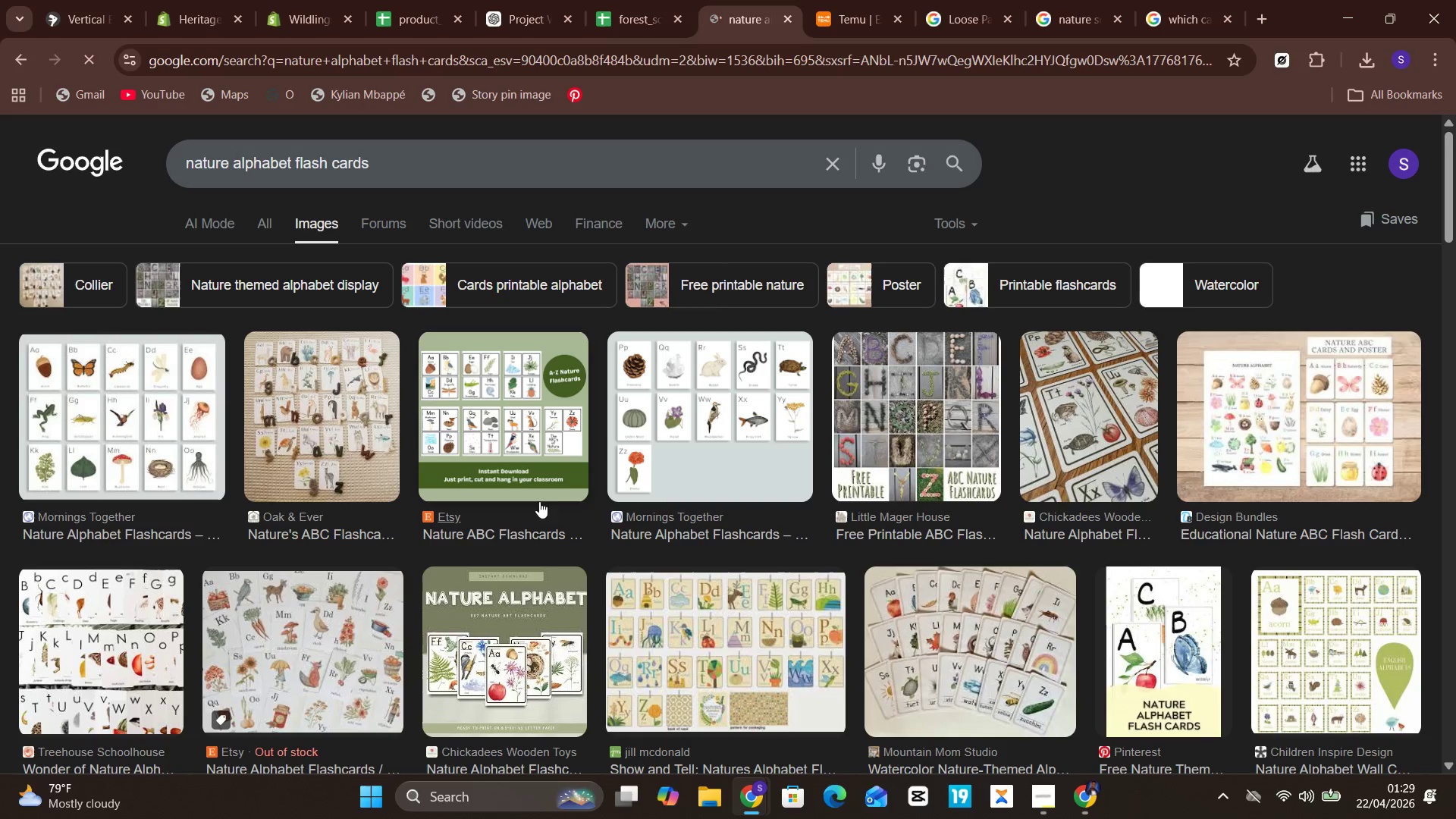 
left_click([707, 412])
 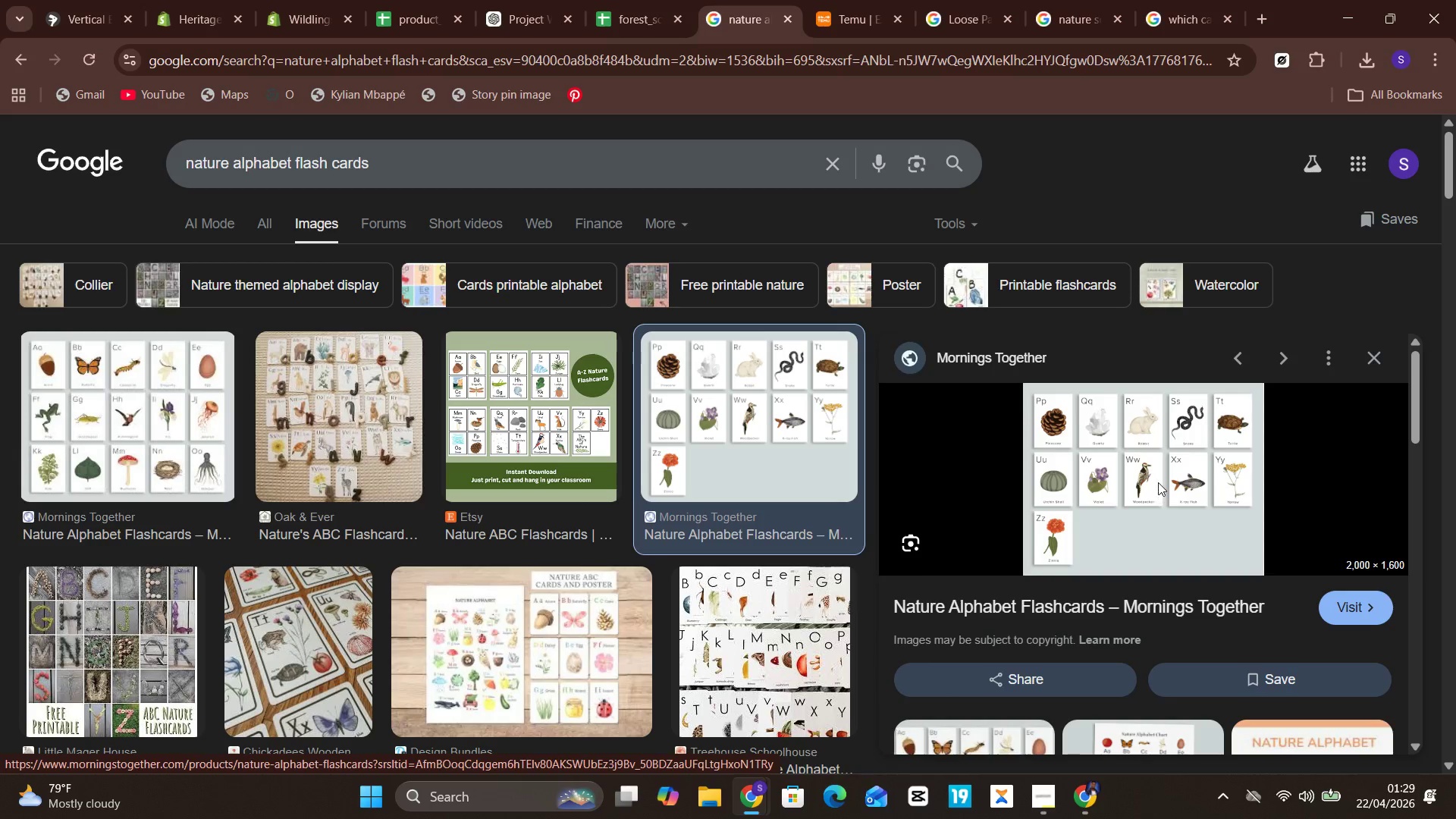 
right_click([1158, 482])
 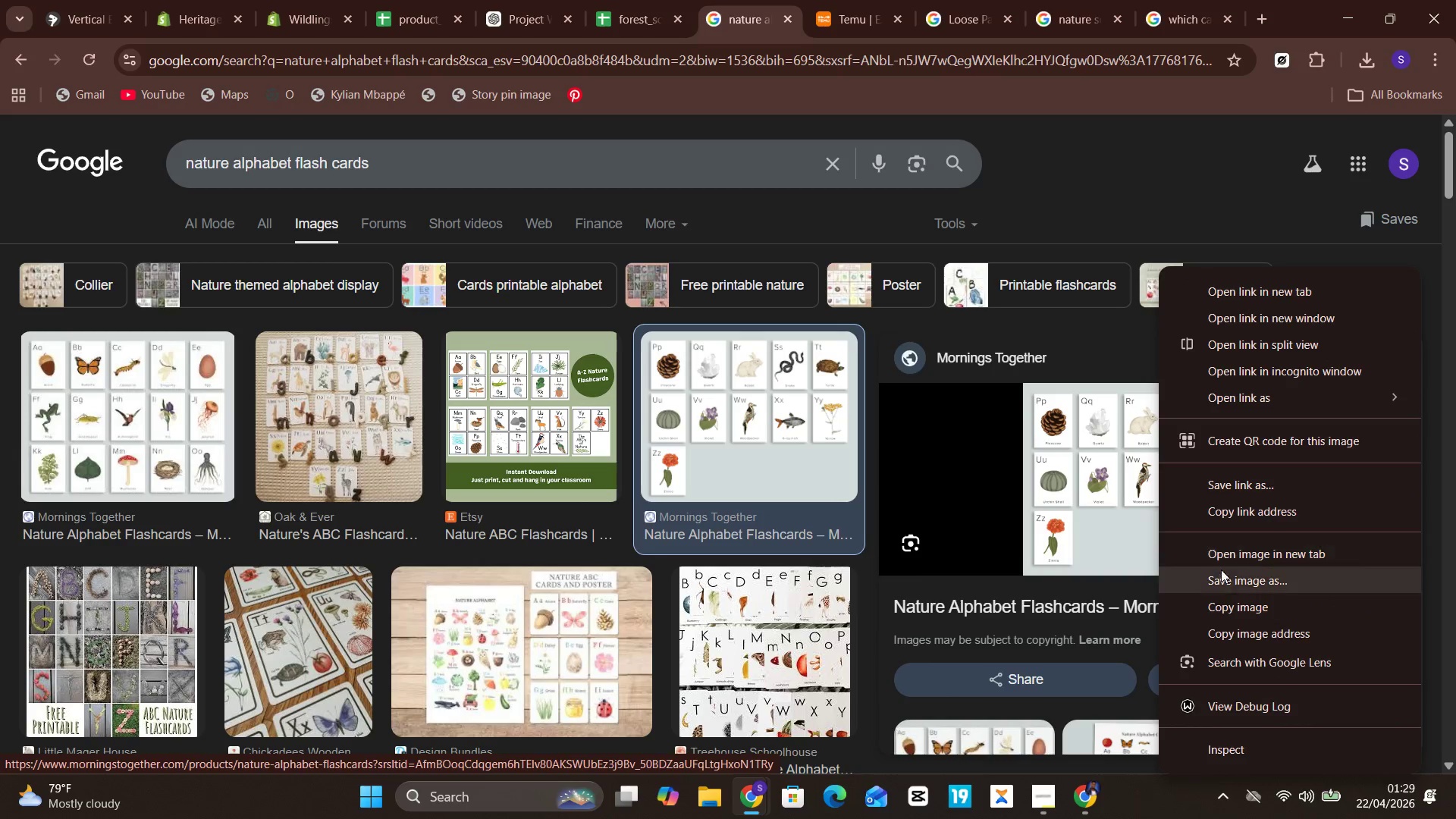 
left_click([1228, 579])
 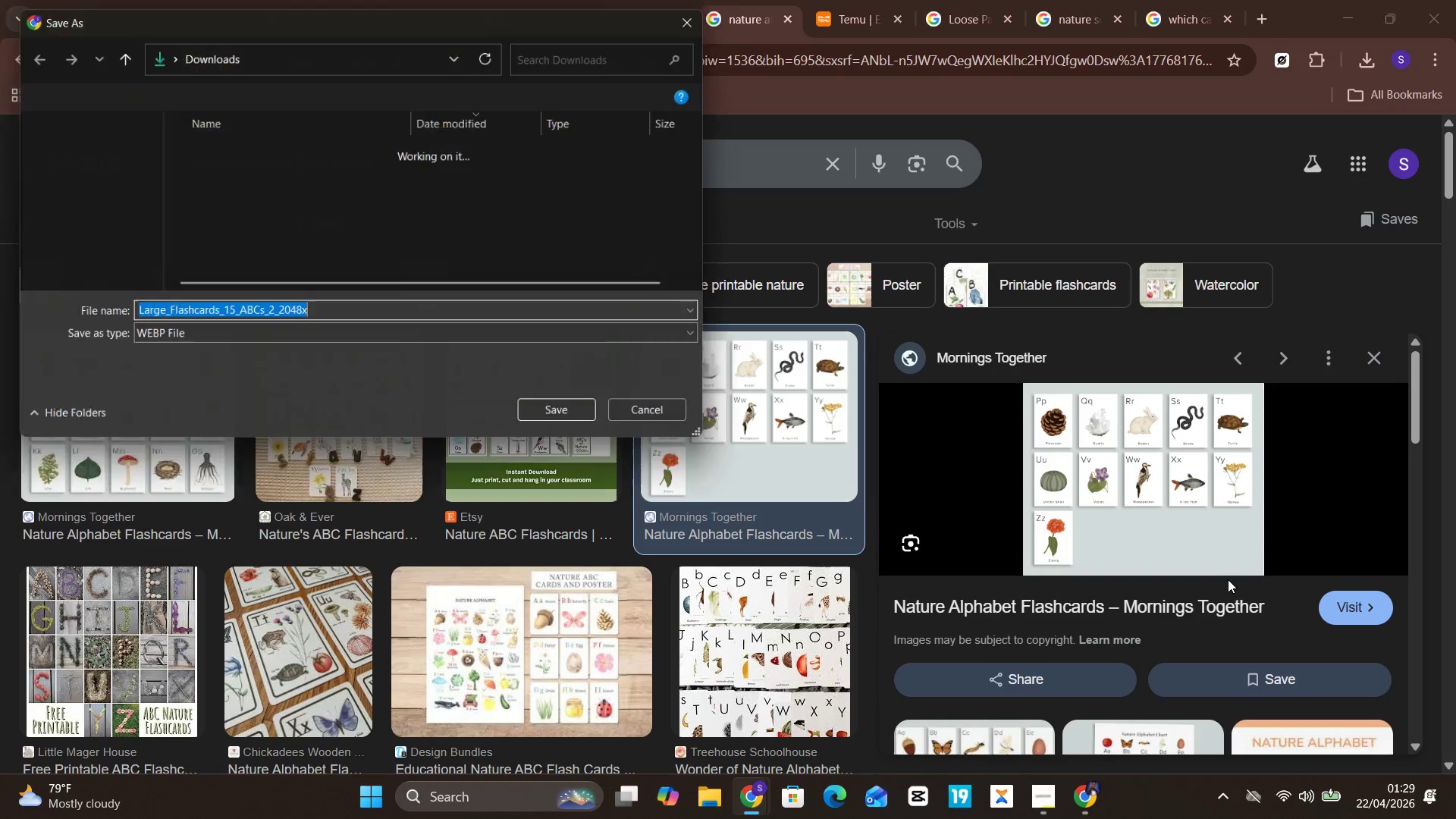 
key(Enter)
 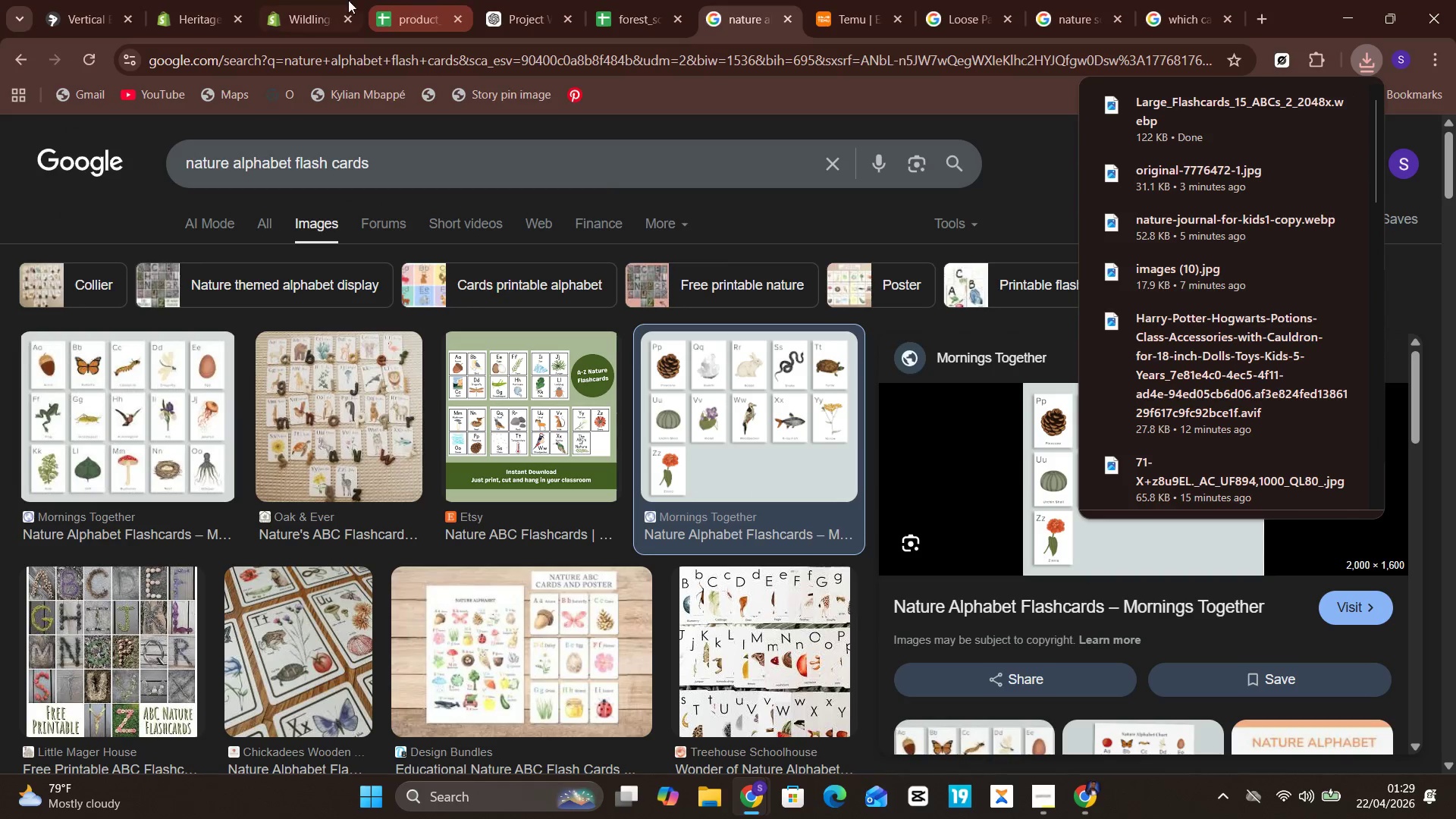 
left_click([326, 0])
 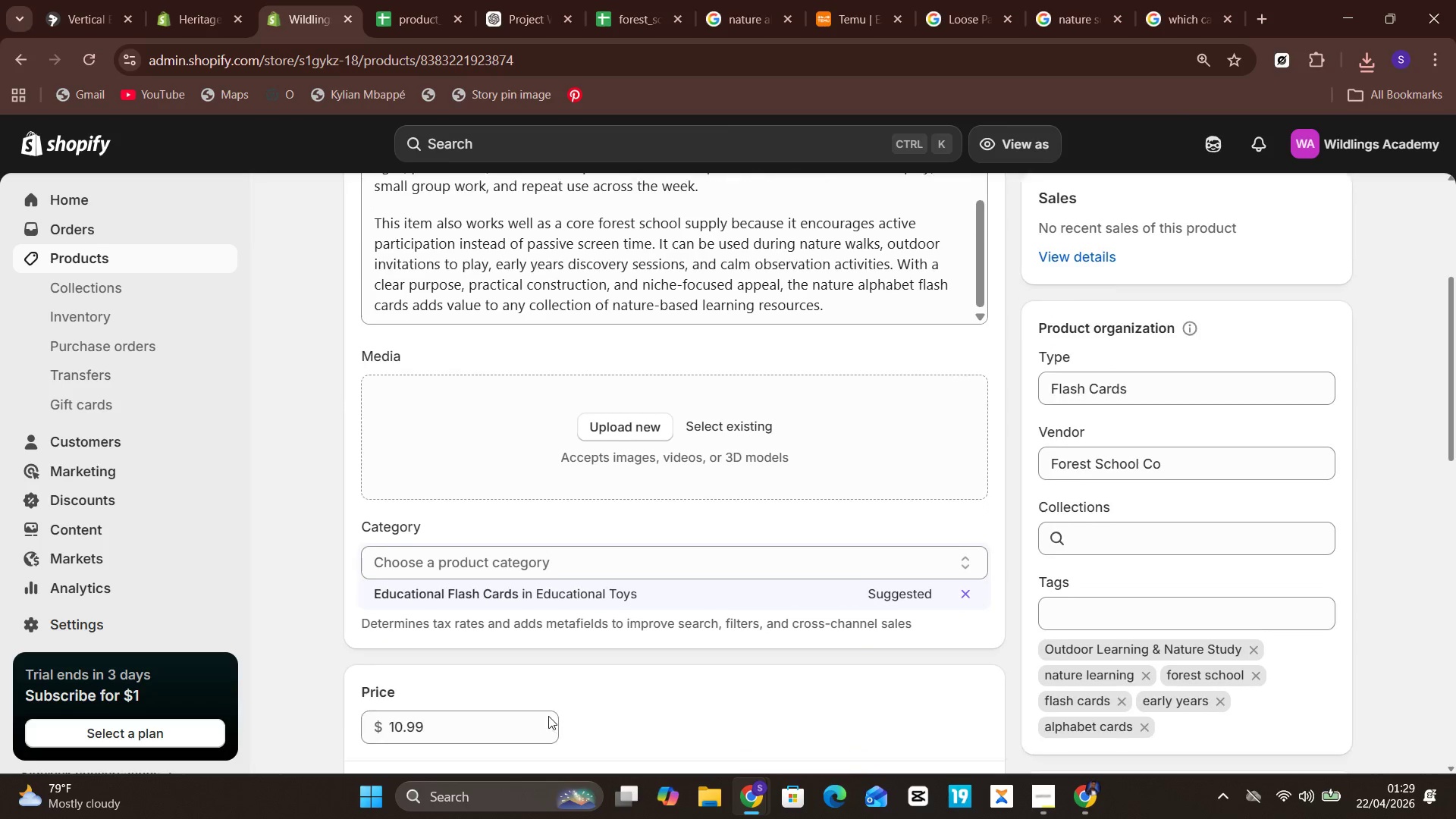 
wait(7.88)
 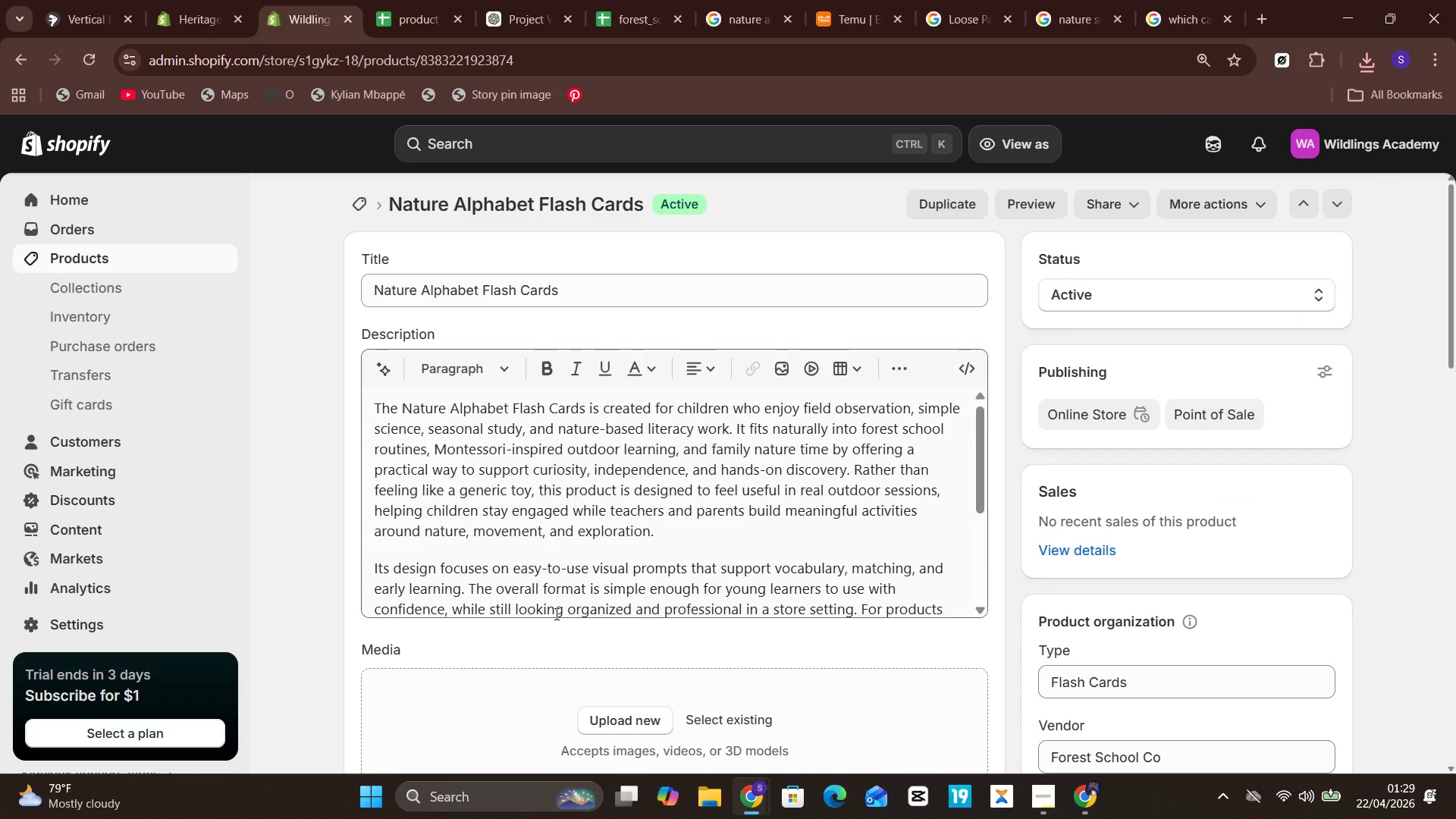 
left_click([576, 568])
 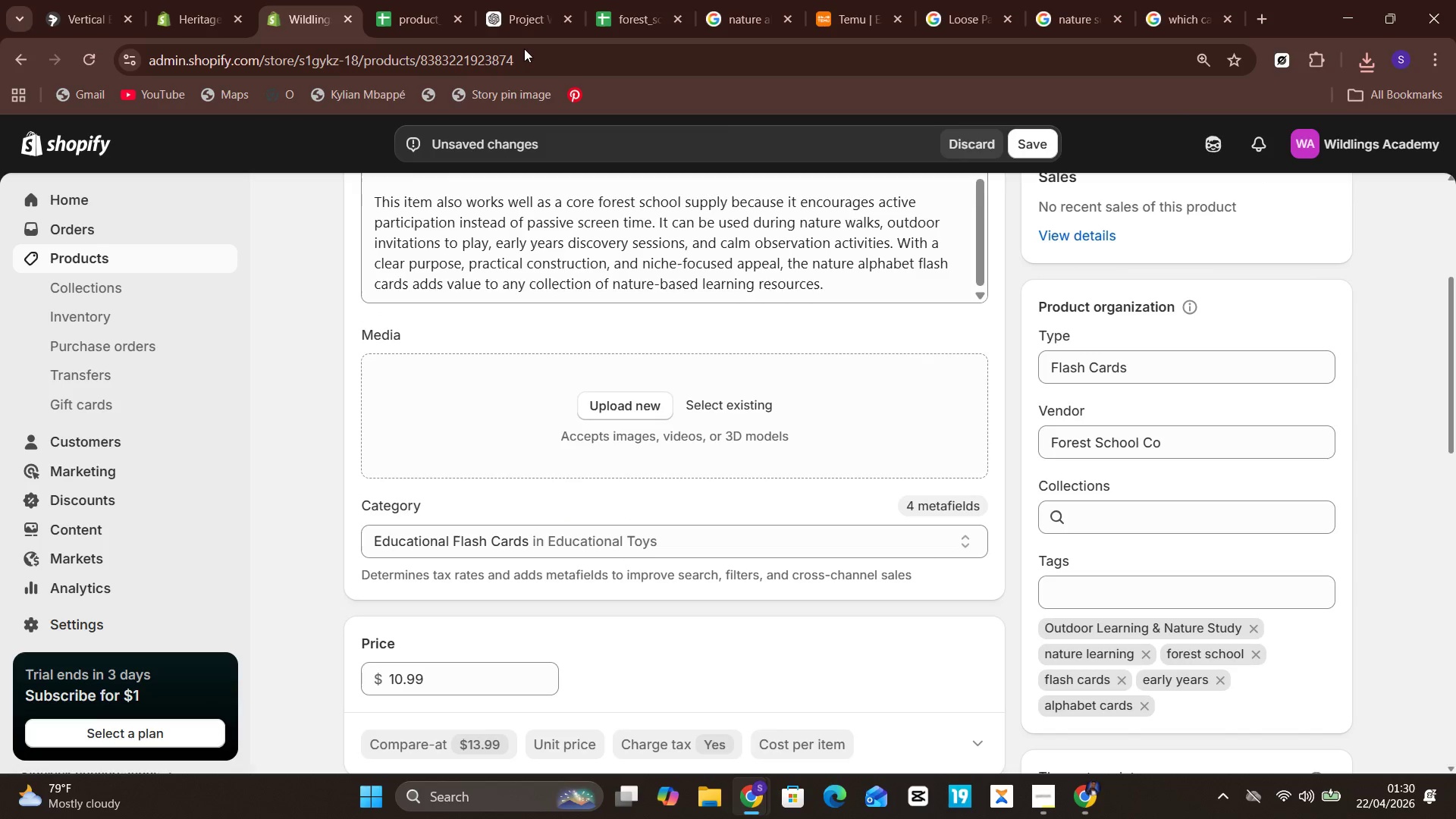 
mouse_move([432, 0])
 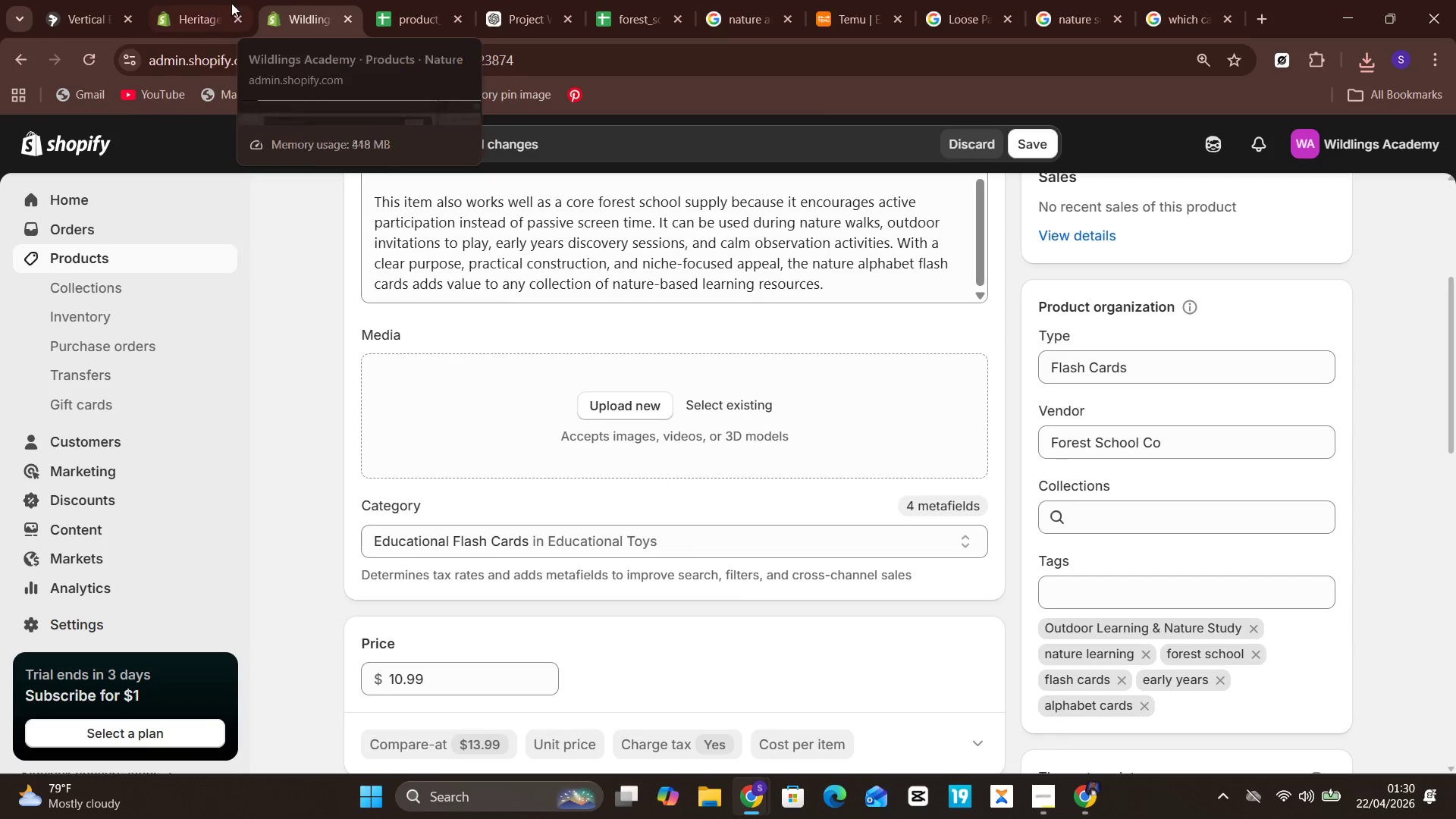 
mouse_move([463, 166])
 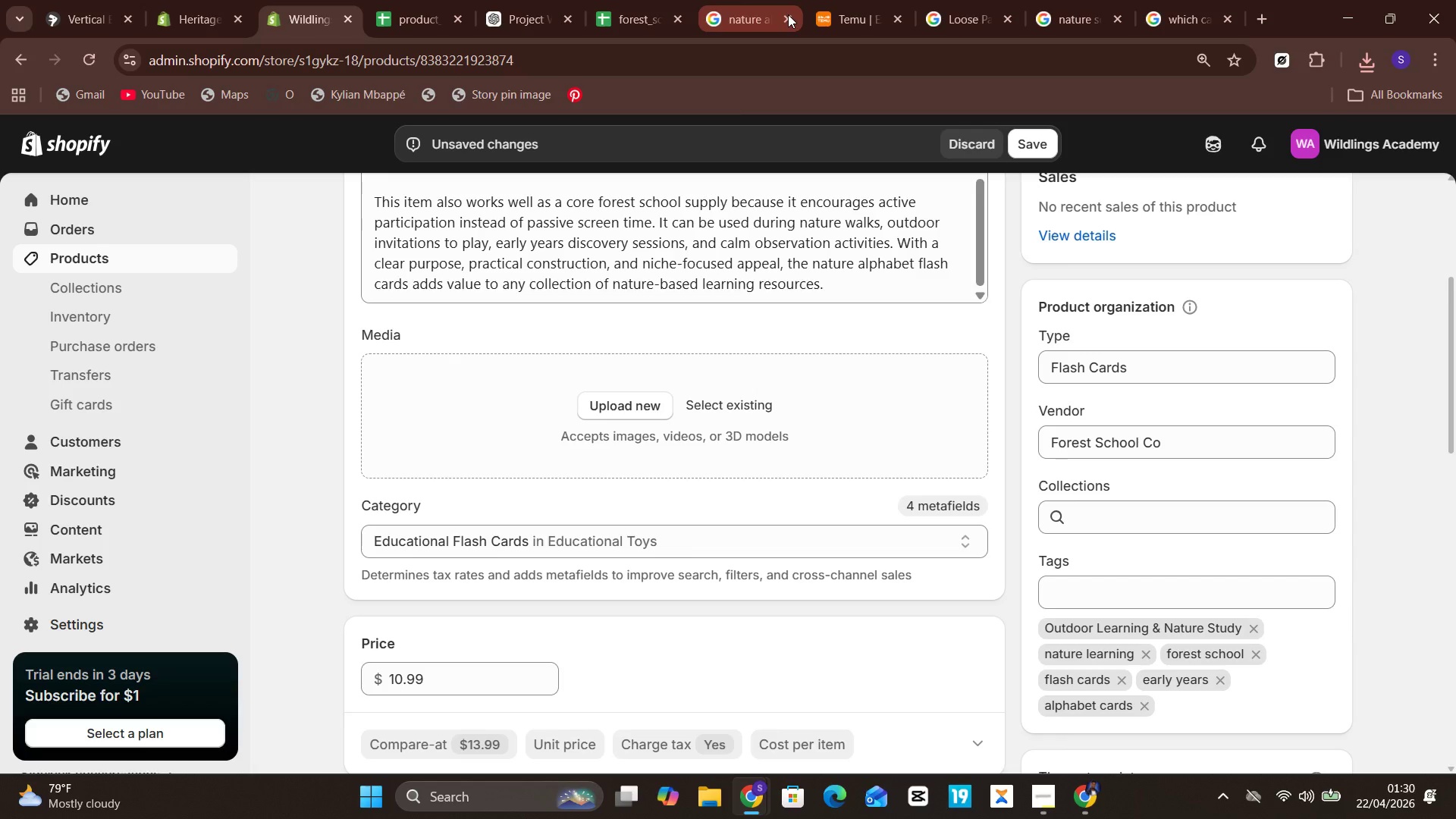 
left_click([639, 391])
 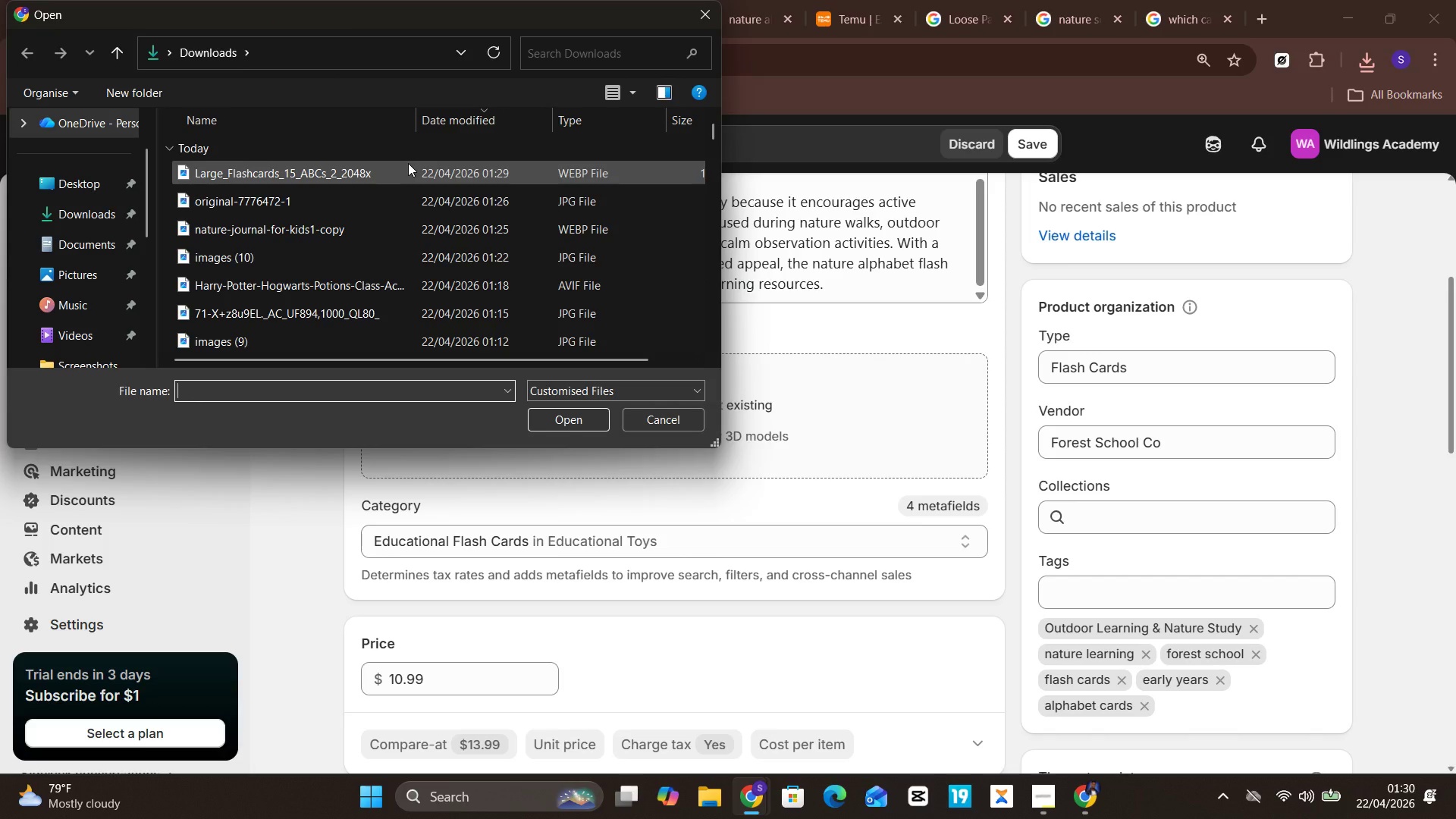 
left_click([408, 163])
 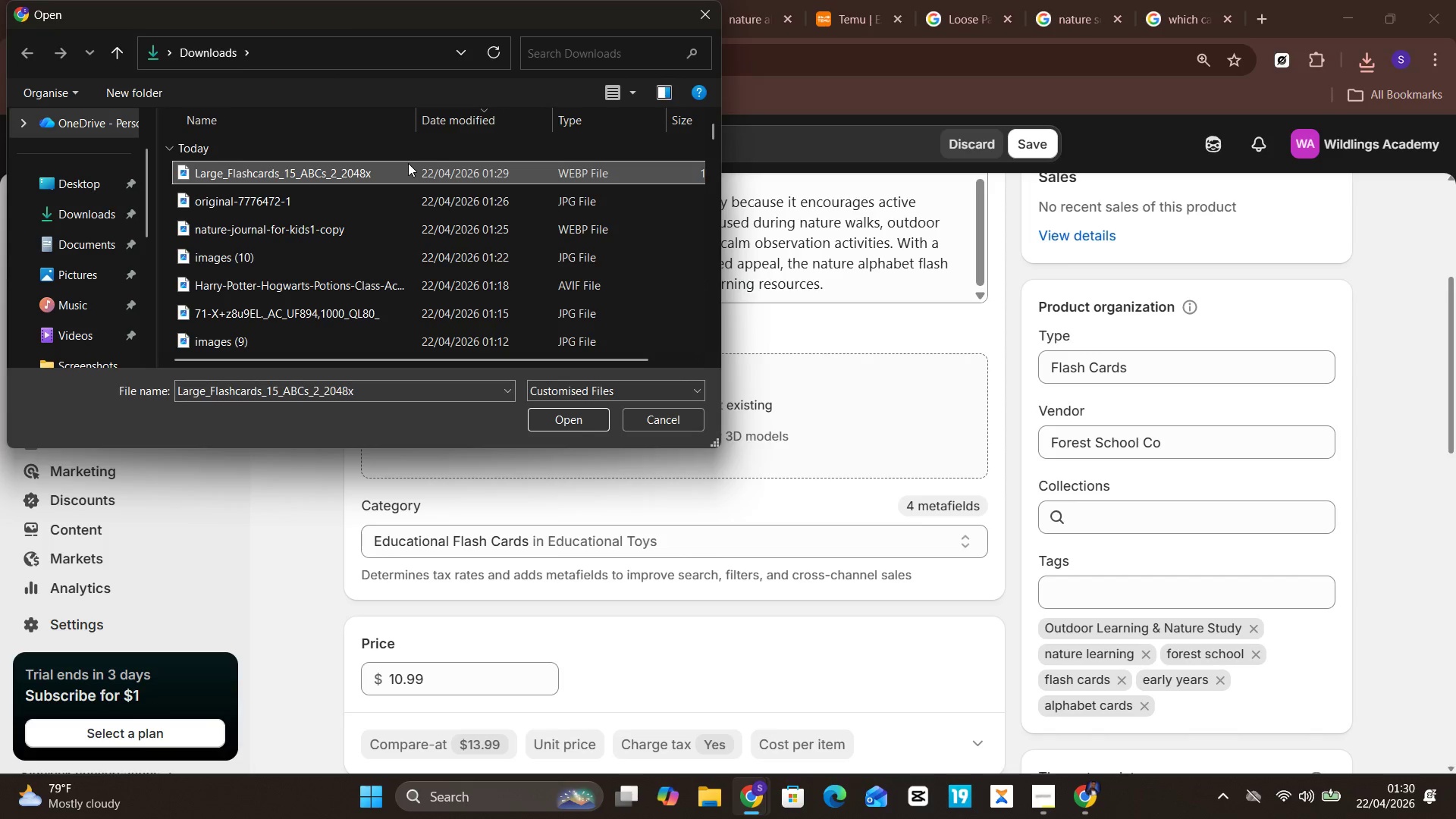 
key(Enter)
 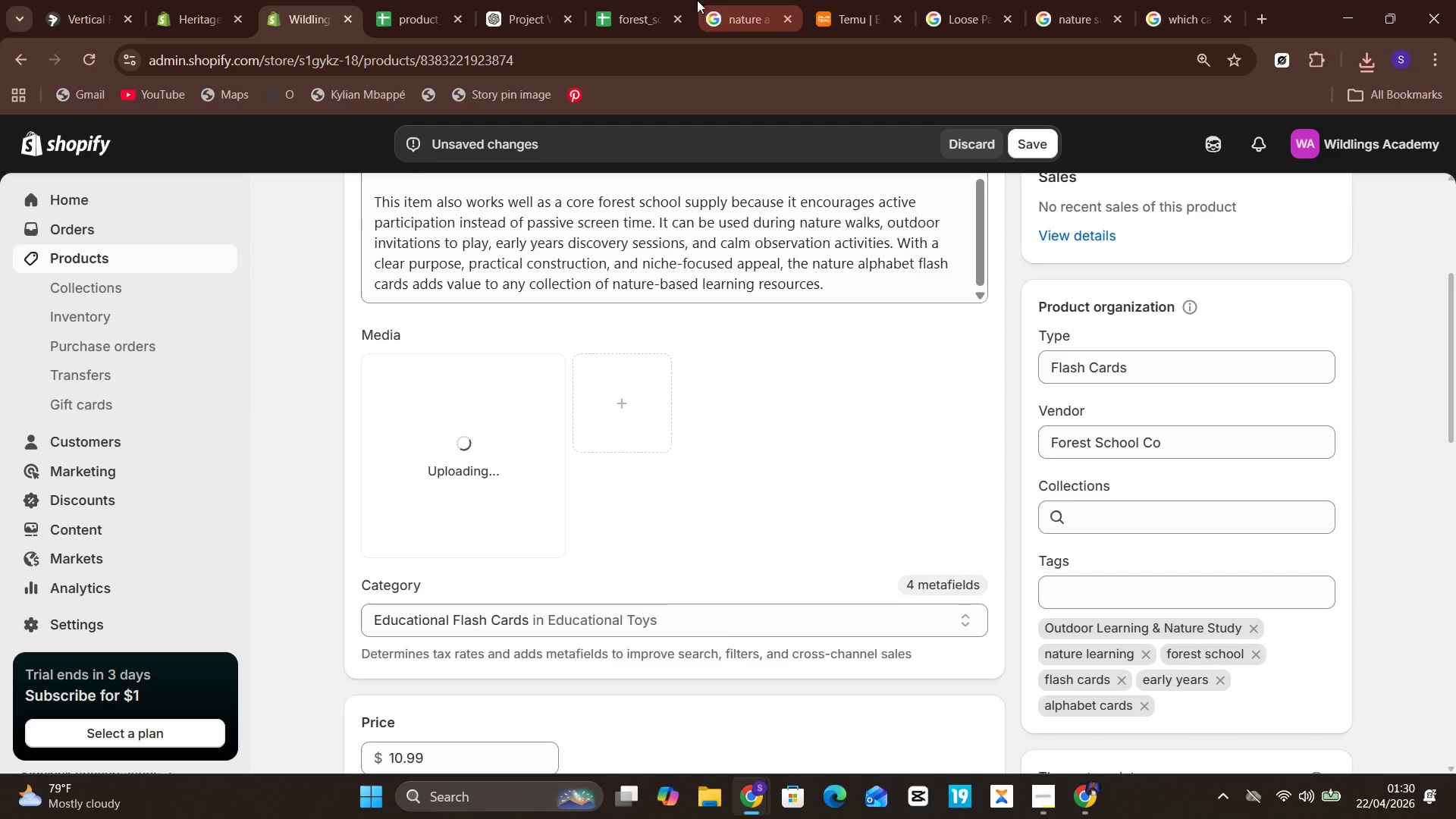 
left_click([725, 0])
 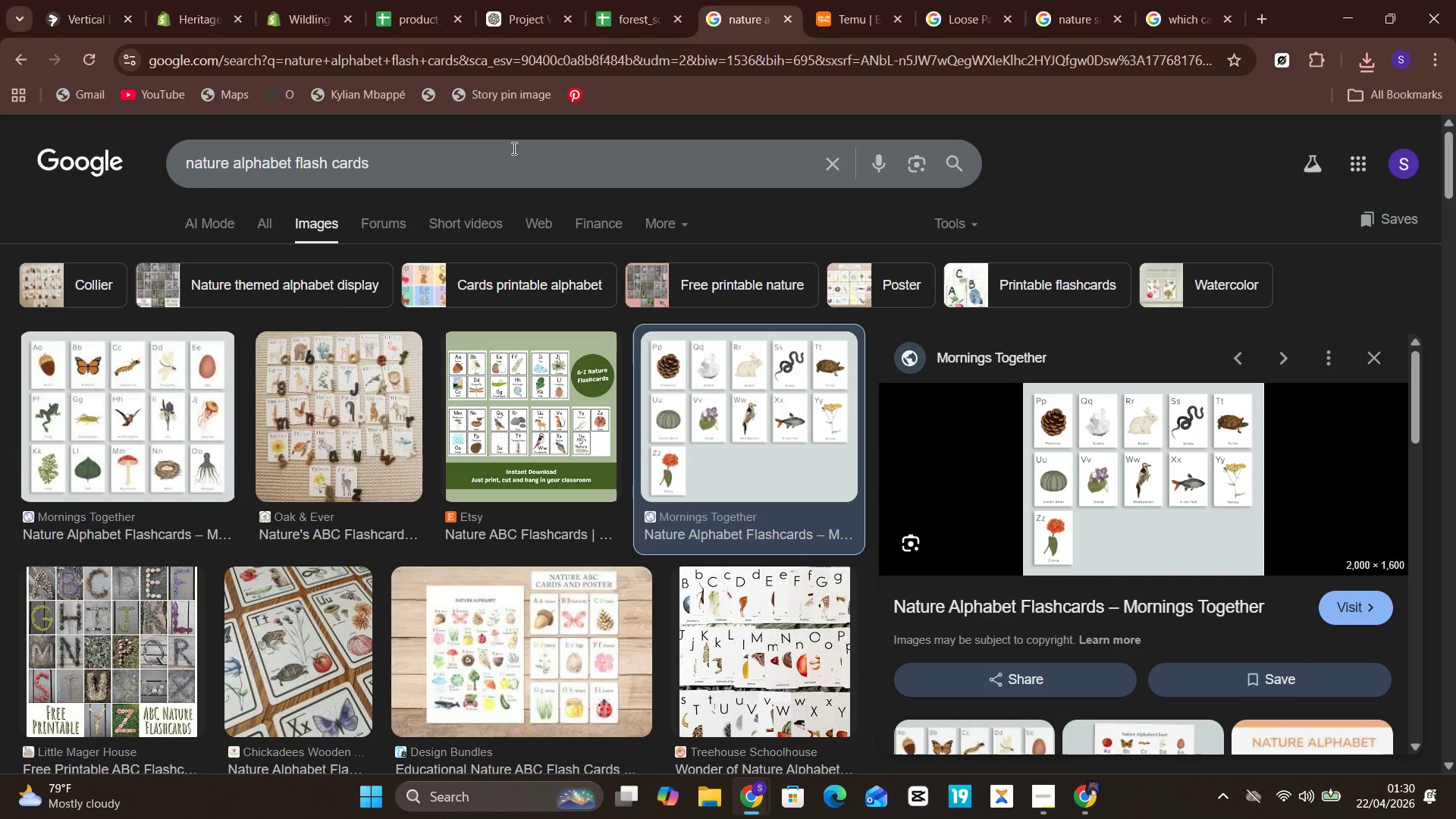 
left_click([512, 148])
 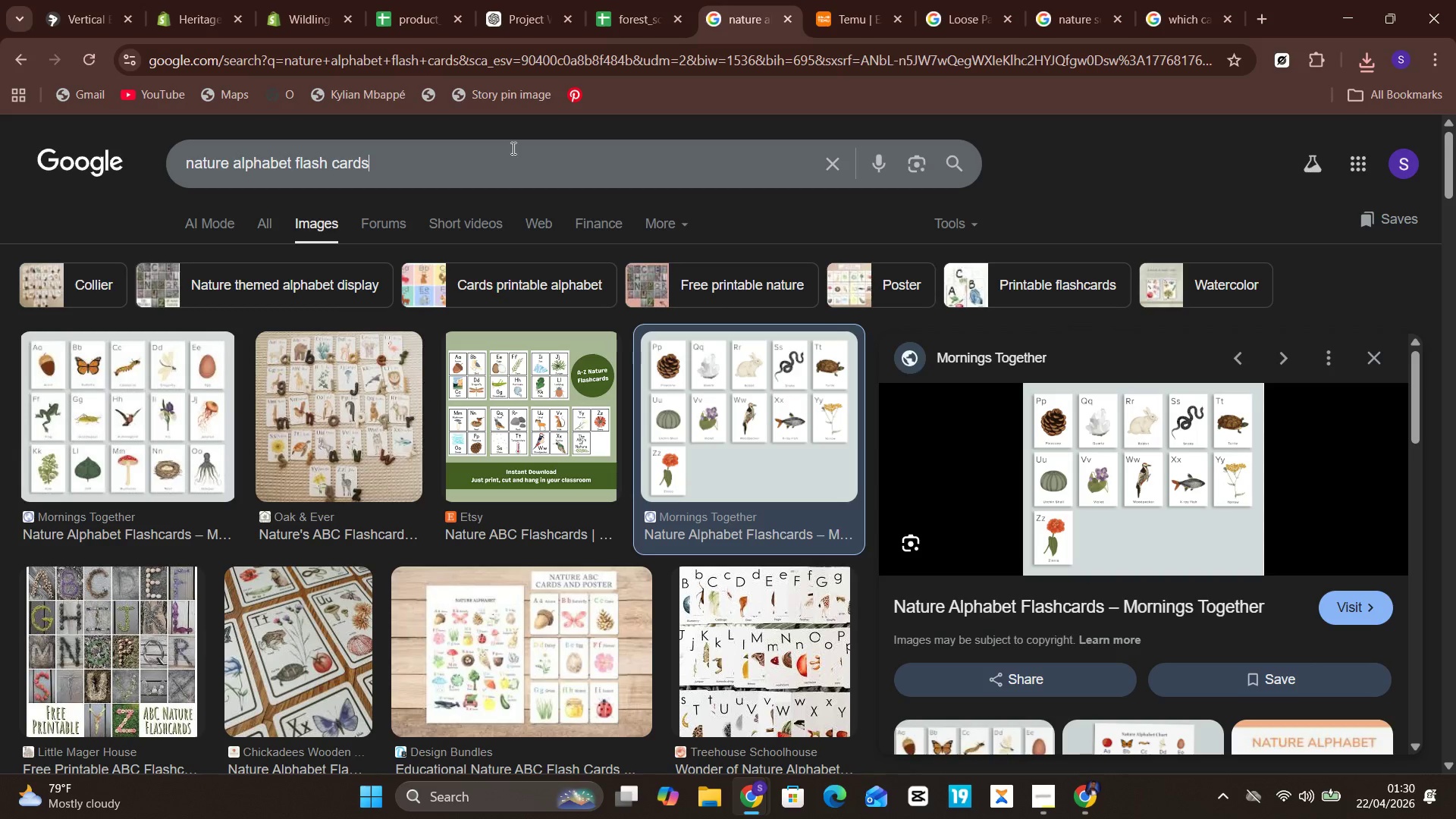 
key(Control+A)
 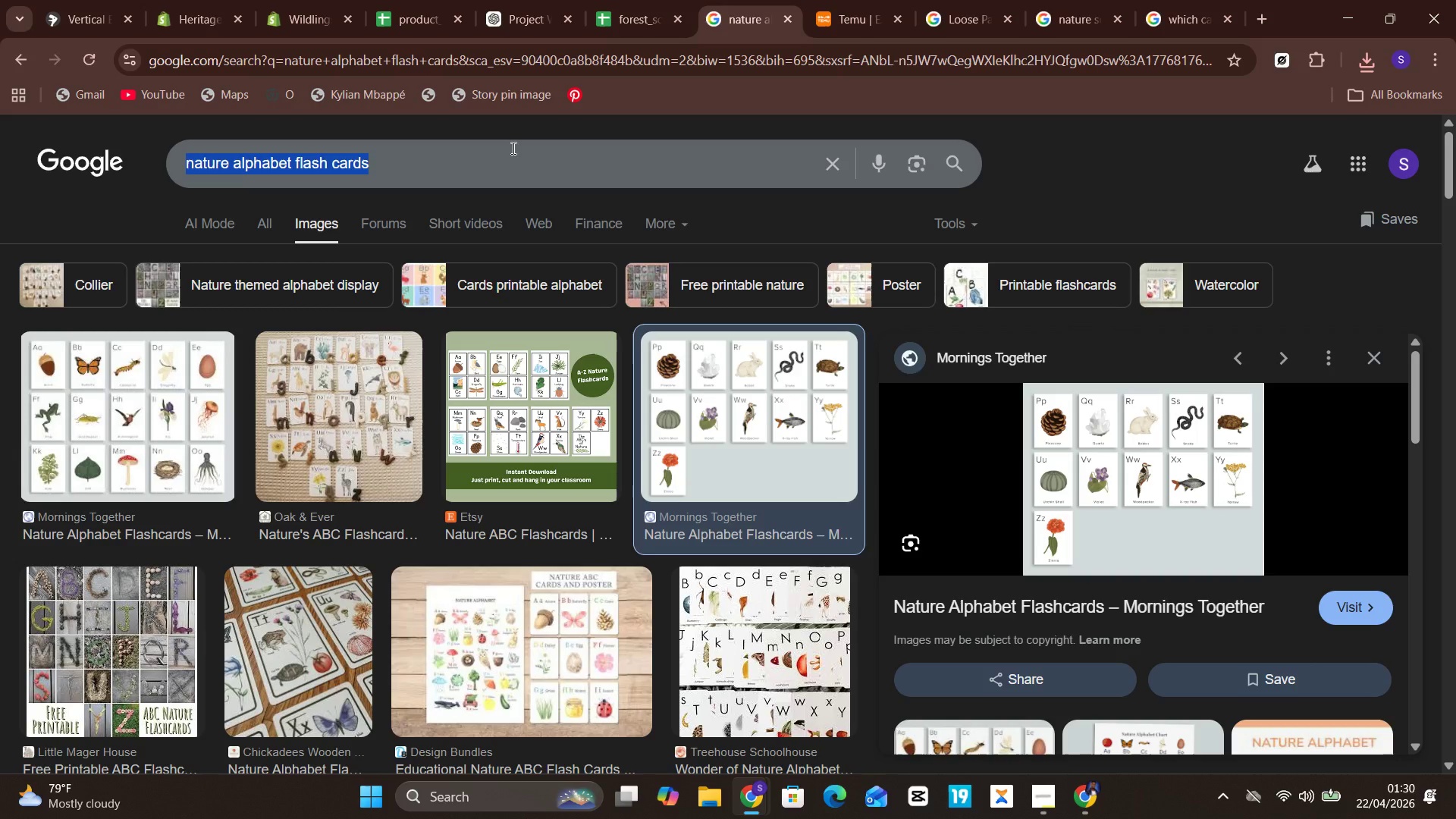 
hold_key(key=C, duration=0.53)
 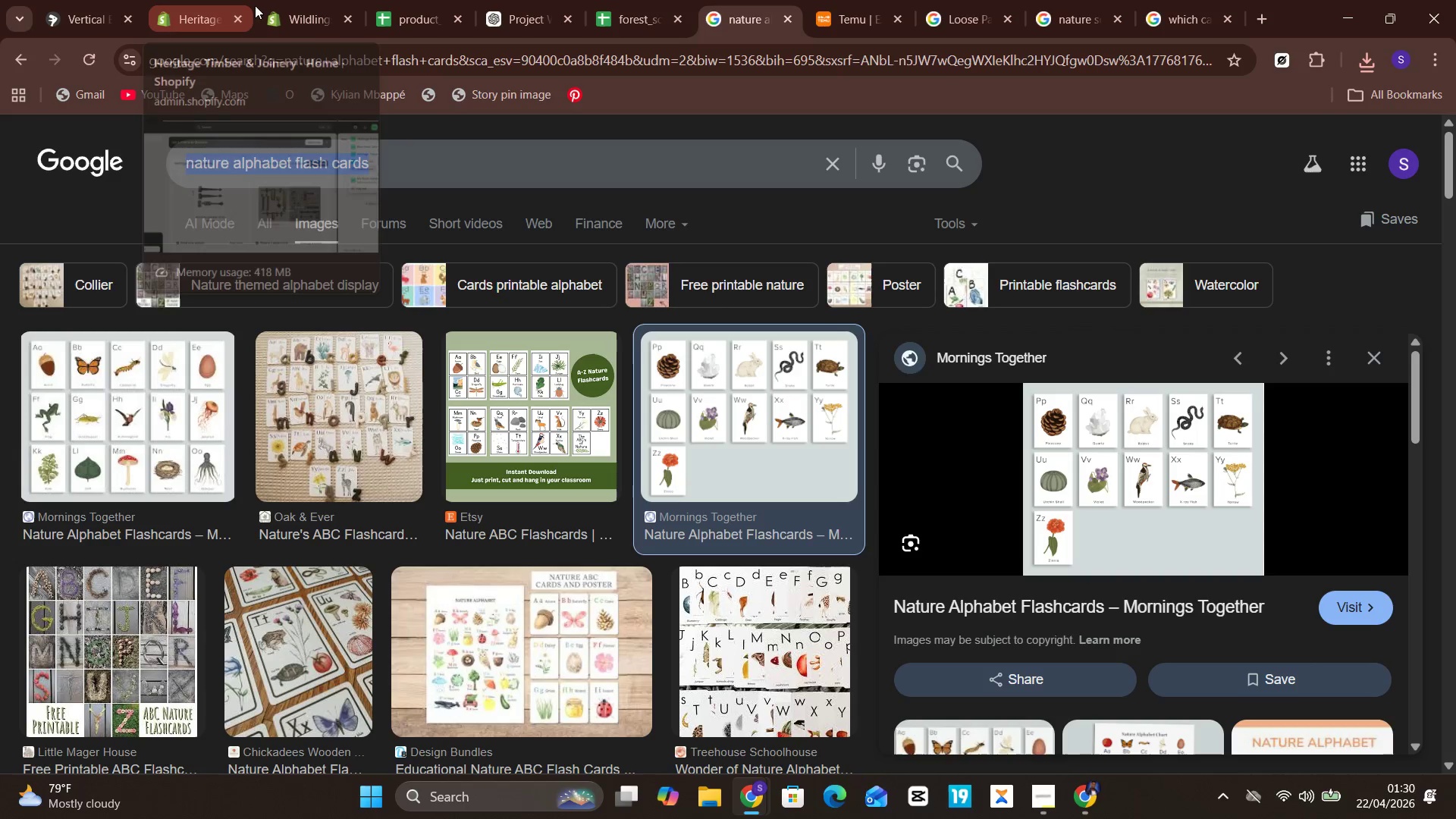 
left_click([269, 6])
 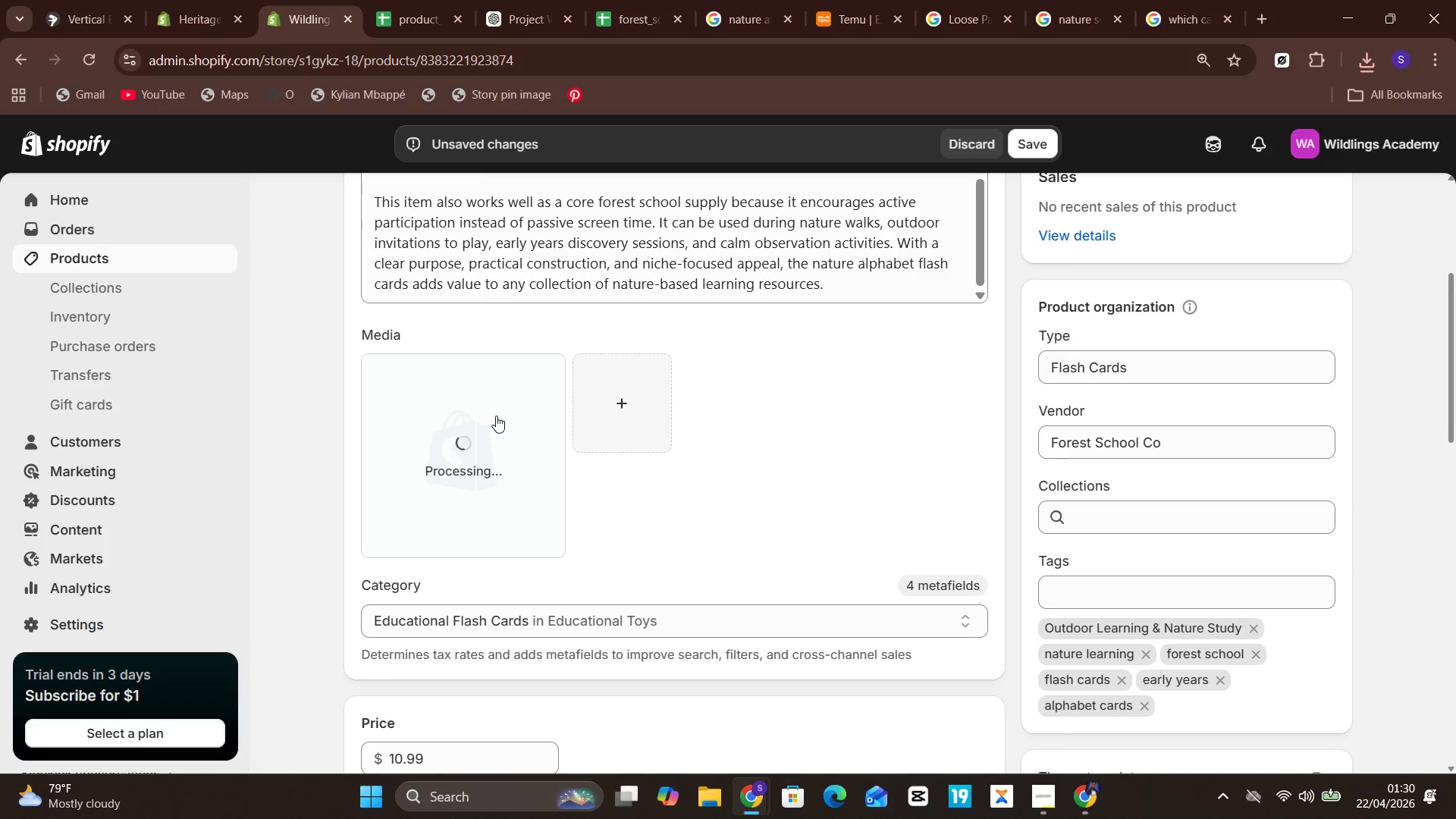 
wait(8.23)
 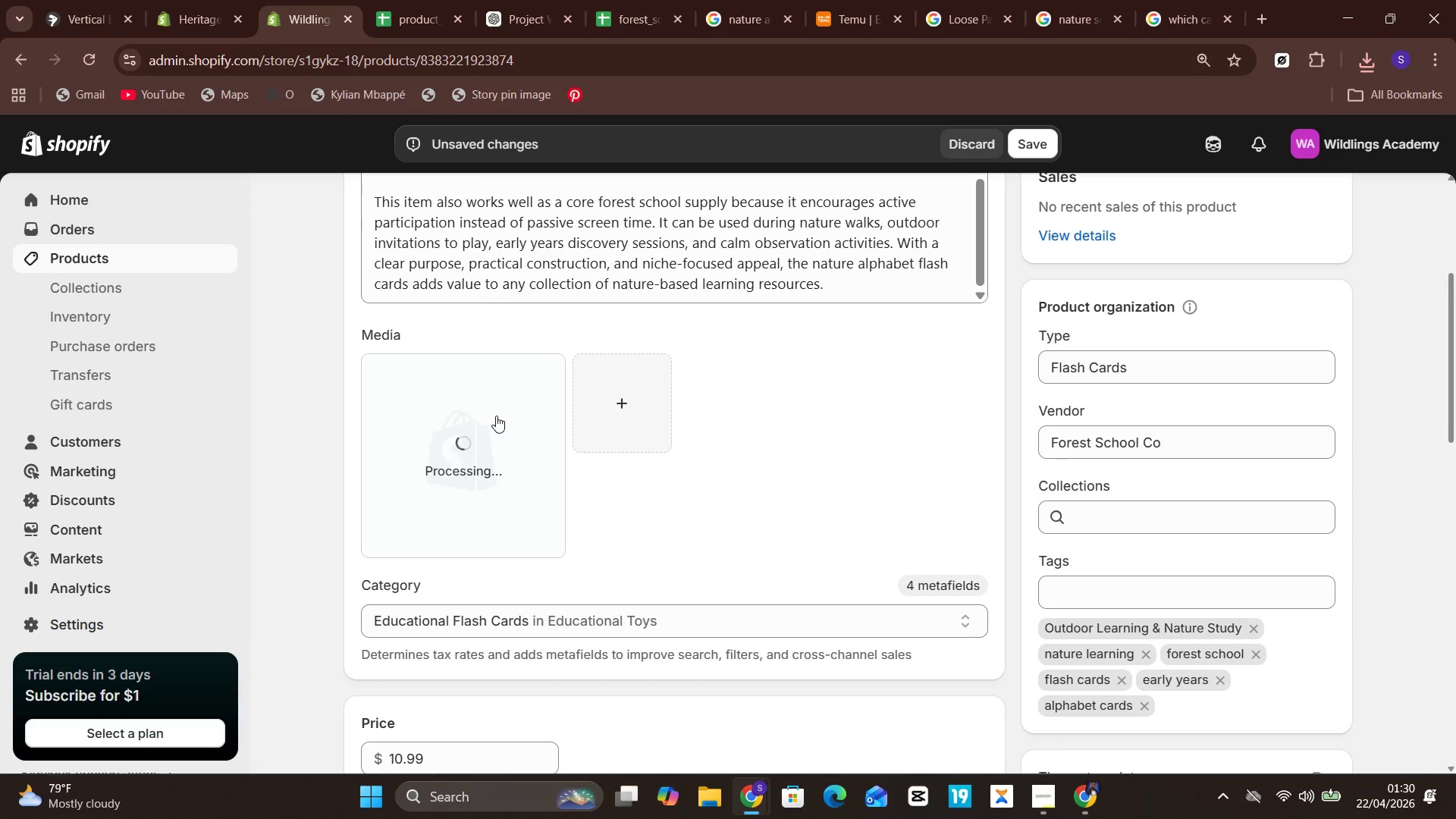 
left_click([503, 409])
 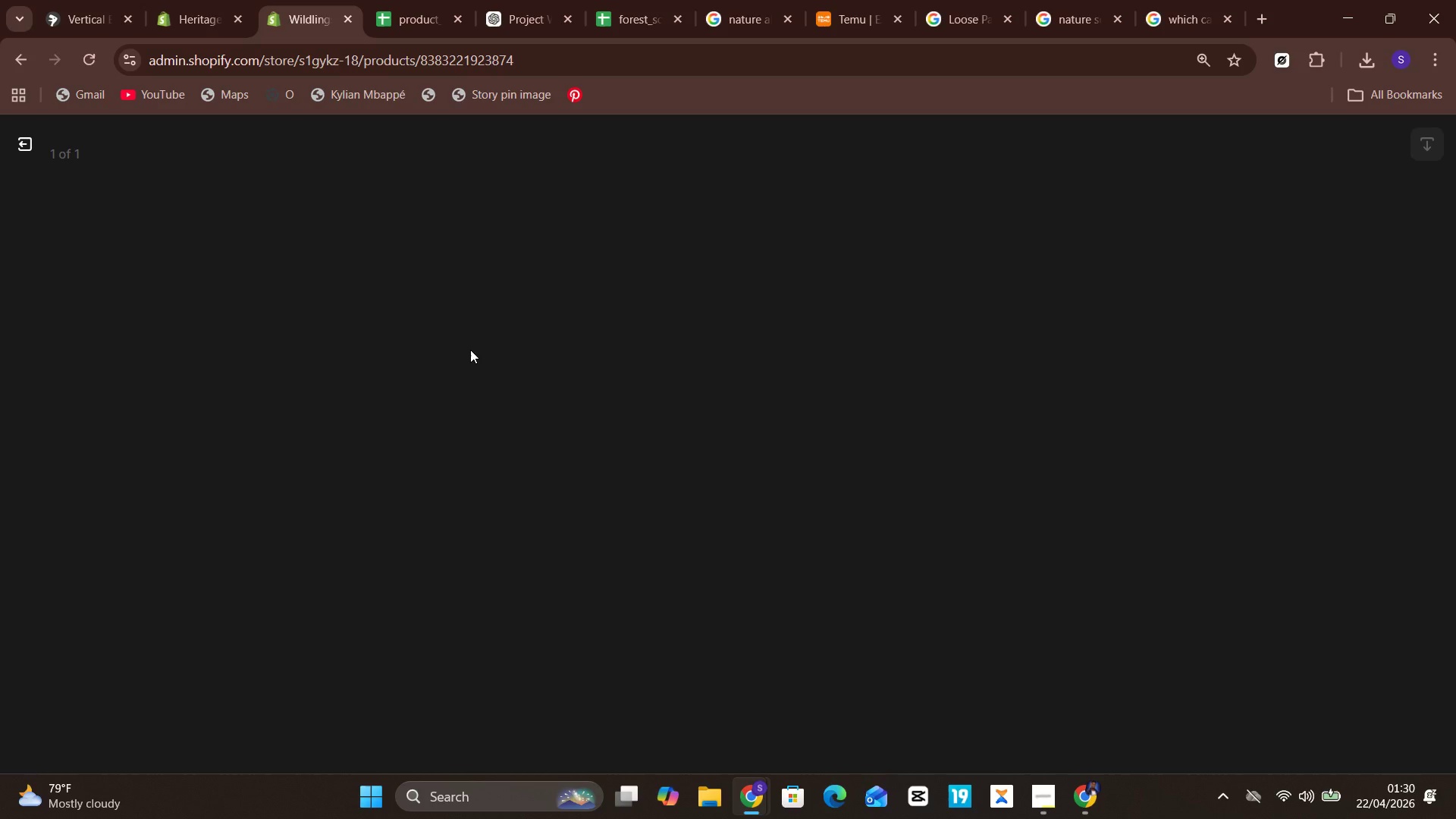 
wait(24.3)
 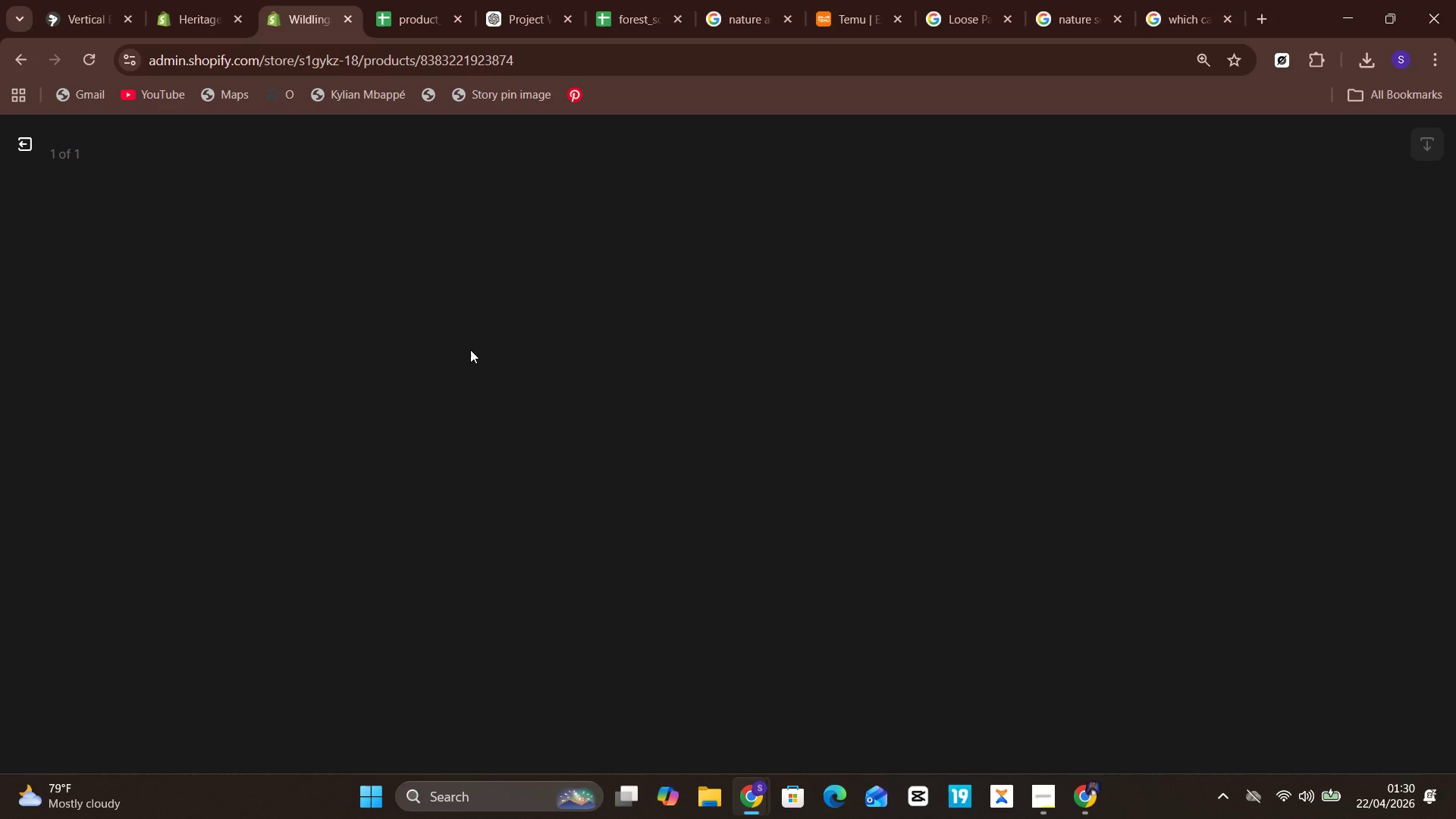 
left_click([1131, 315])
 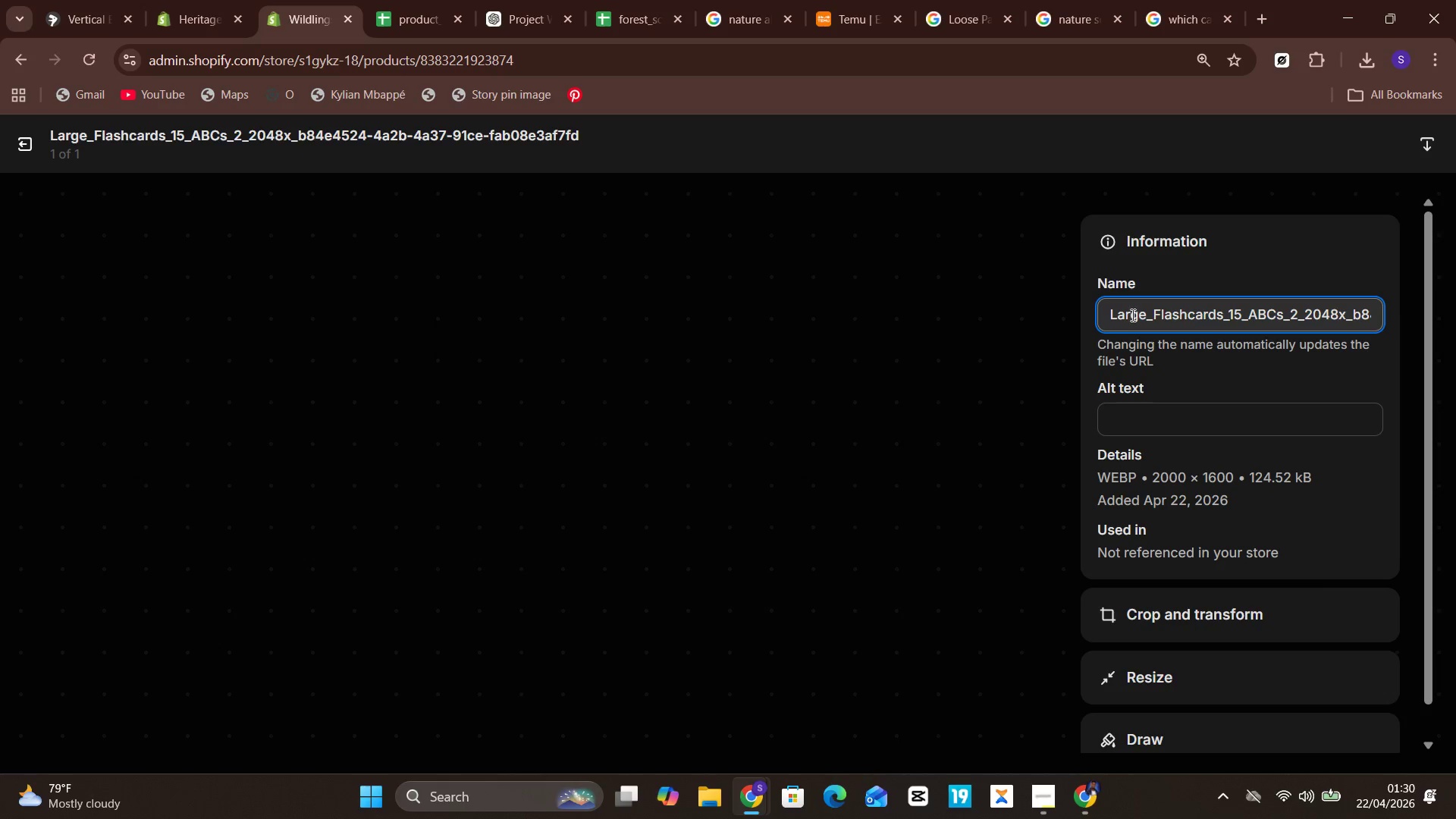 
key(Control+A)
 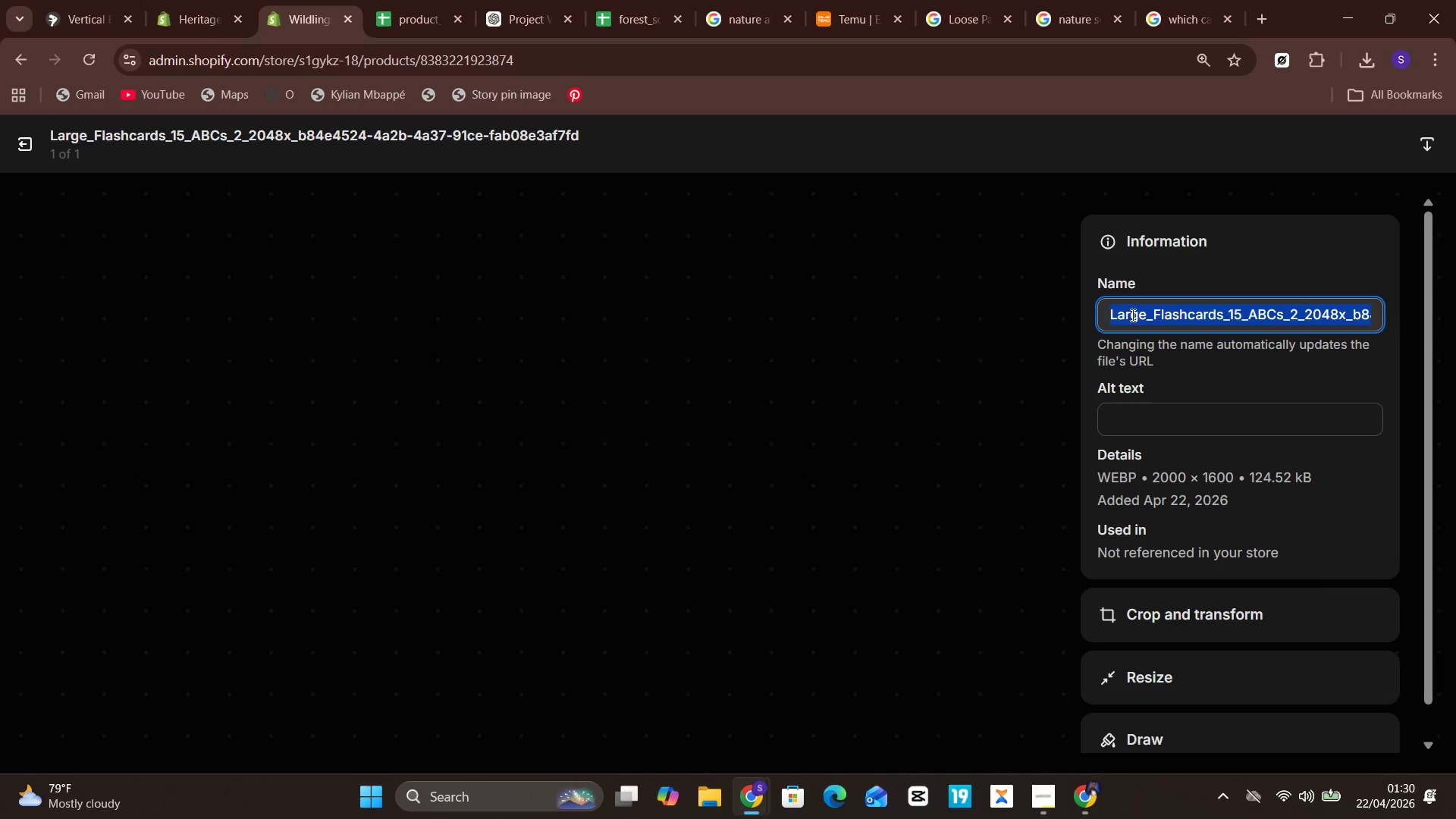 
key(Control+V)
 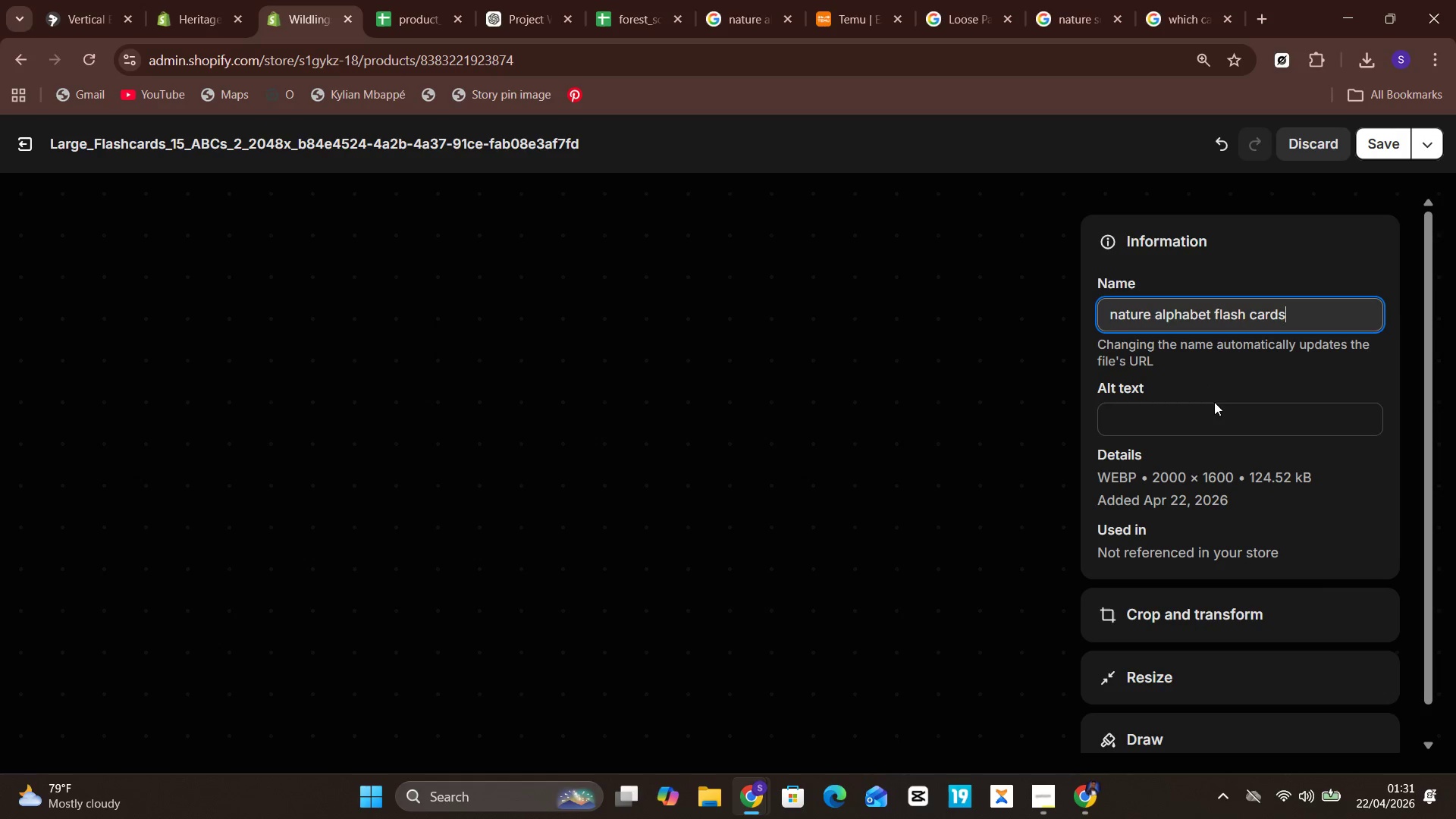 
left_click([1215, 412])
 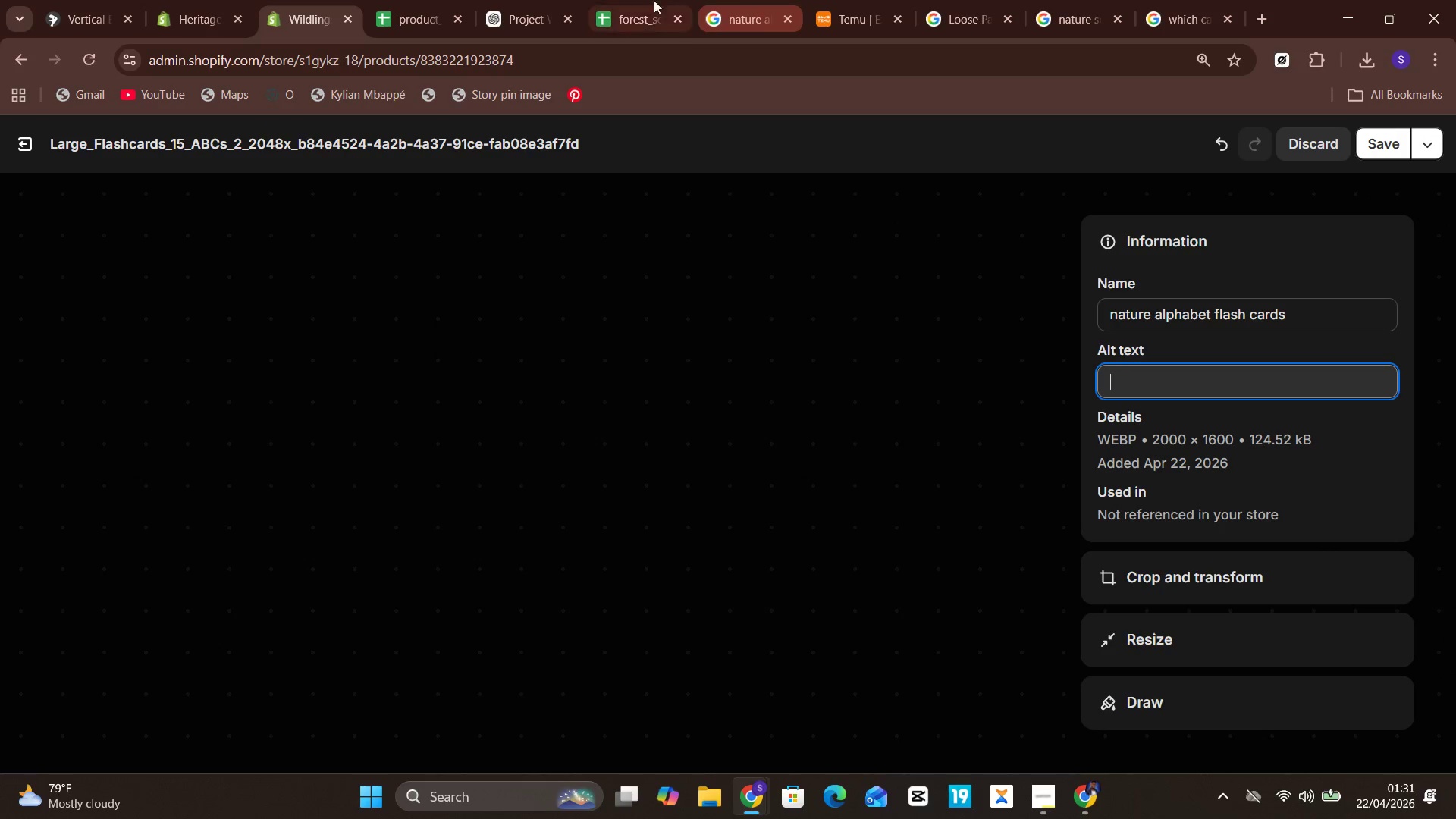 
left_click([620, 0])
 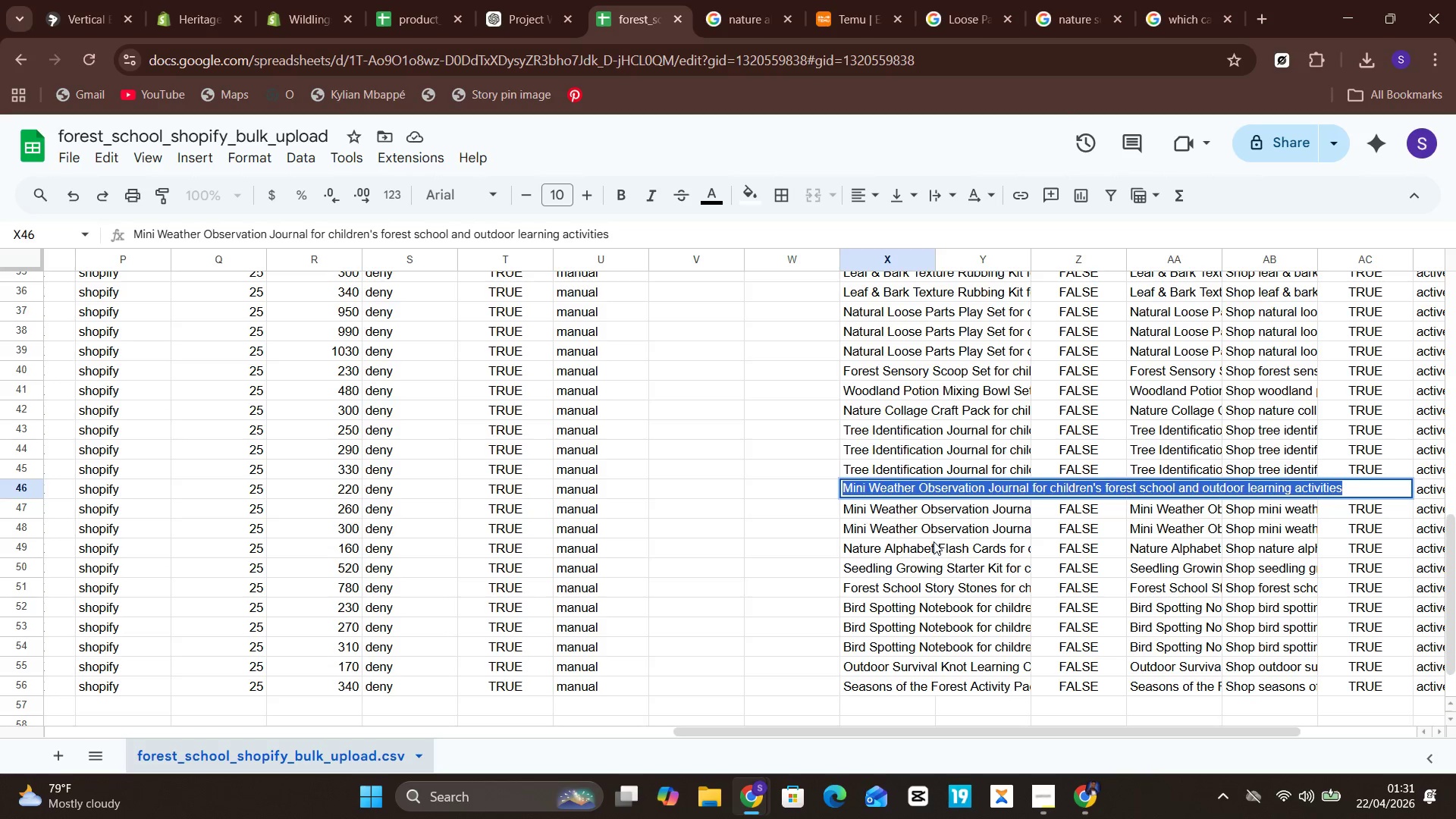 
left_click([934, 544])
 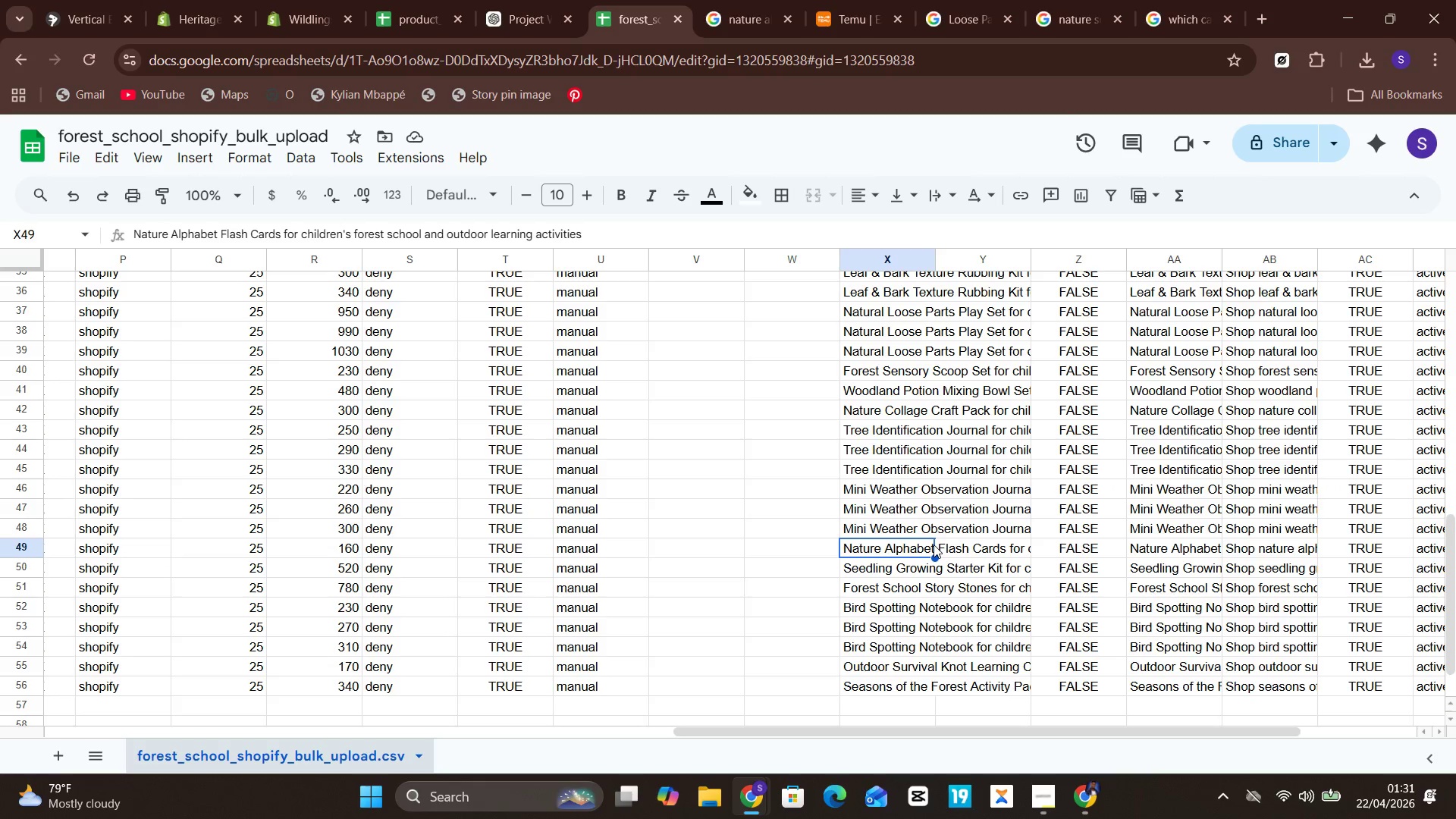 
double_click([934, 544])
 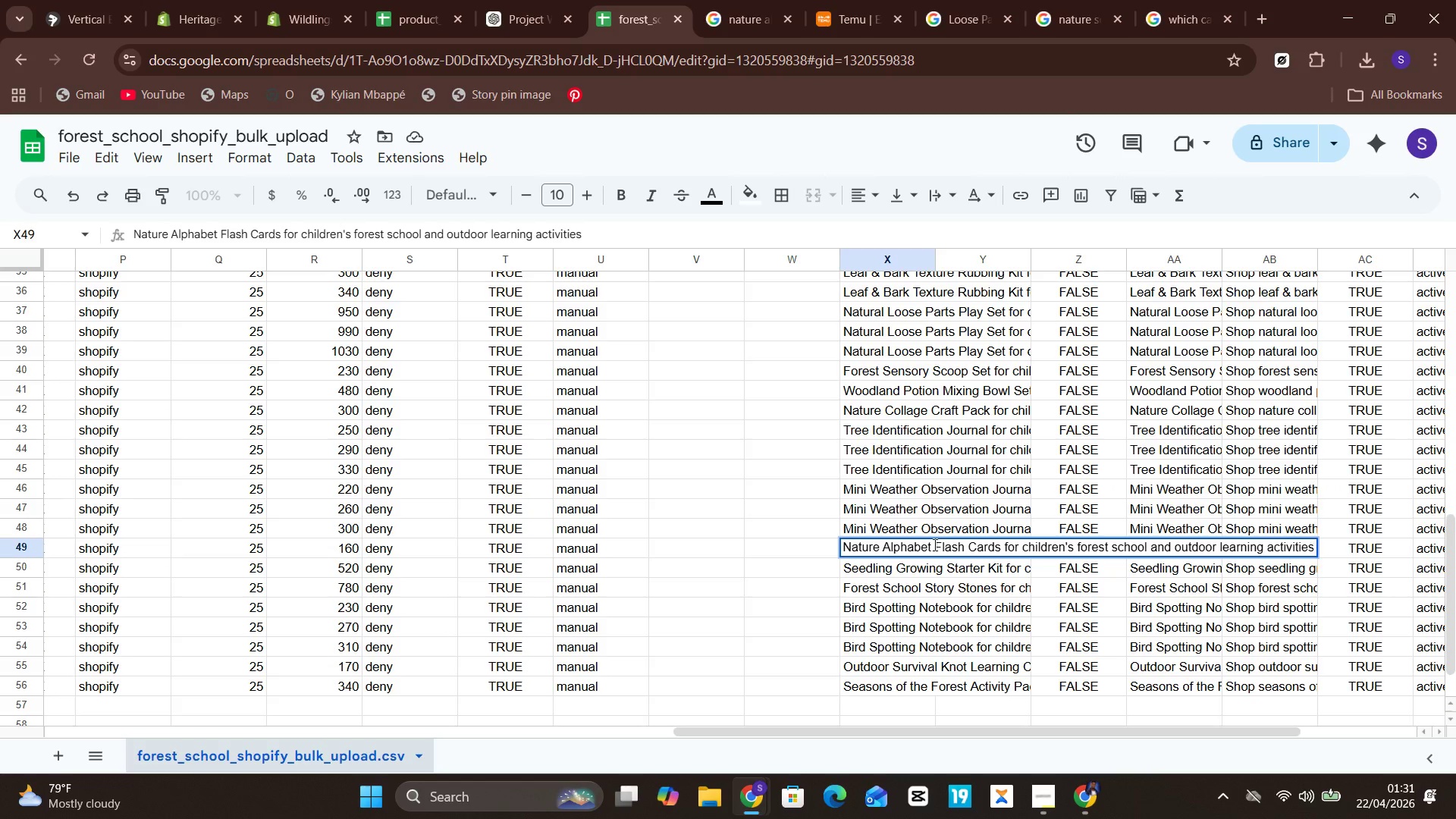 
key(Control+A)
 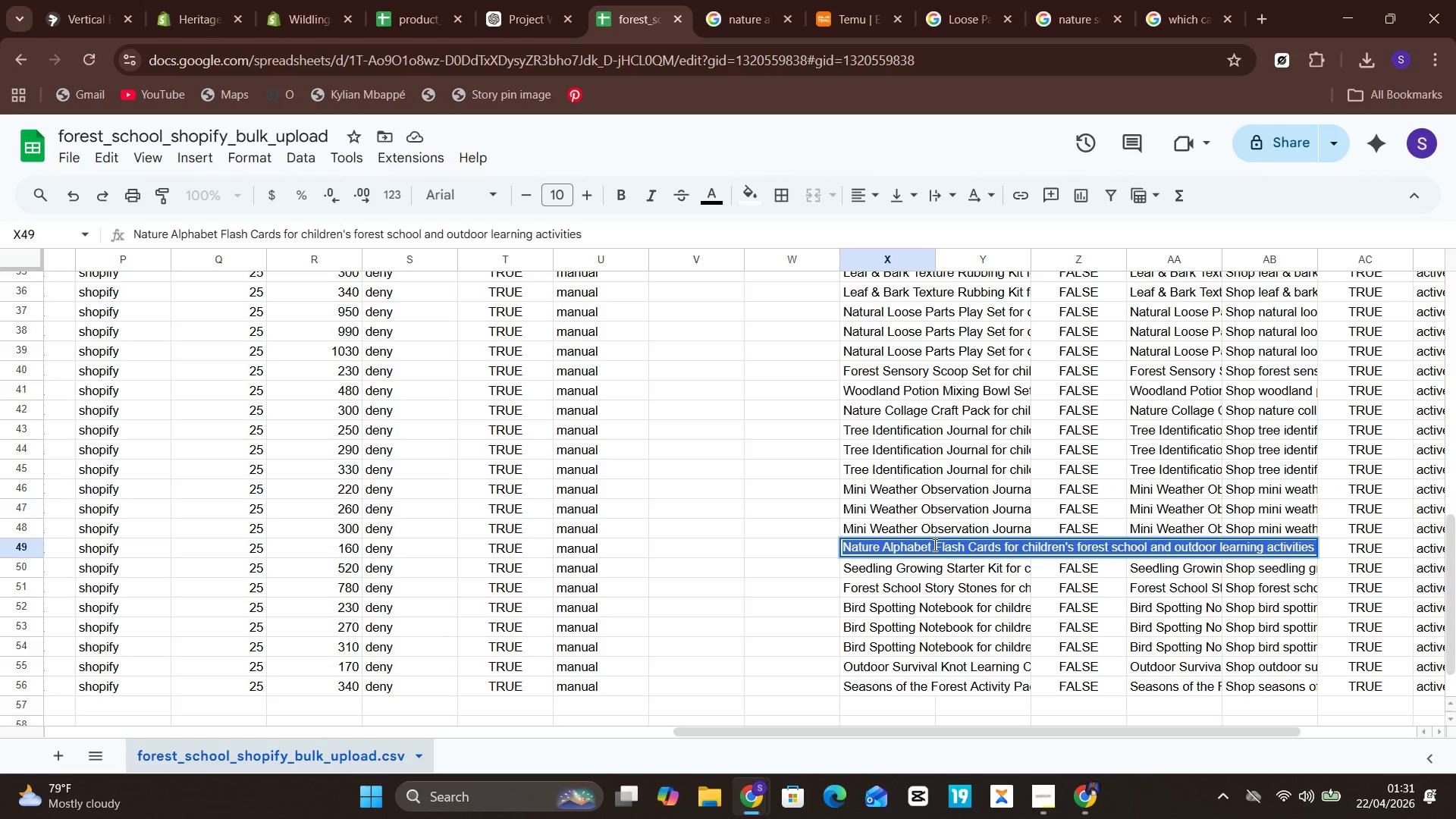 
key(Control+C)
 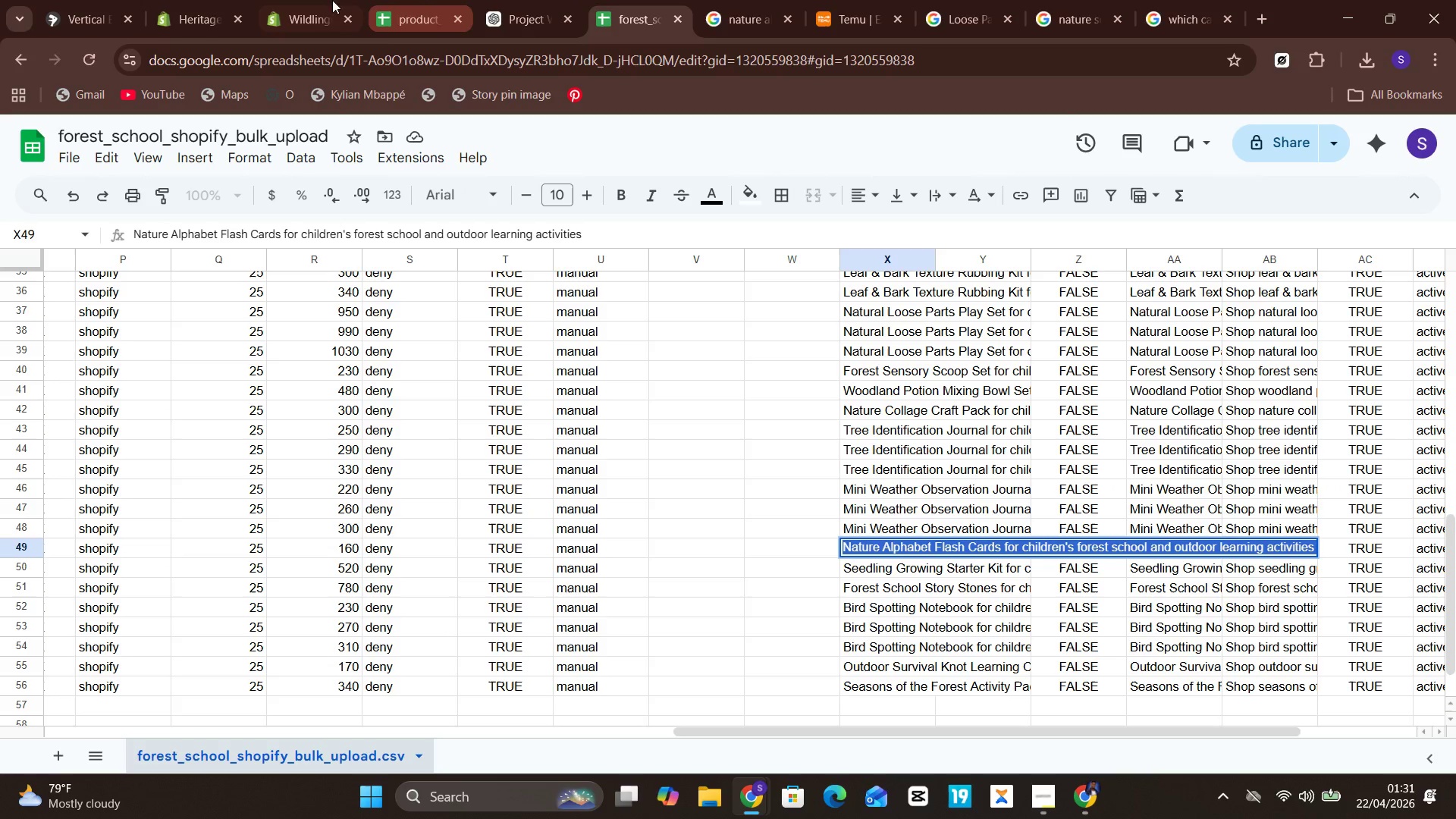 
left_click([303, 0])
 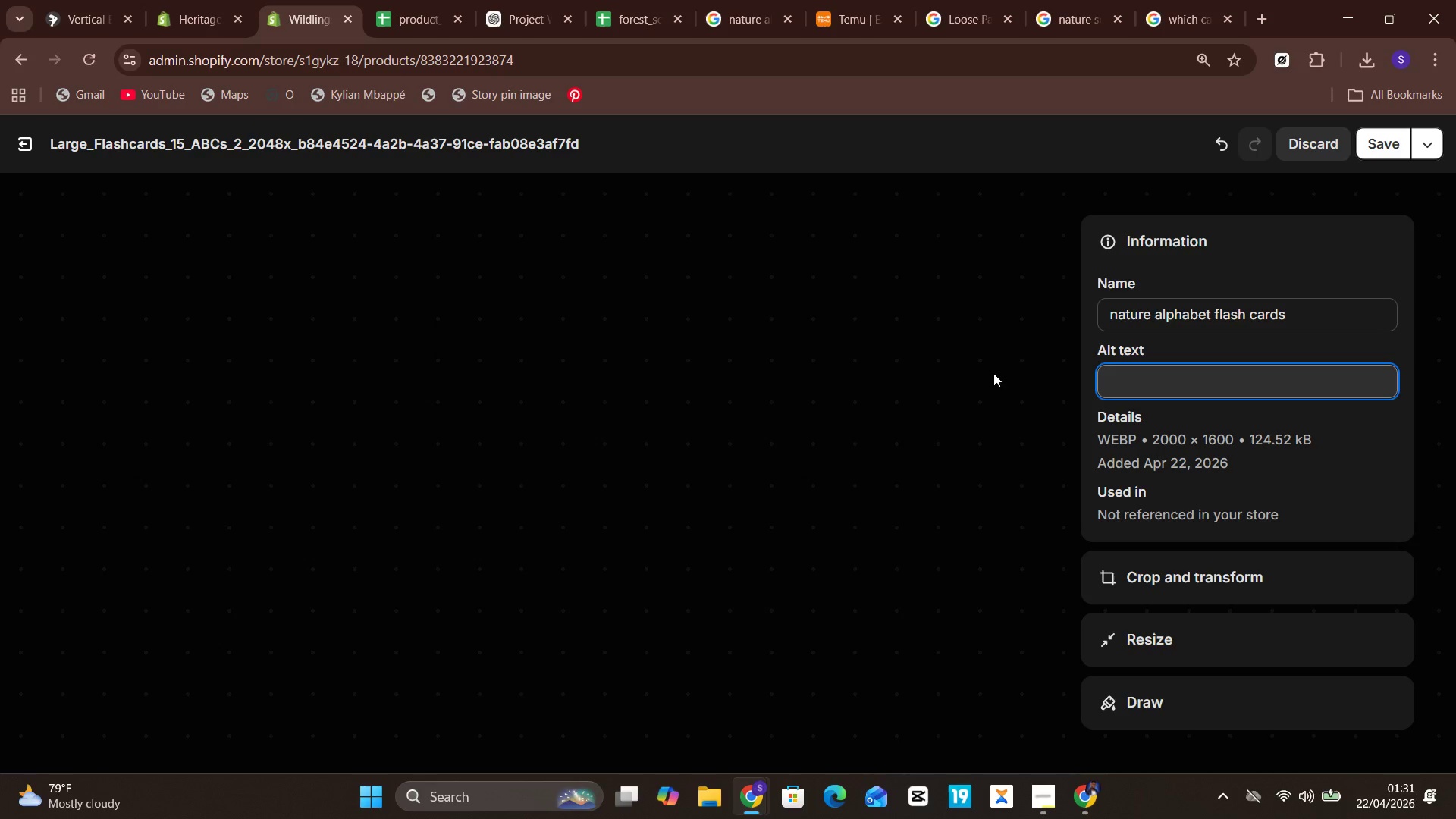 
key(Control+V)
 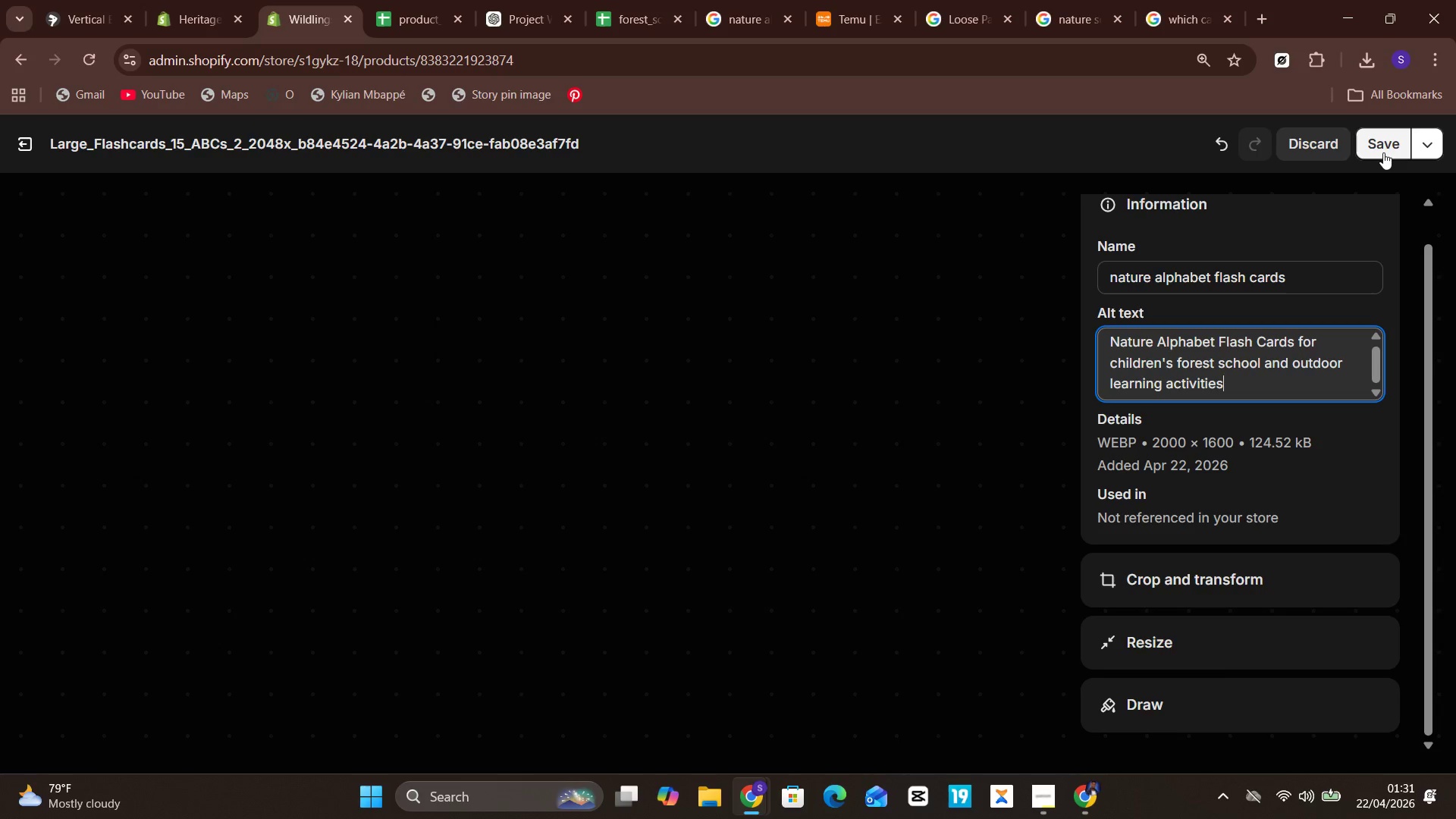 
wait(19.89)
 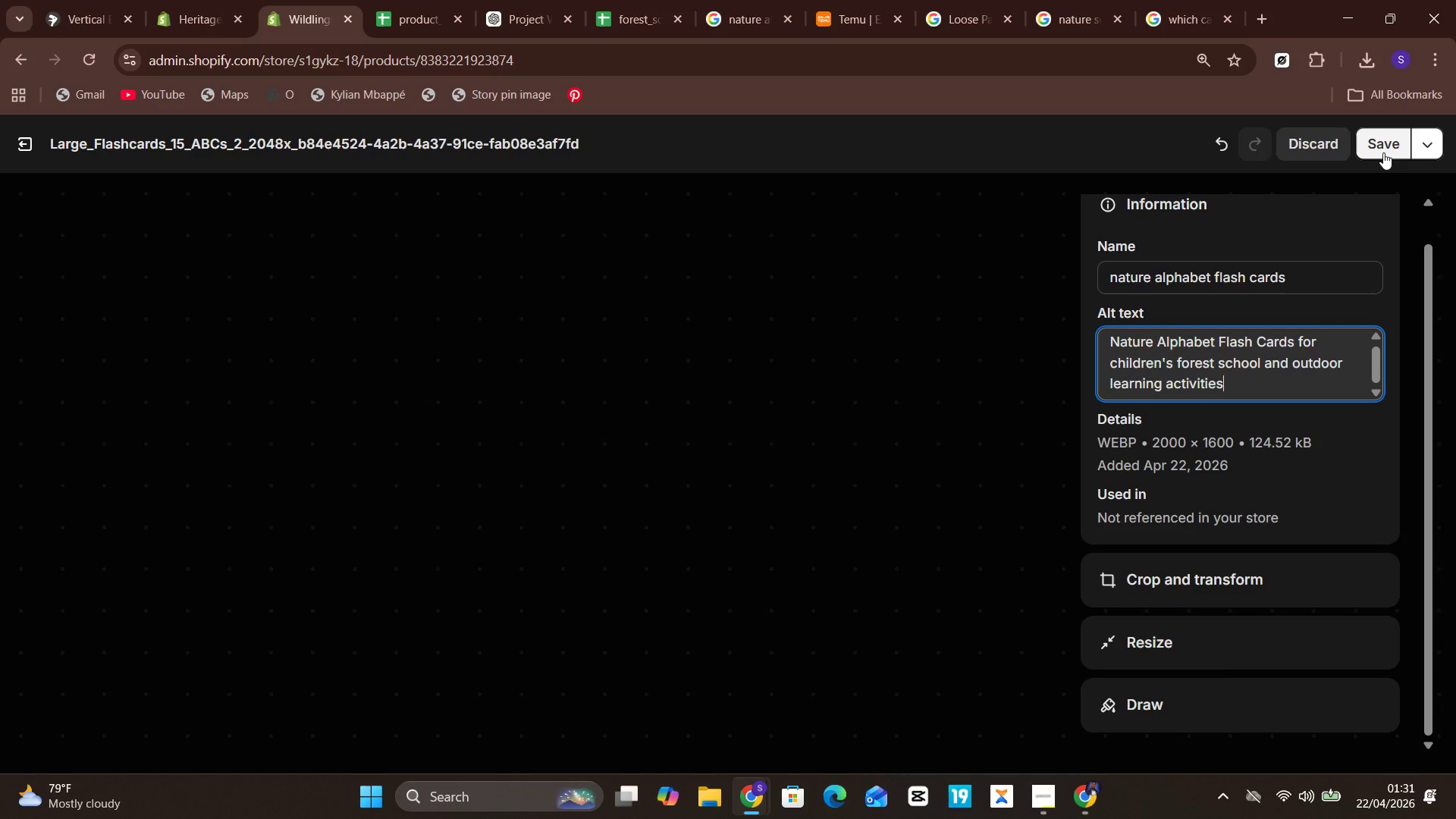 
left_click([1383, 152])
 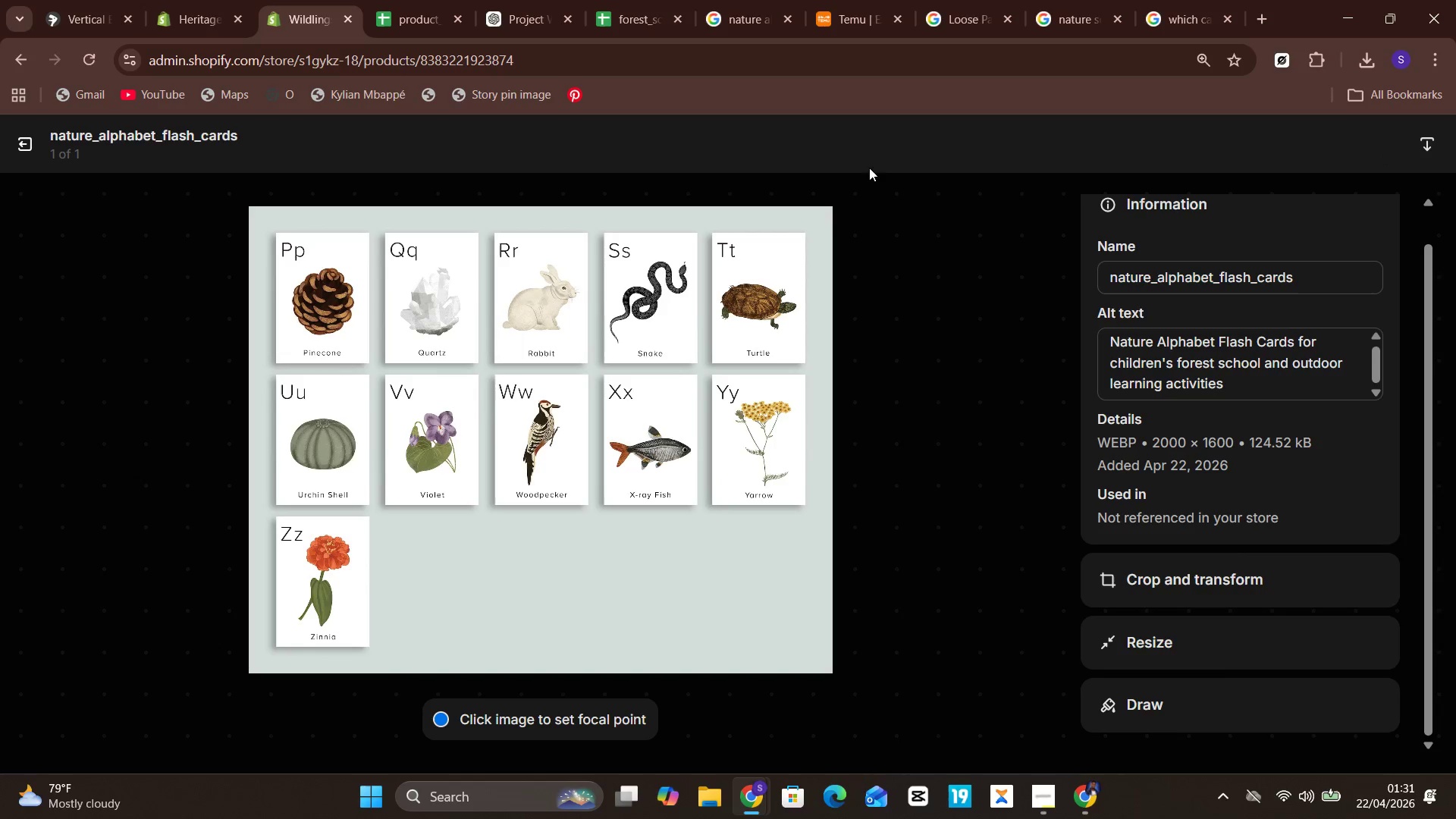 
wait(5.62)
 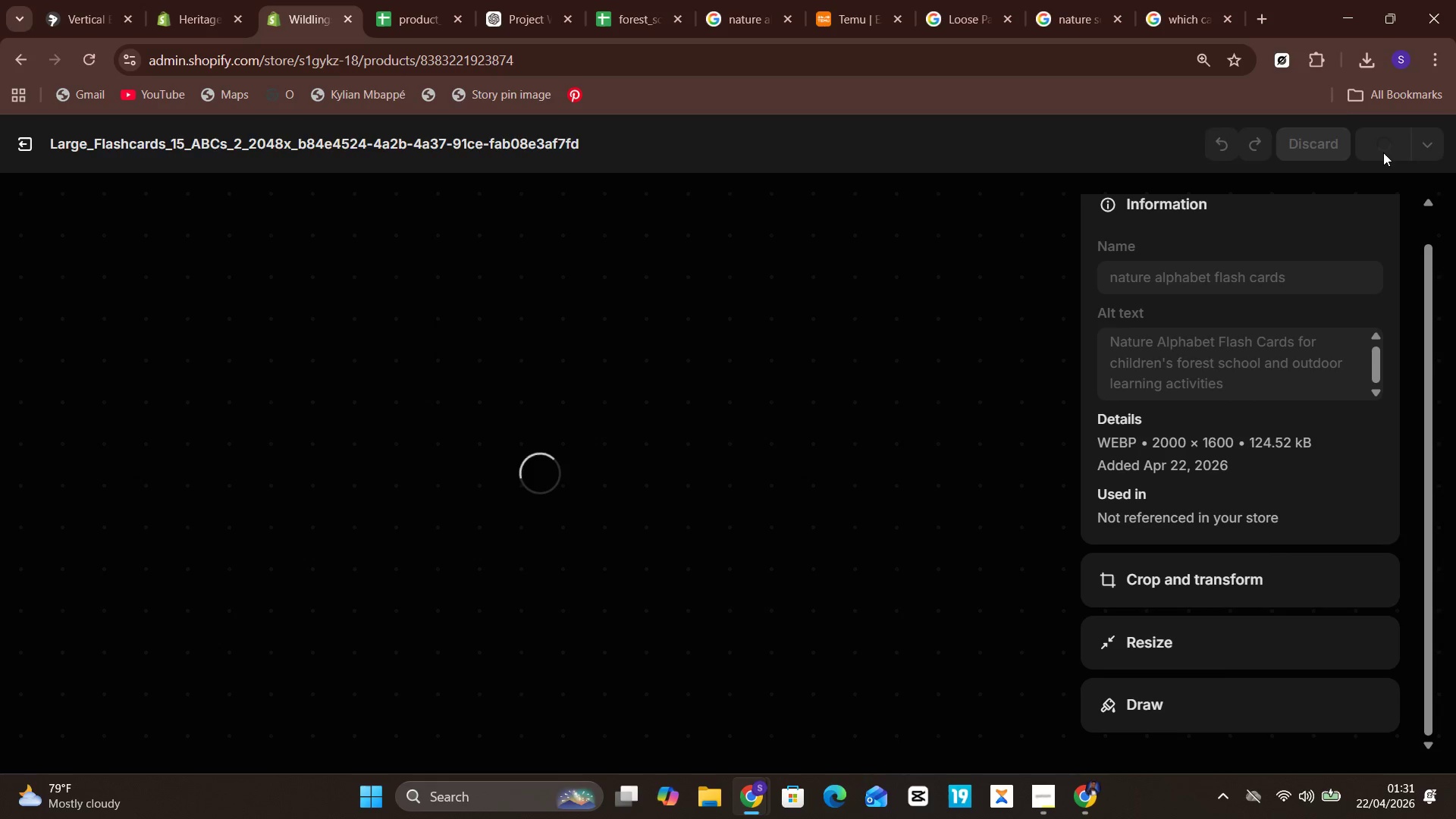 
left_click([17, 138])
 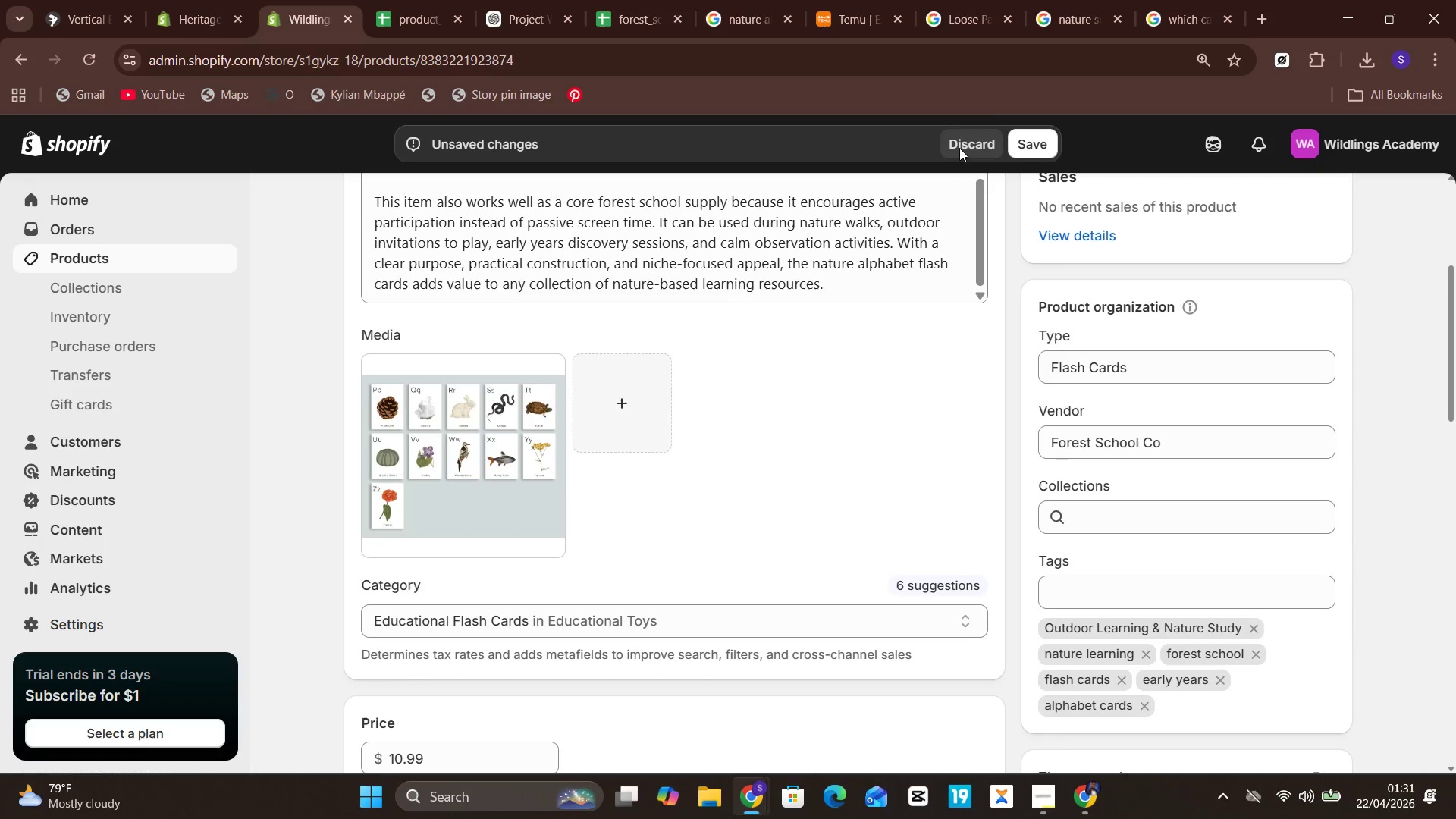 
left_click([1021, 133])
 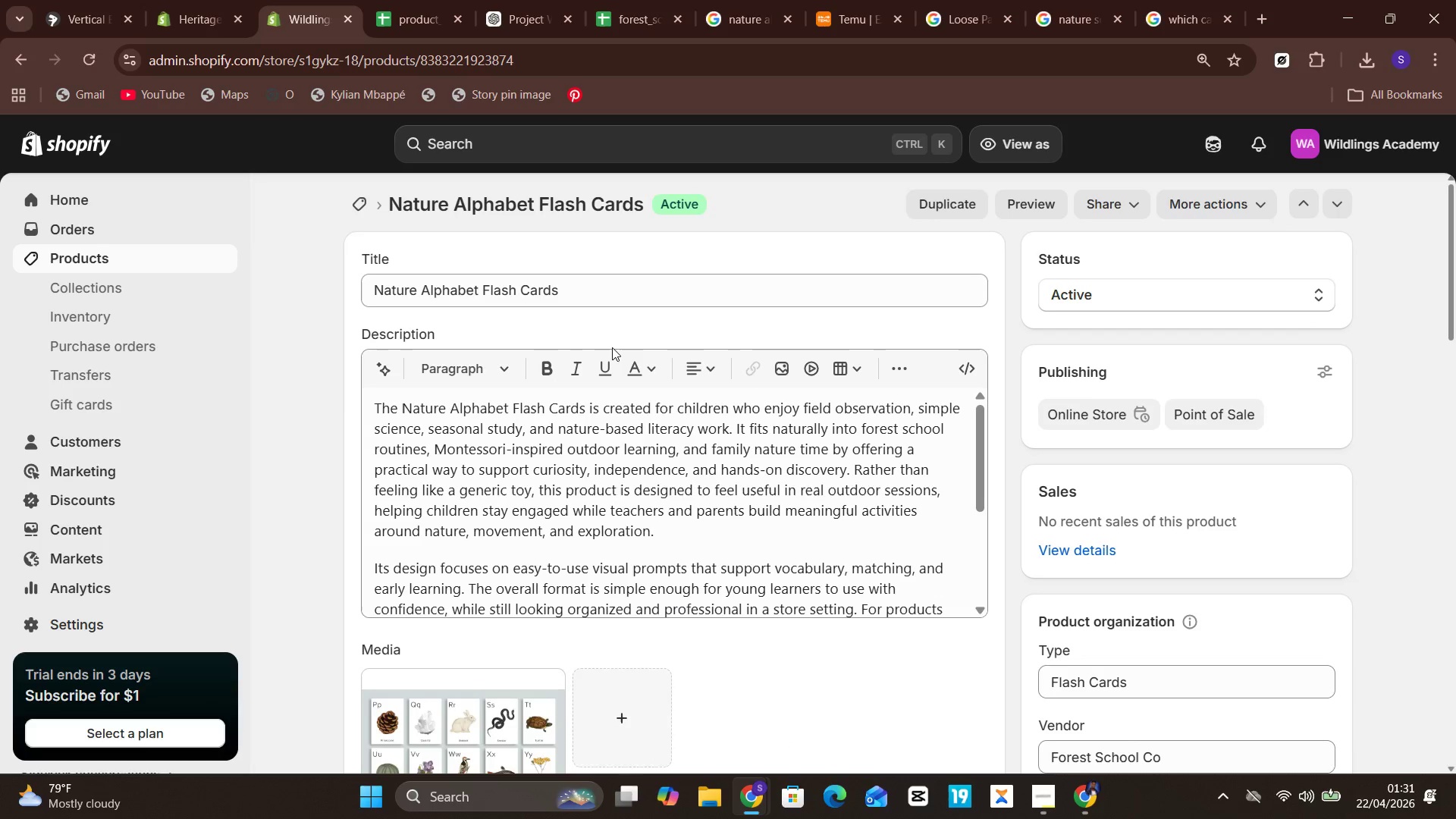 
wait(13.86)
 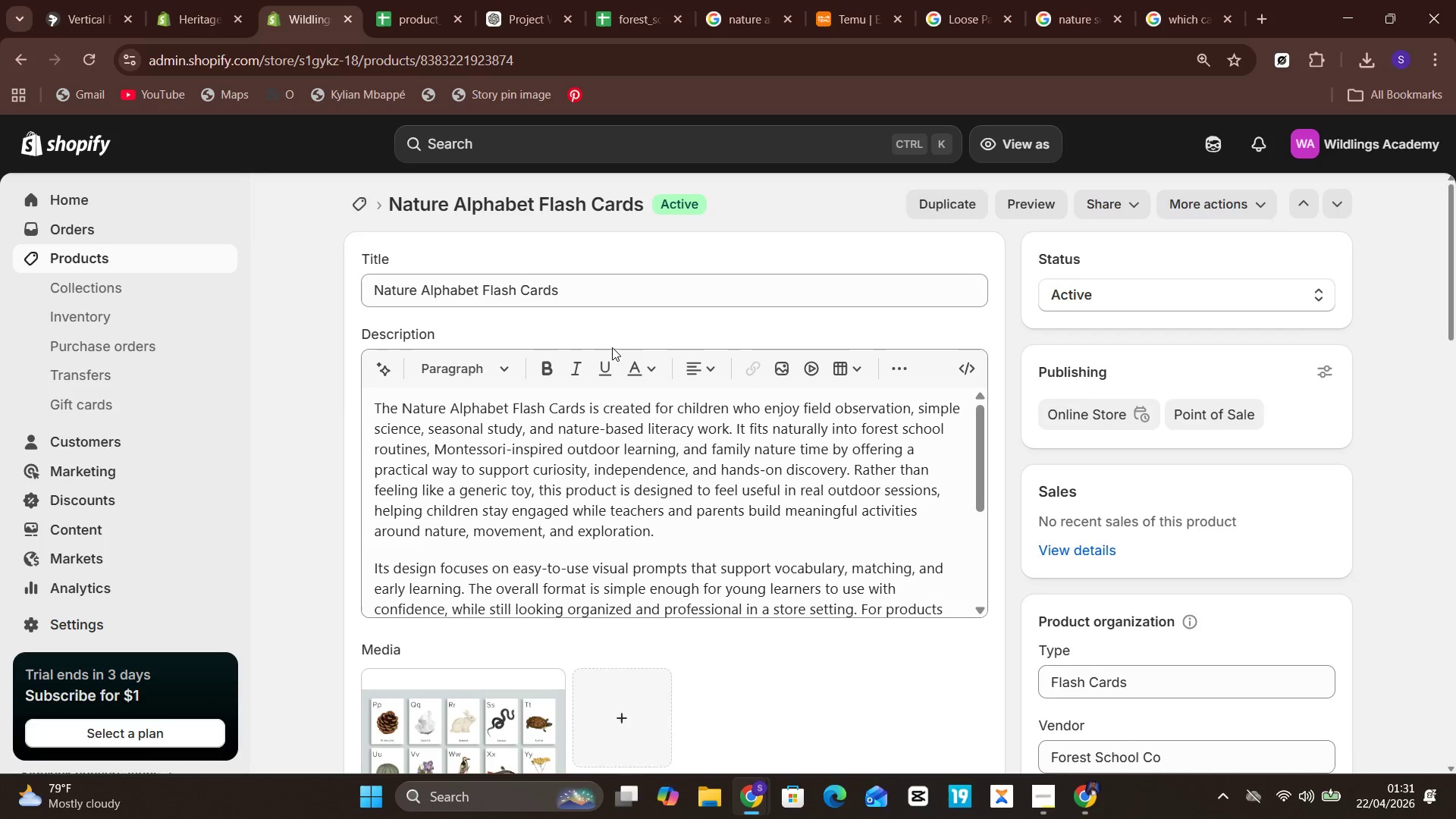 
left_click([158, 249])
 